 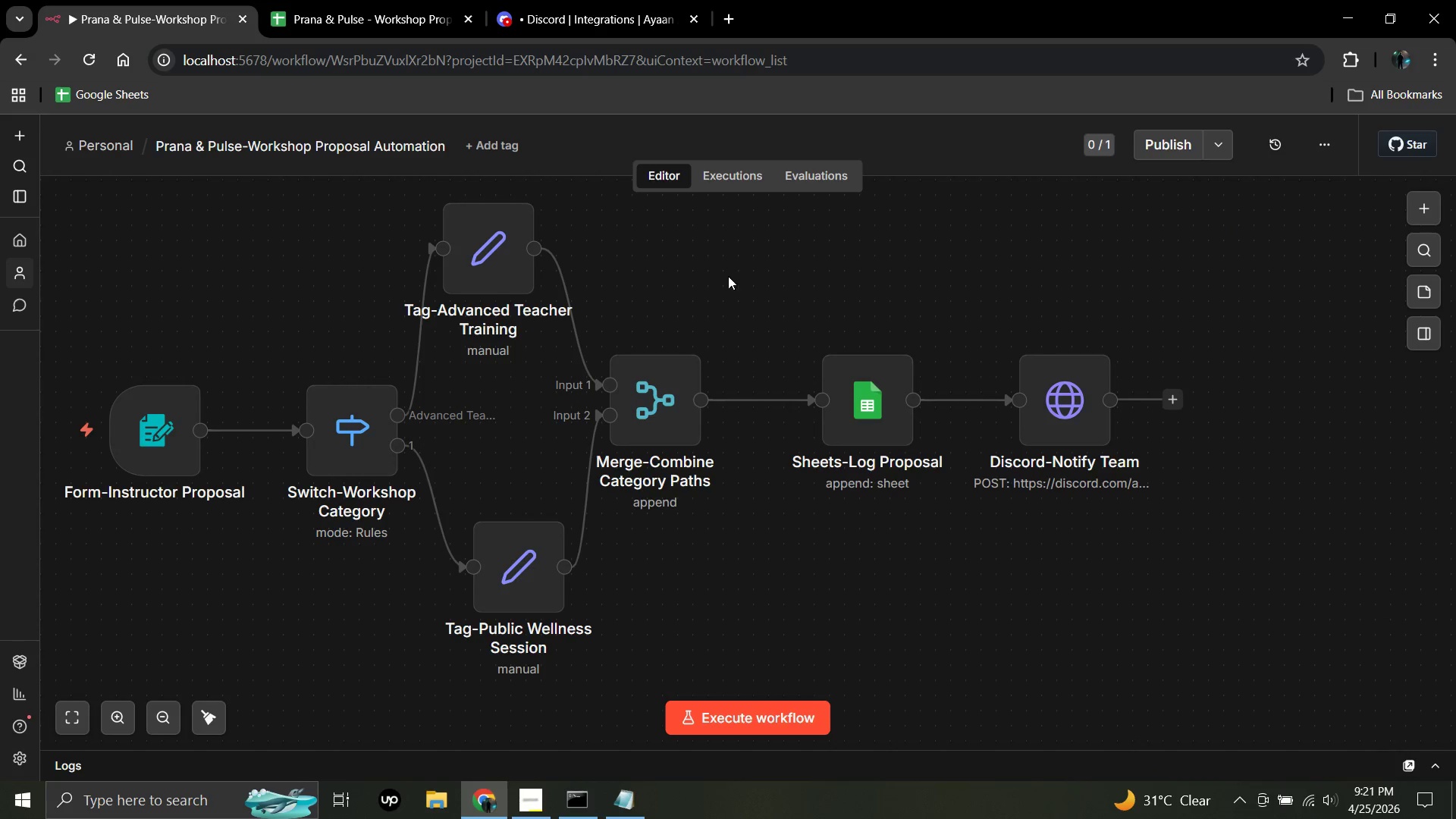 
left_click_drag(start_coordinate=[855, 399], to_coordinate=[802, 400])
 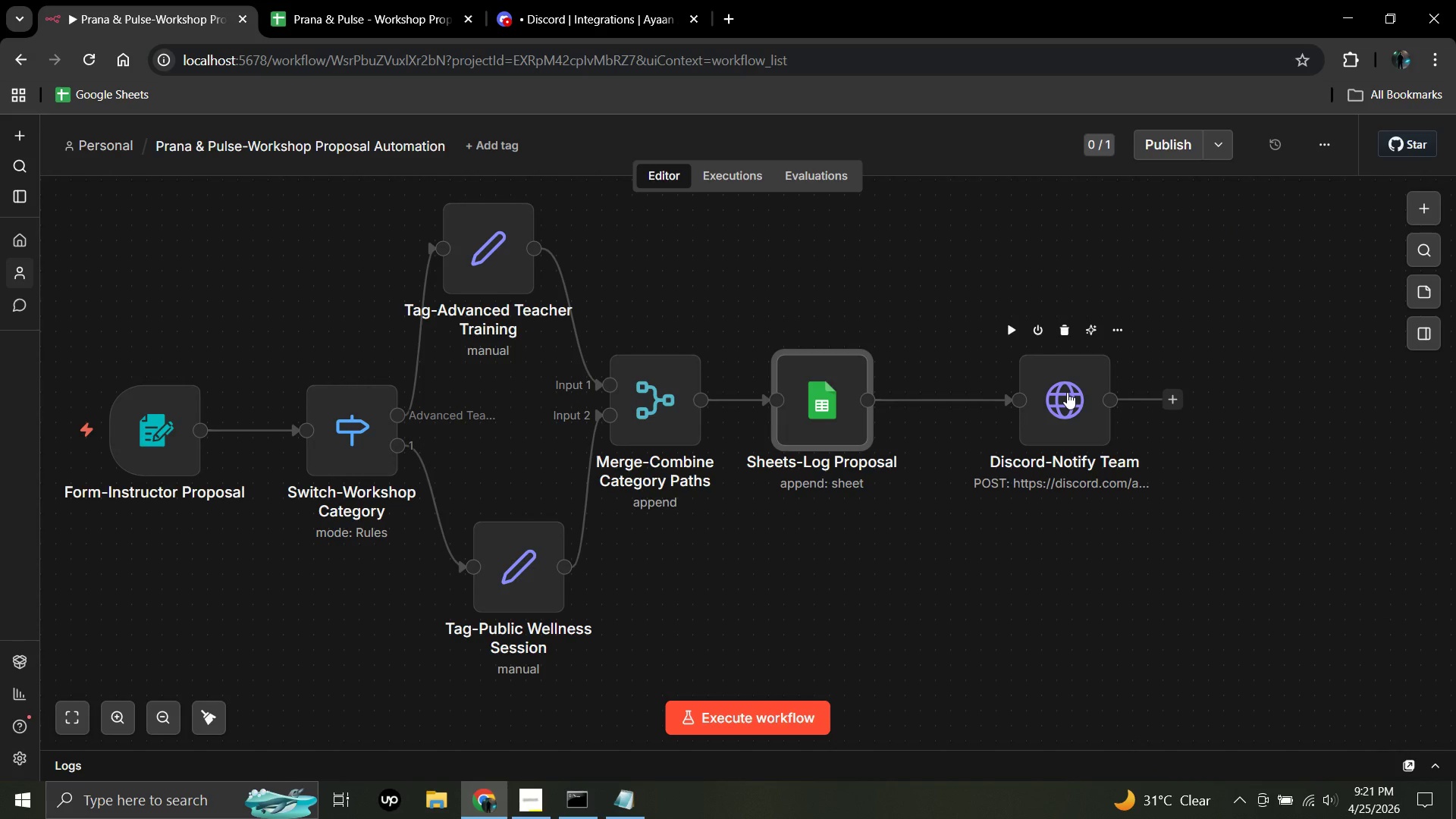 
left_click_drag(start_coordinate=[1067, 392], to_coordinate=[1037, 392])
 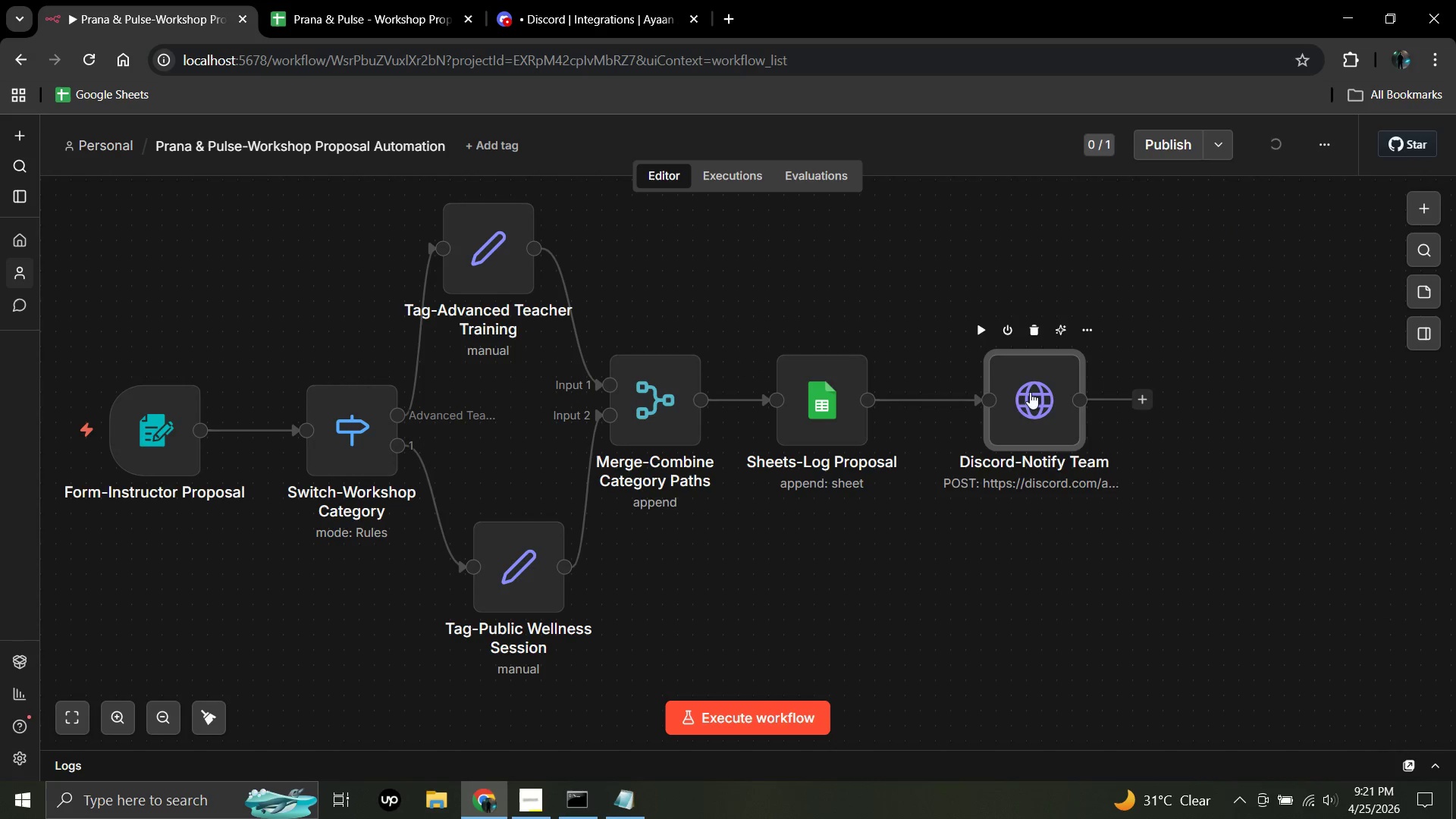 
left_click_drag(start_coordinate=[1032, 392], to_coordinate=[971, 390])
 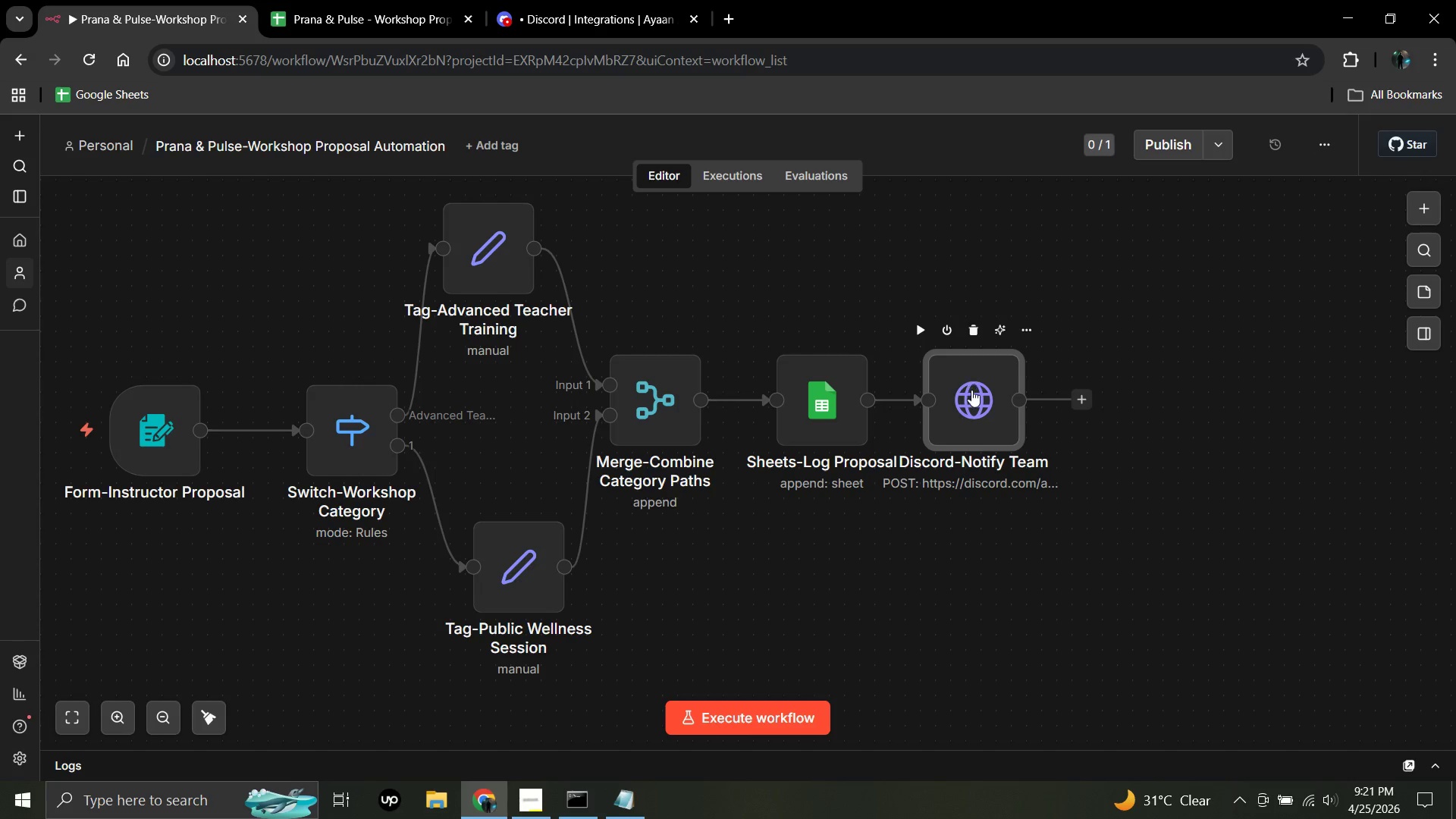 
left_click([971, 390])
 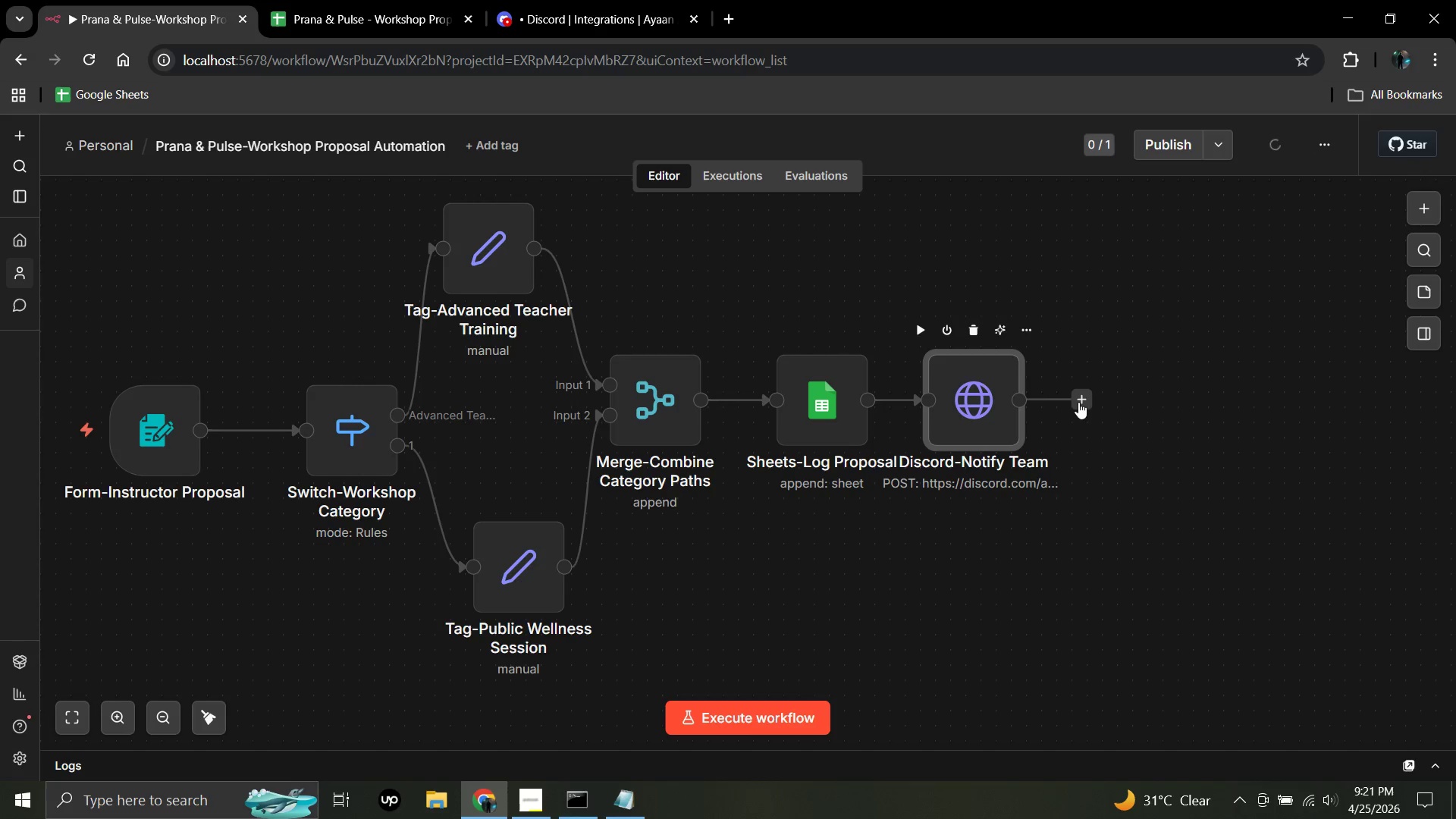 
left_click([1081, 398])
 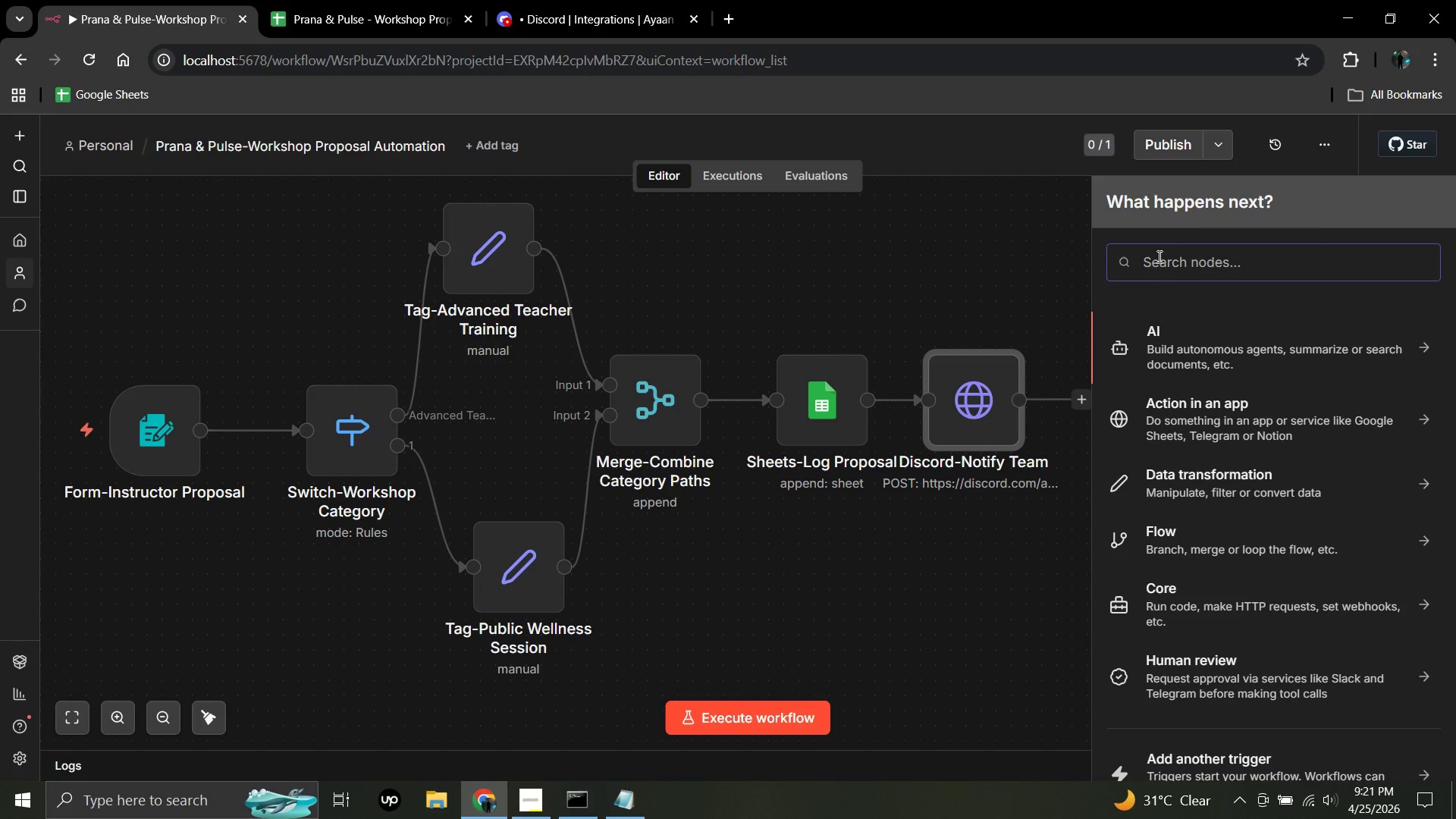 
wait(5.39)
 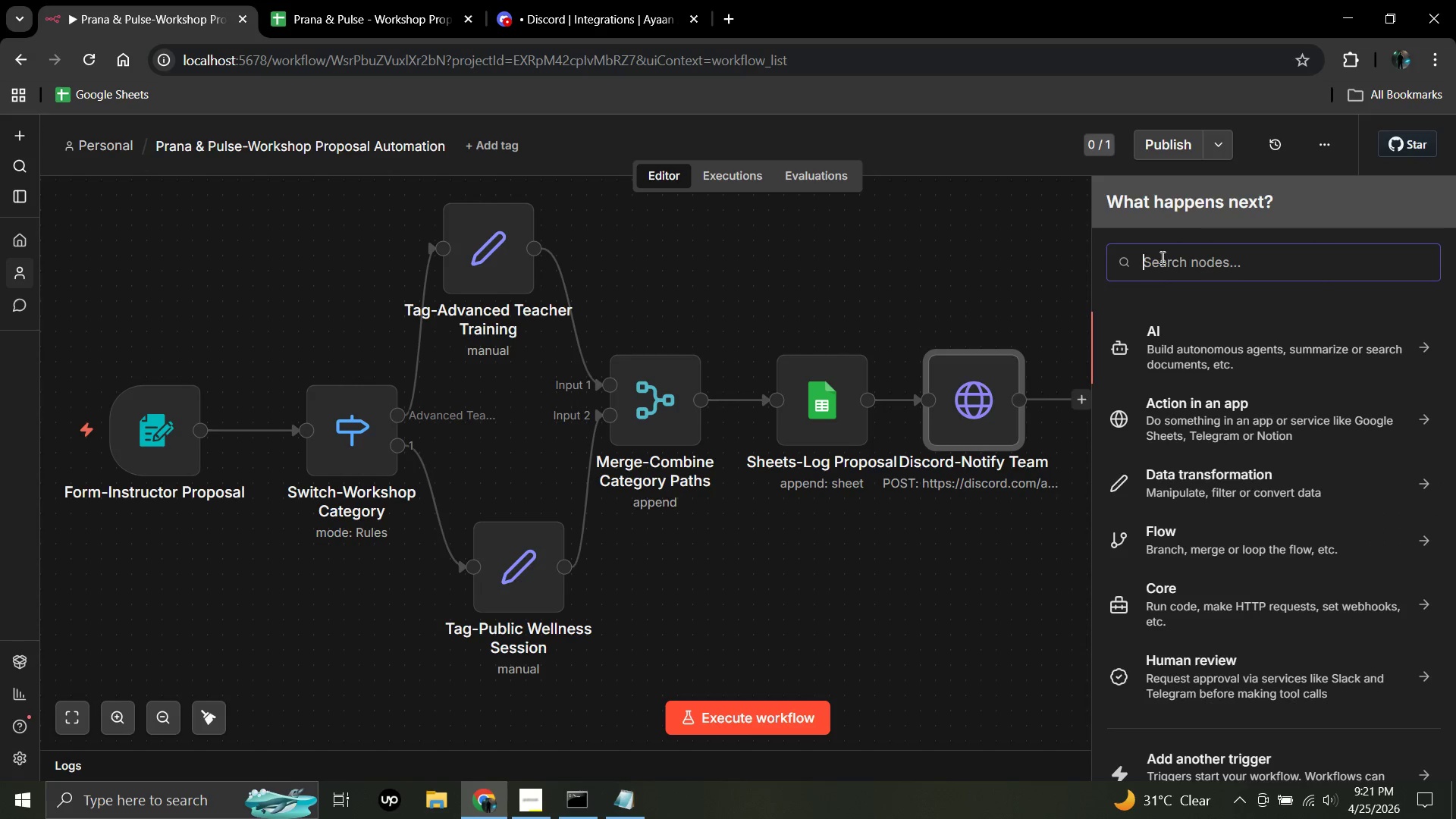 
type(gmail)
 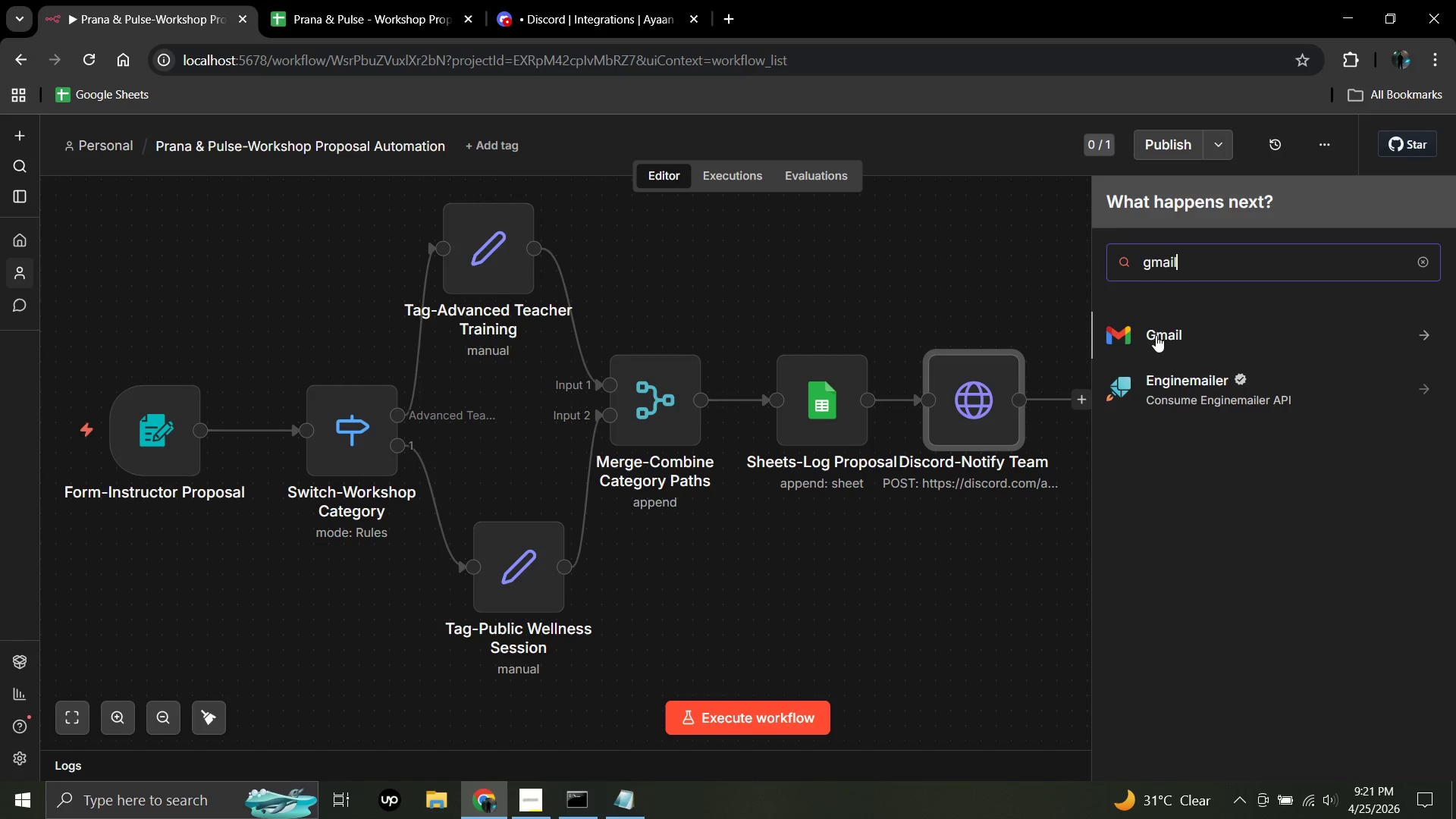 
left_click([1159, 335])
 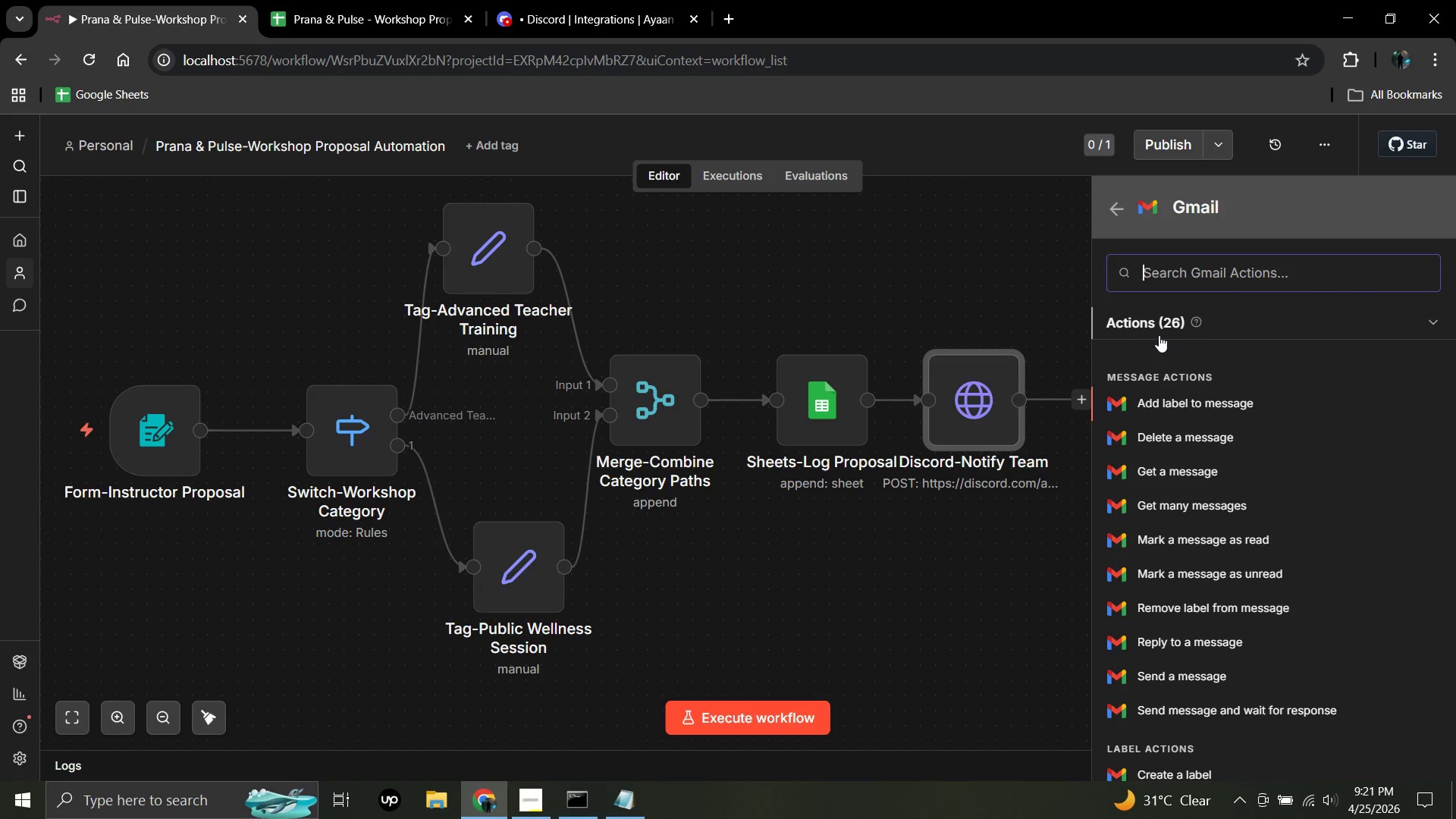 
wait(7.16)
 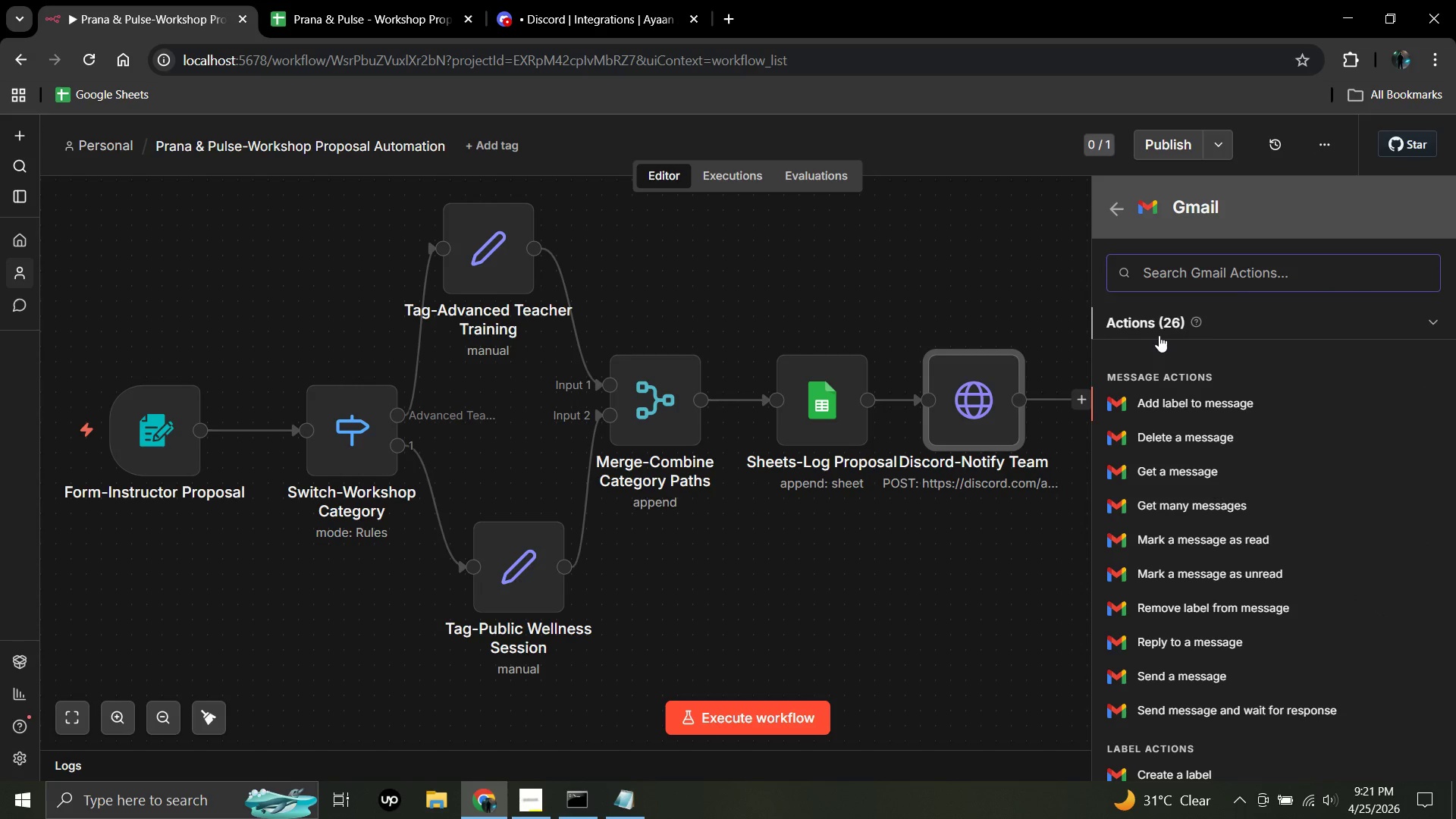 
left_click([1196, 676])
 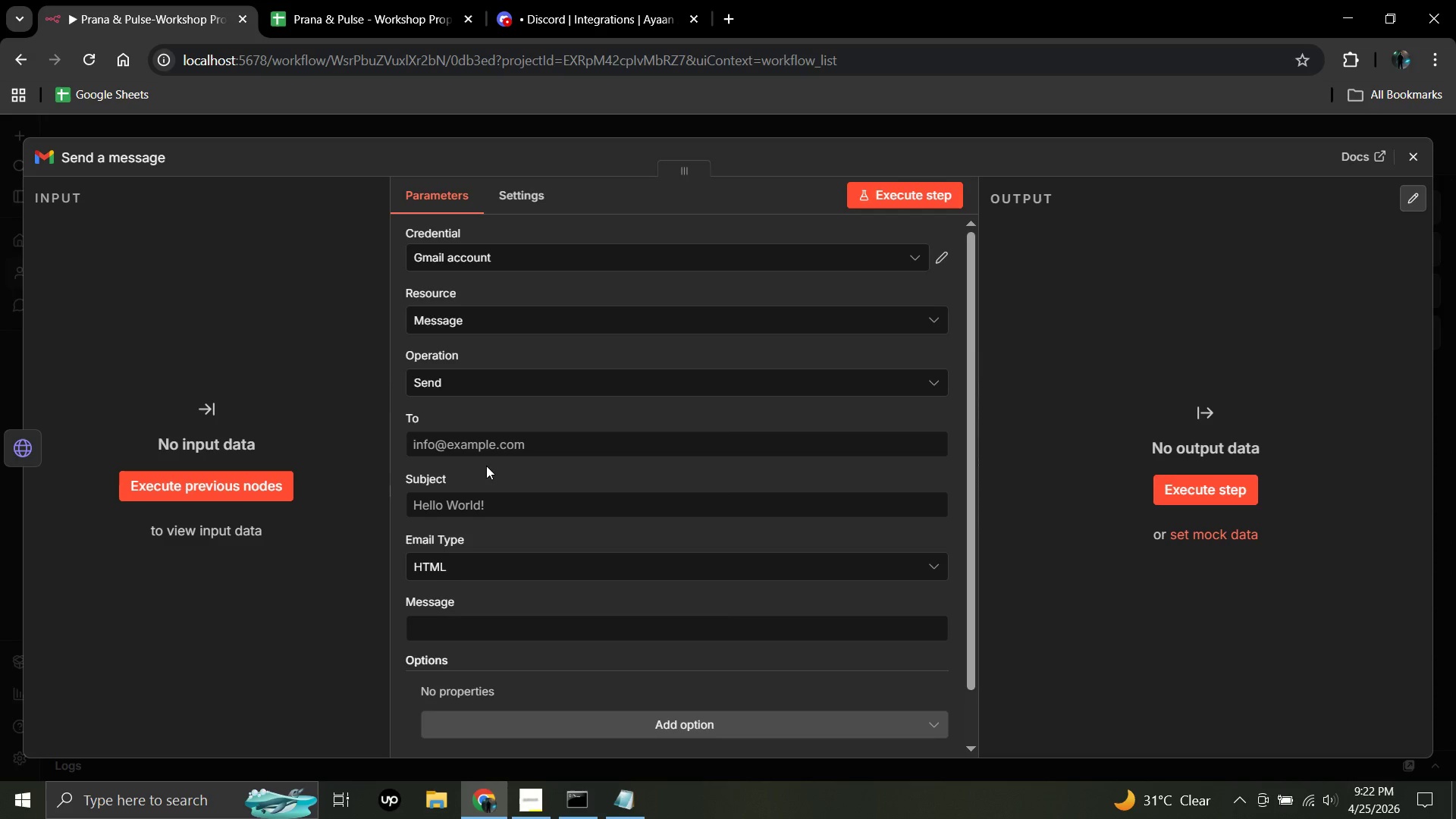 
wait(29.7)
 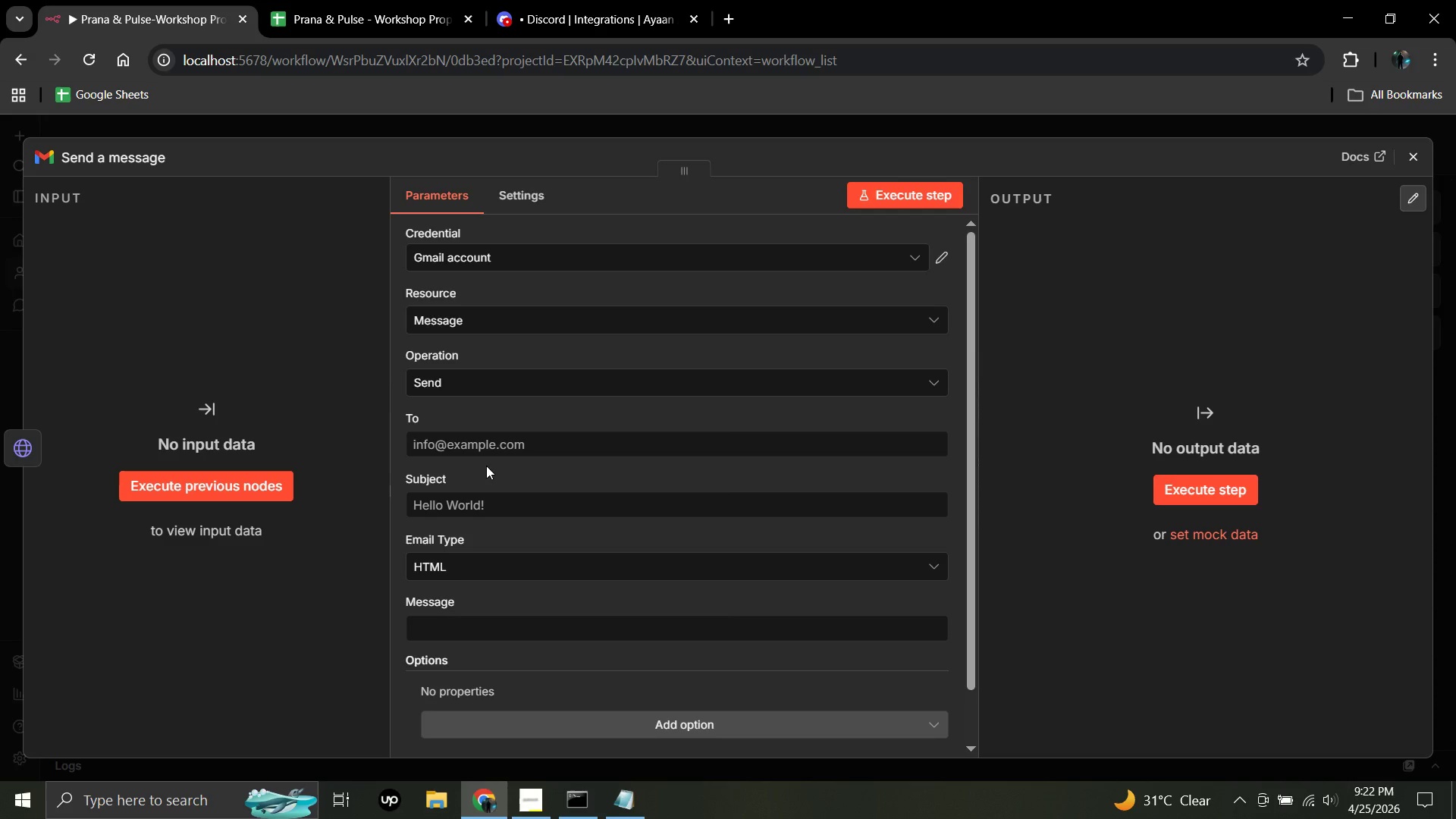 
left_click([494, 447])
 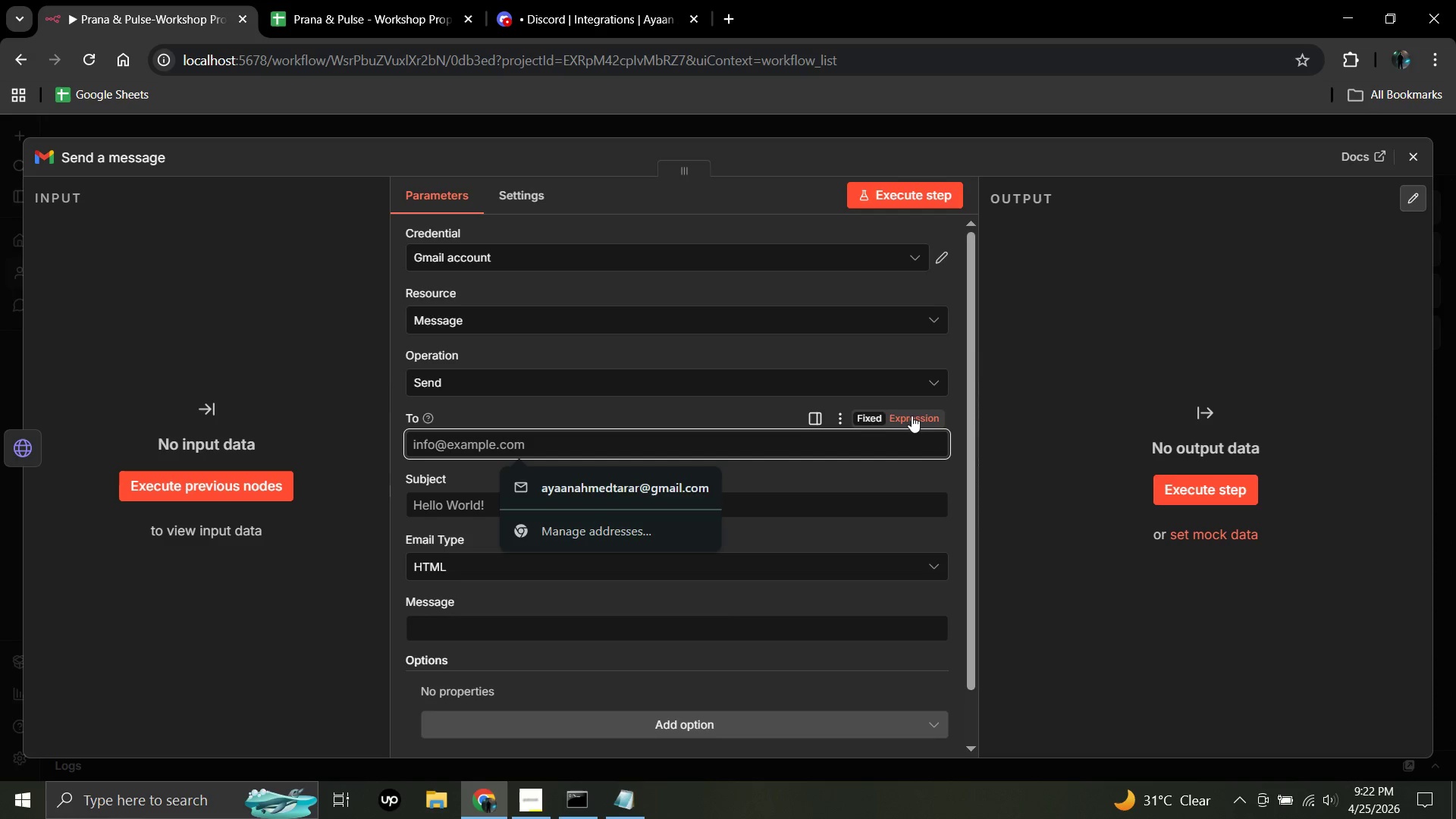 
left_click([911, 416])
 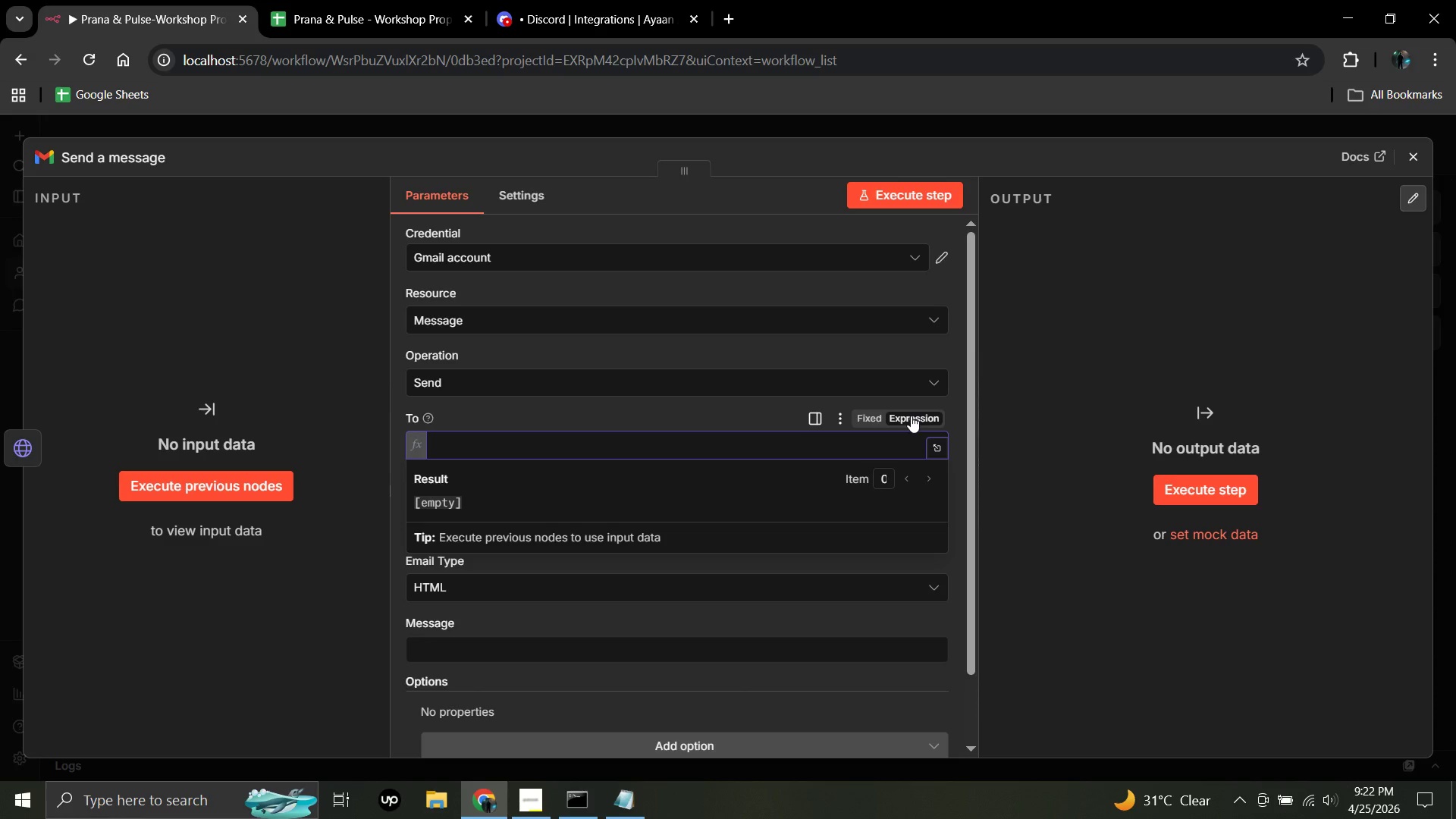 
type({{$json[')
 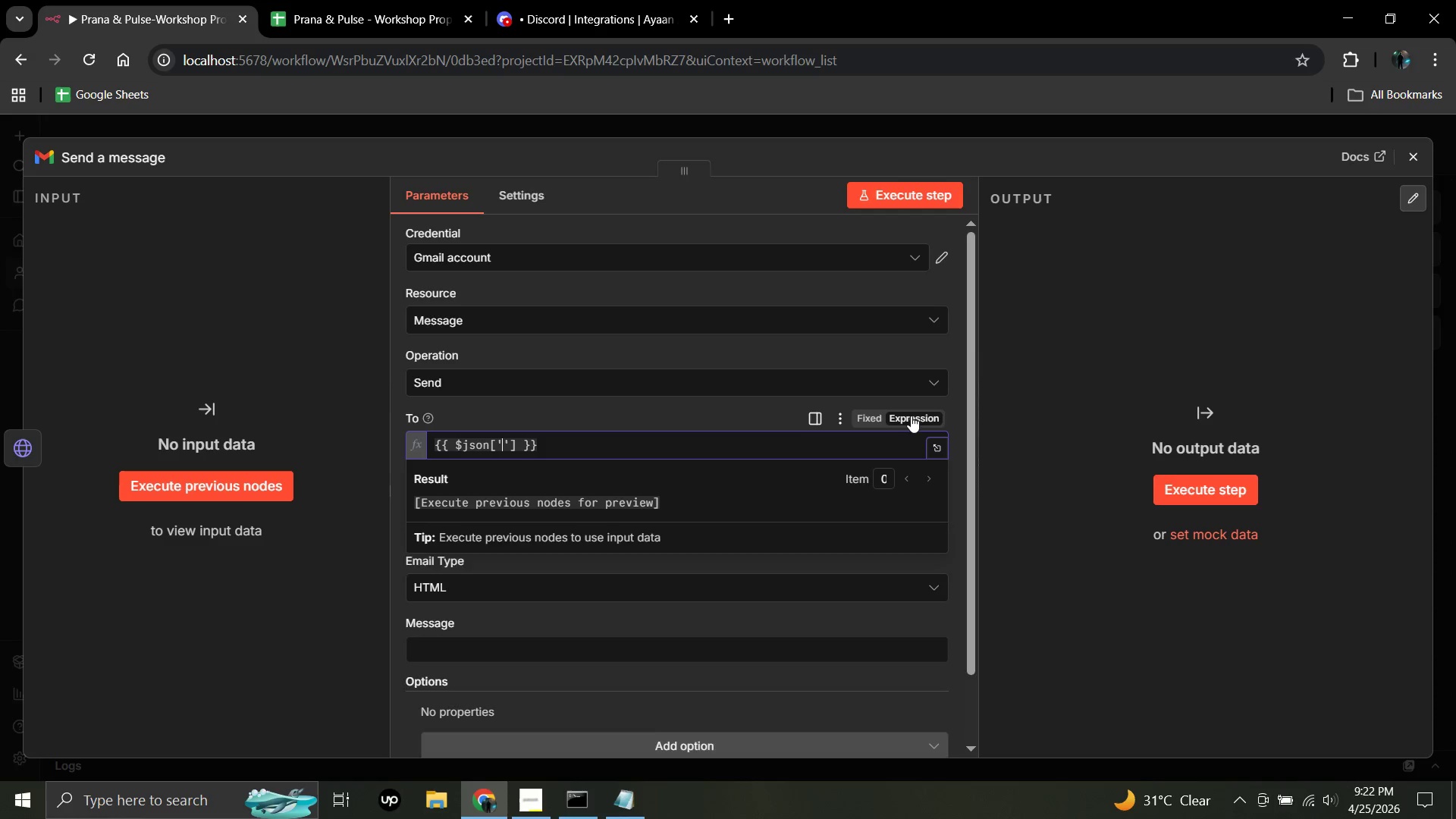 
type(Email addre)
key(Backspace)
key(Backspace)
key(Backspace)
key(Backspace)
key(Backspace)
 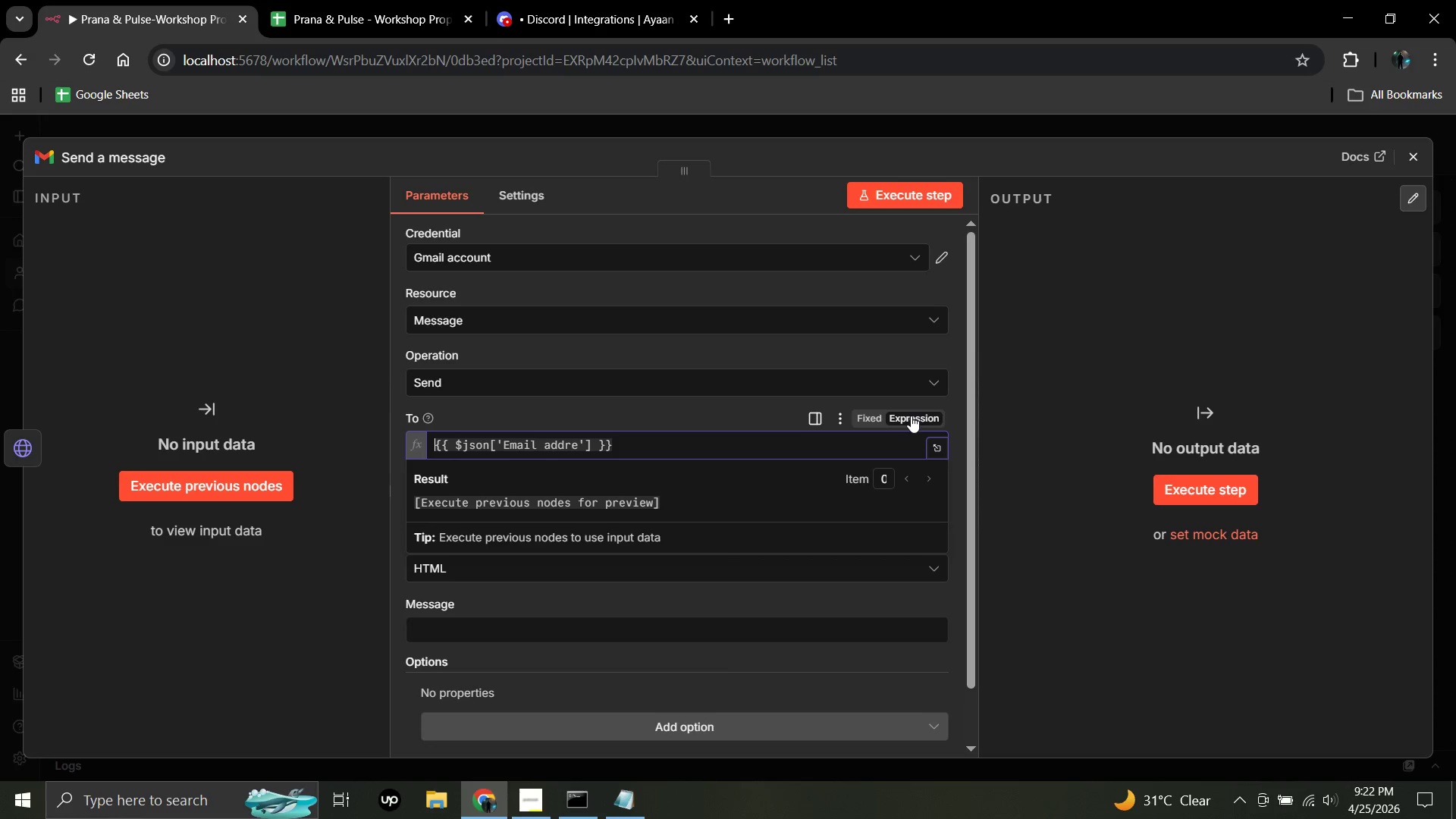 
wait(6.22)
 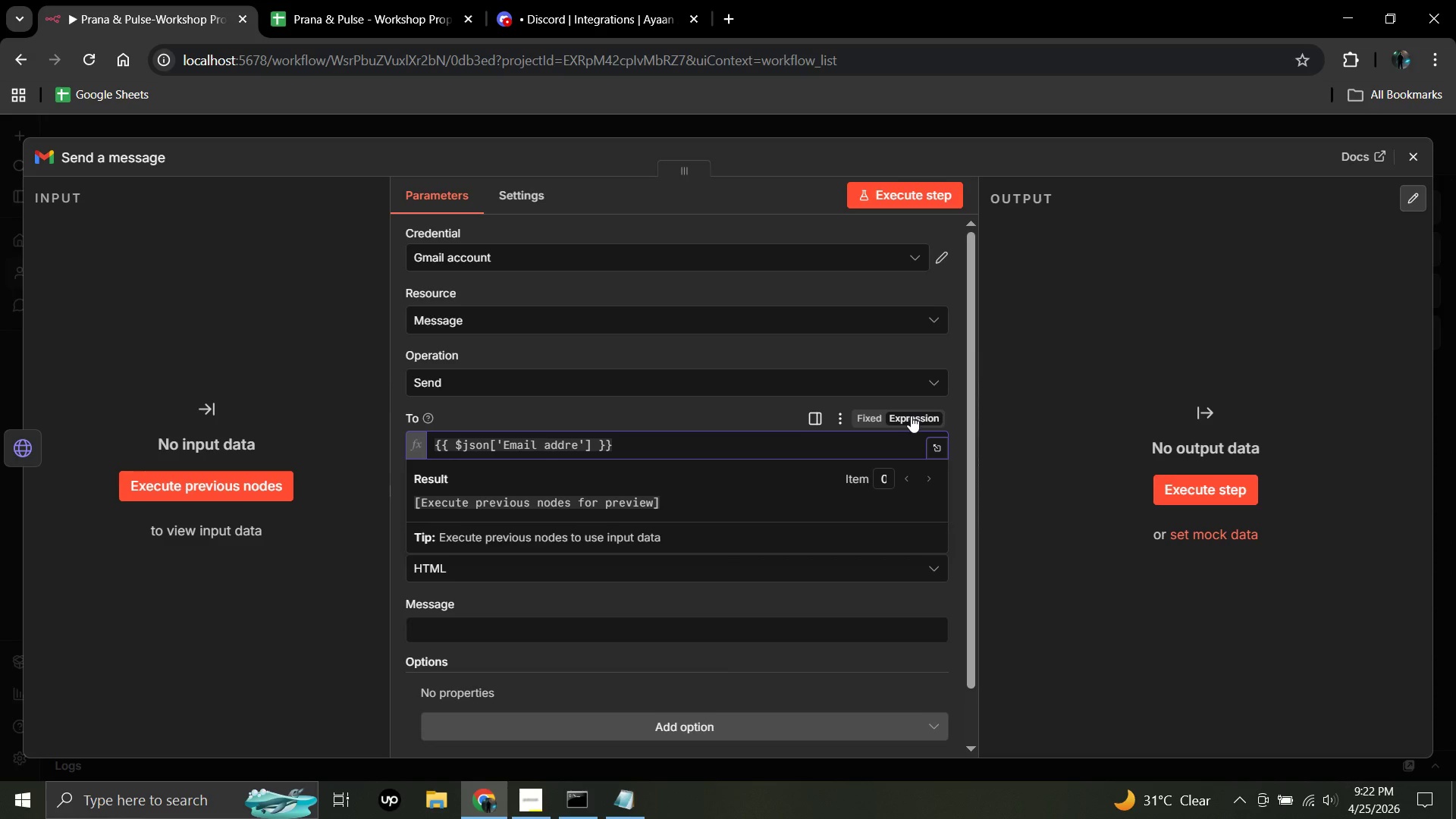 
left_click([577, 447])
 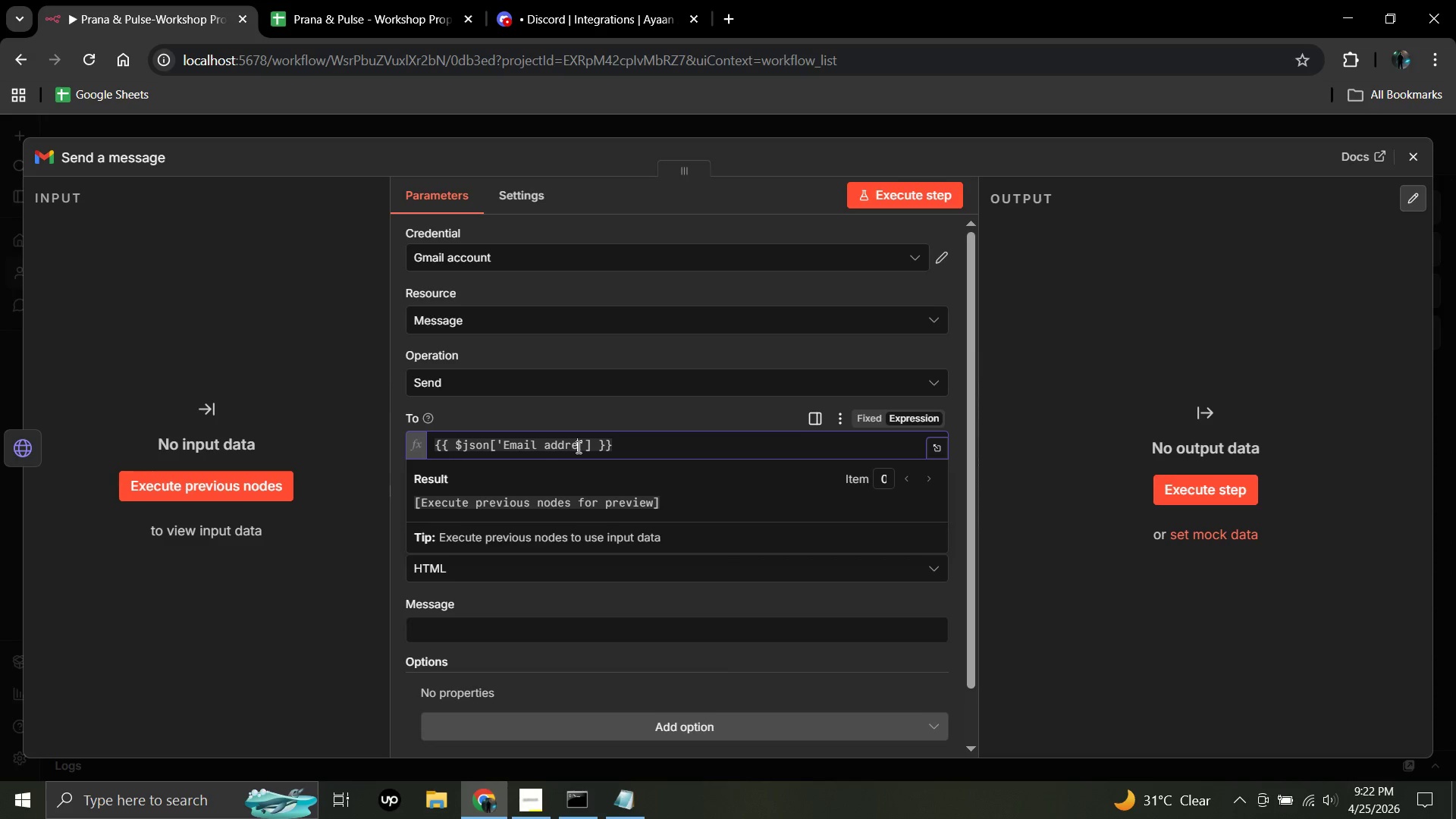 
key(Backspace)
key(Backspace)
key(Backspace)
key(Backspace)
key(Backspace)
type(Address)
 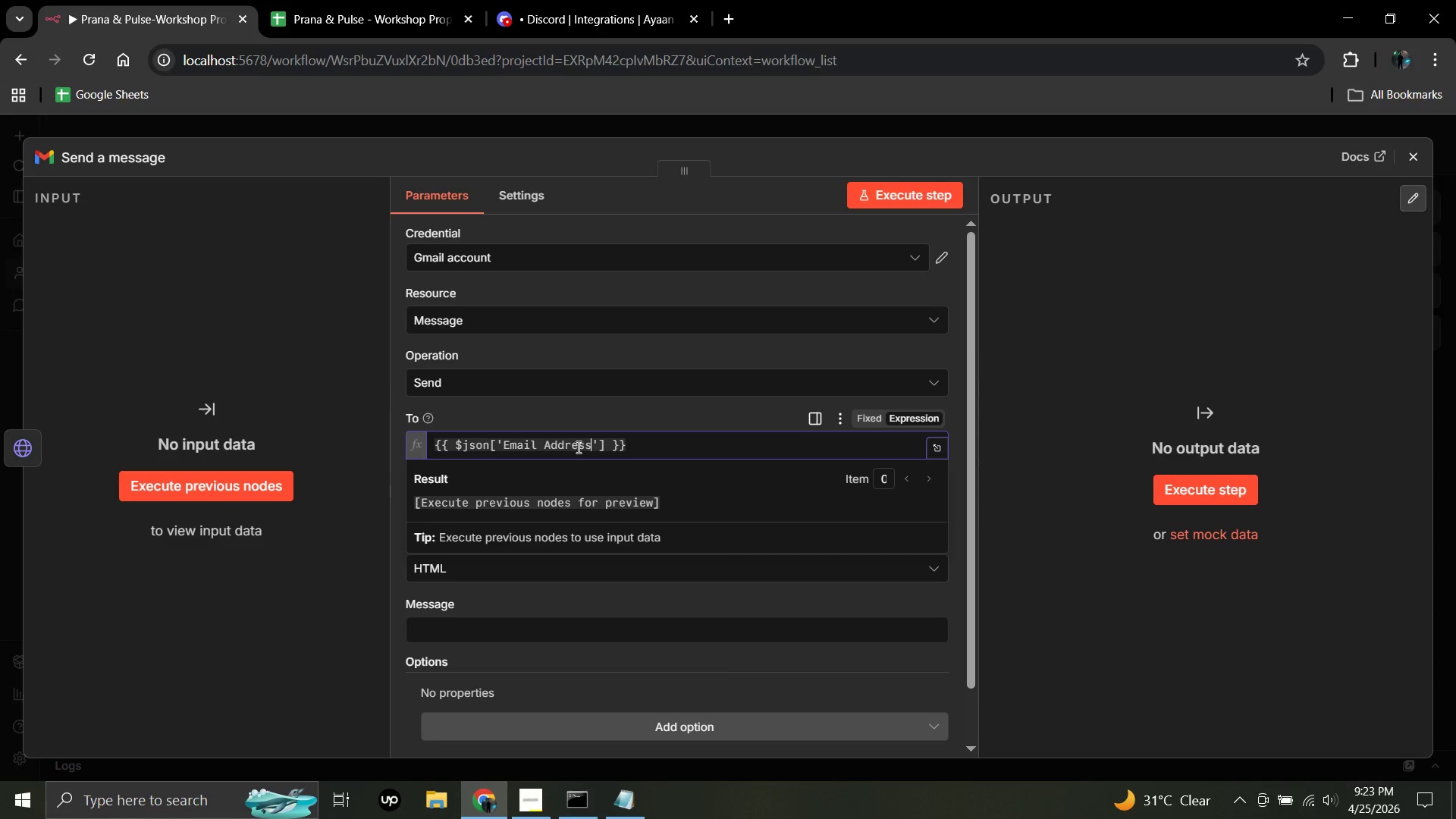 
left_click([360, 542])
 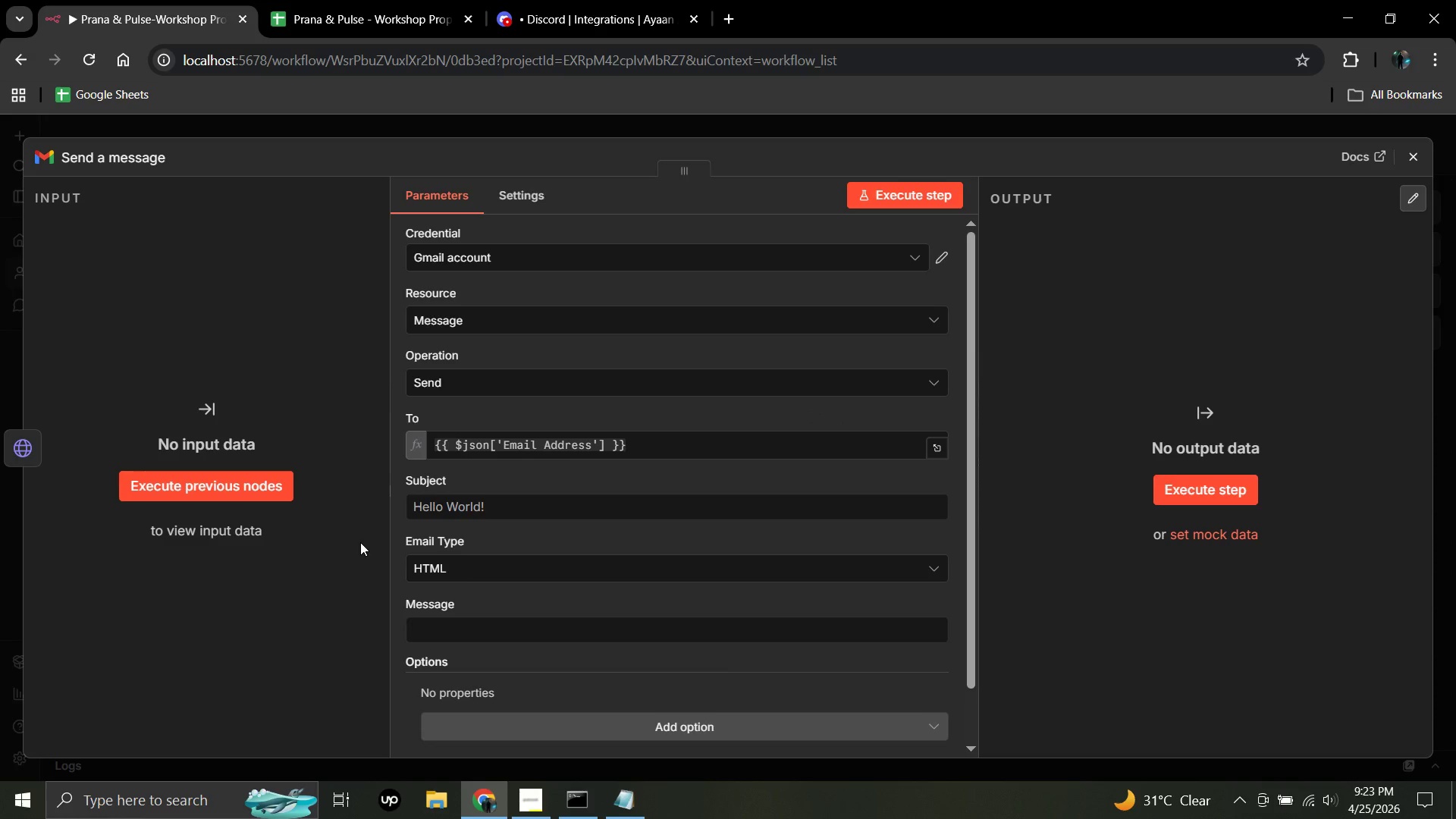 
wait(12.11)
 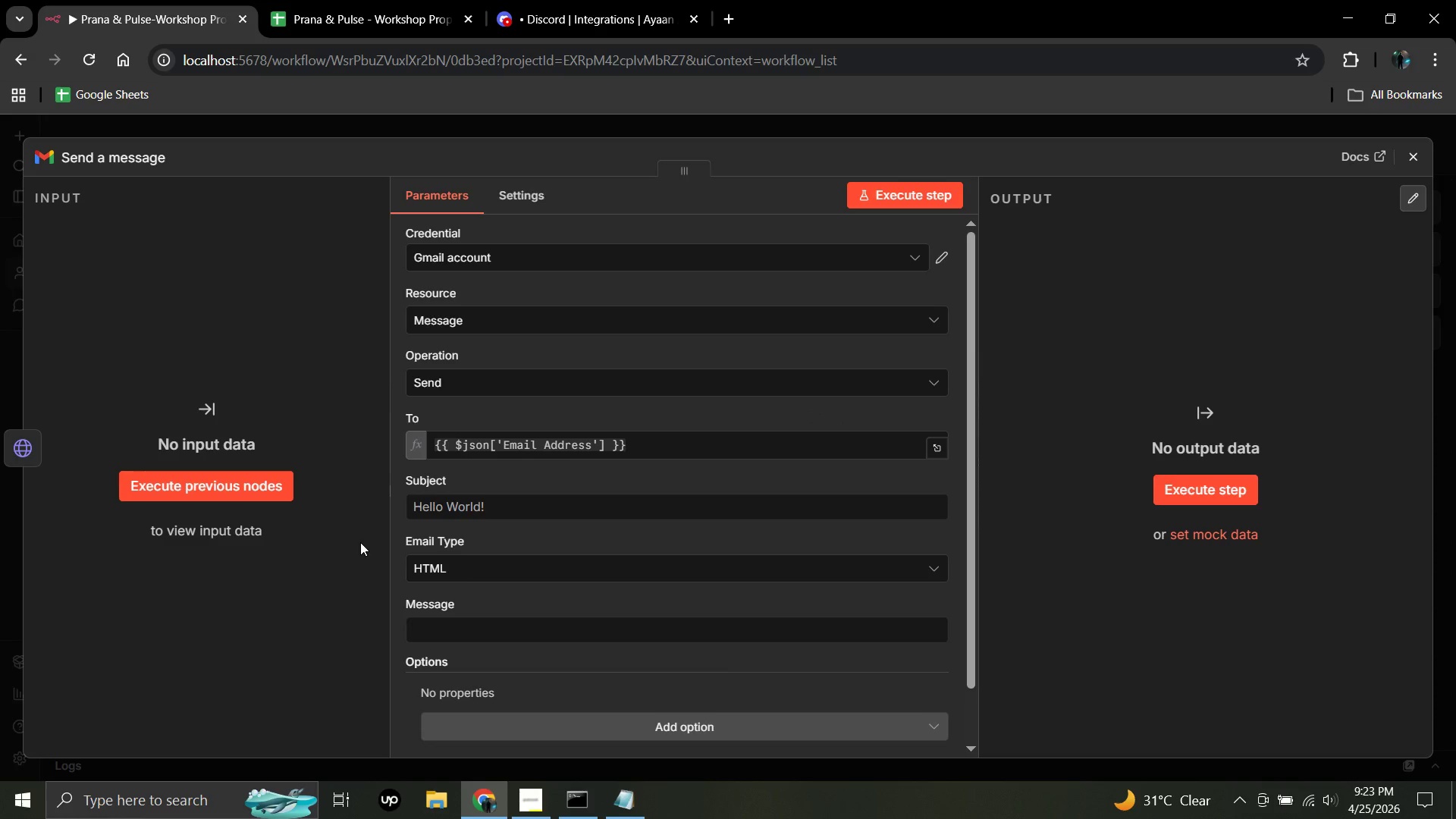 
left_click([462, 504])
 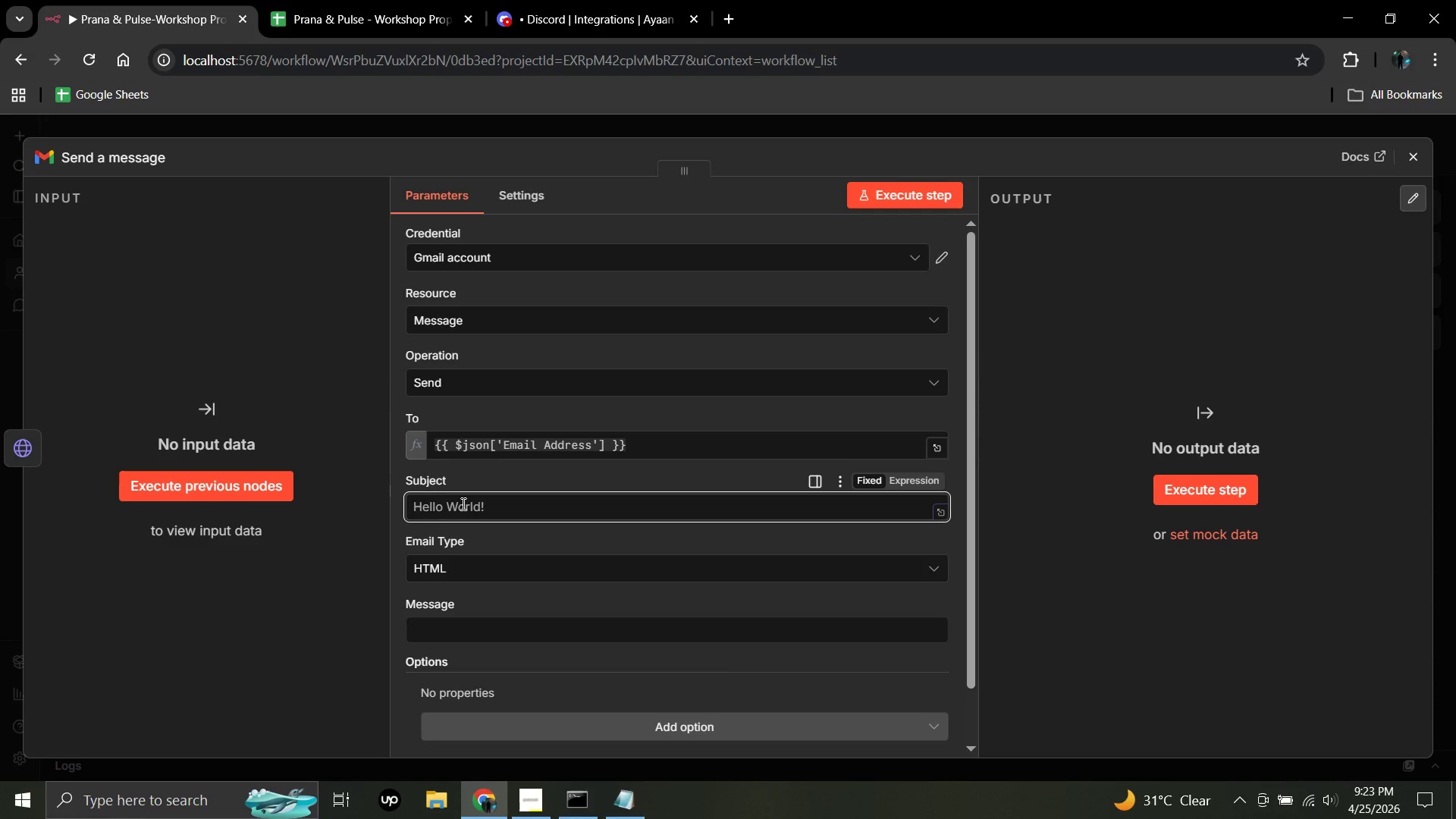 
type(Your Worshop Proposal Has Been Recieved-)
key(Backspace)
type( 9)
key(Backspace)
type(0)
key(Backspace)
type(- Prana & Pulse)
 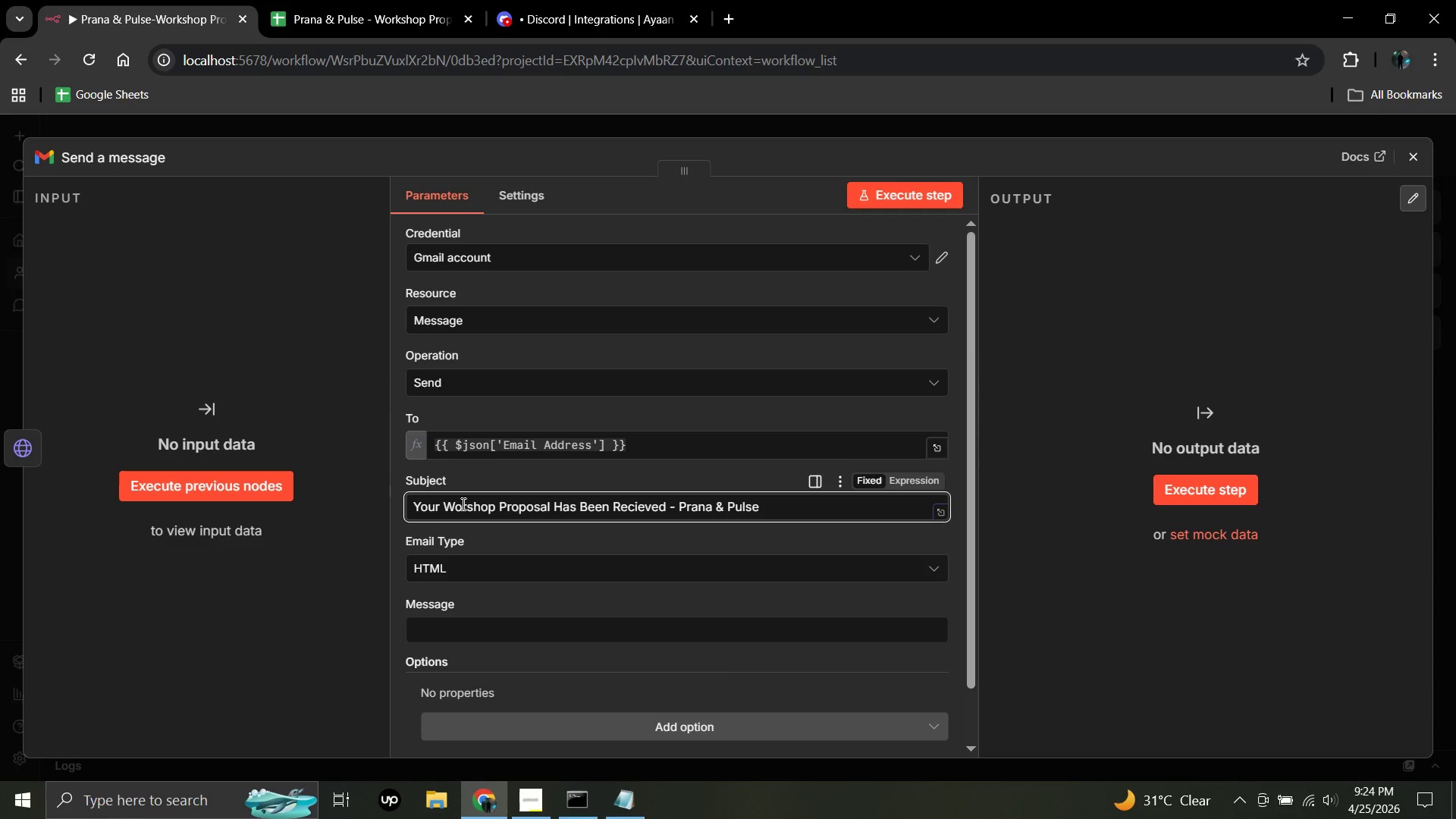 
wait(20.91)
 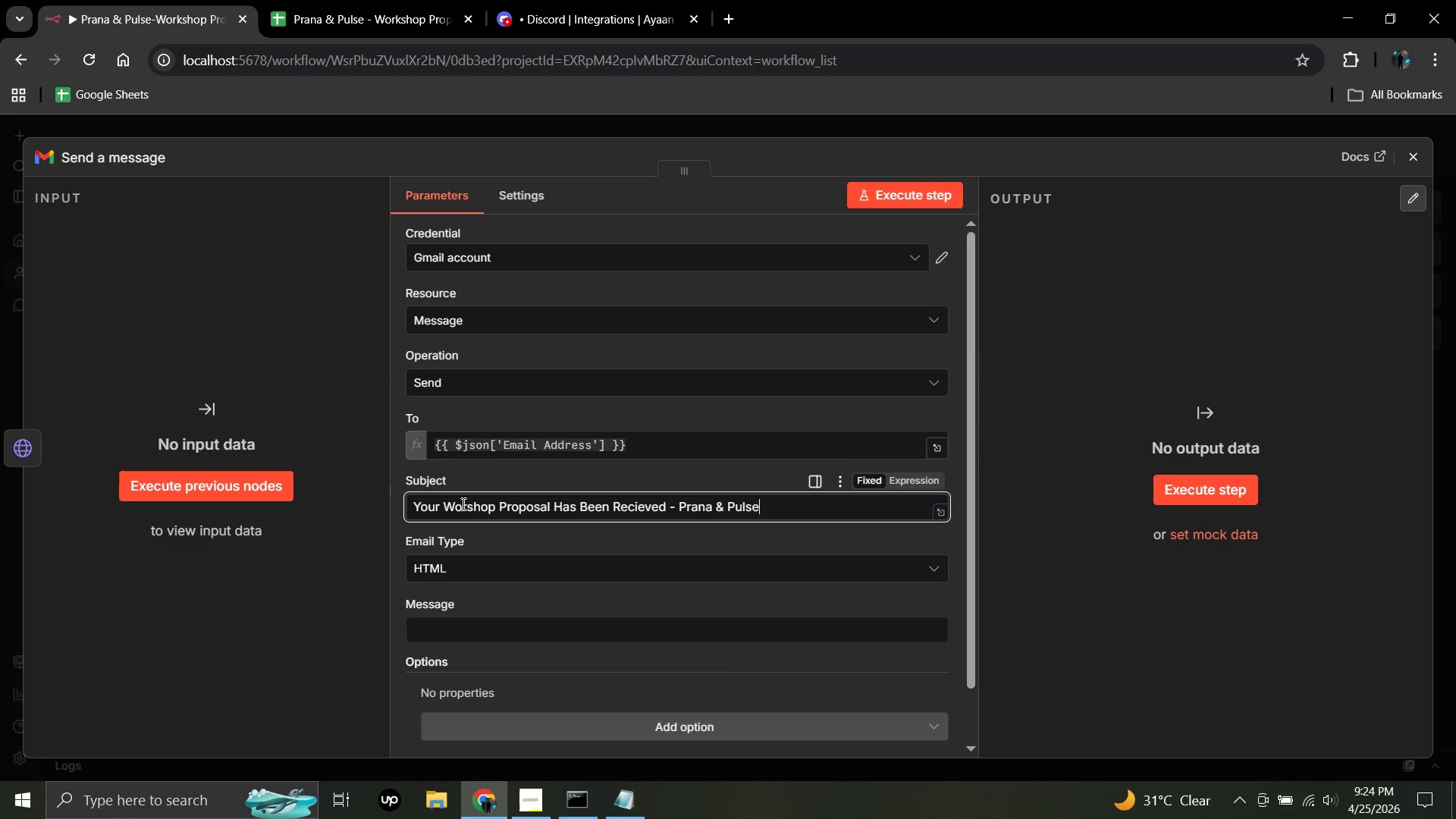 
left_click([914, 603])
 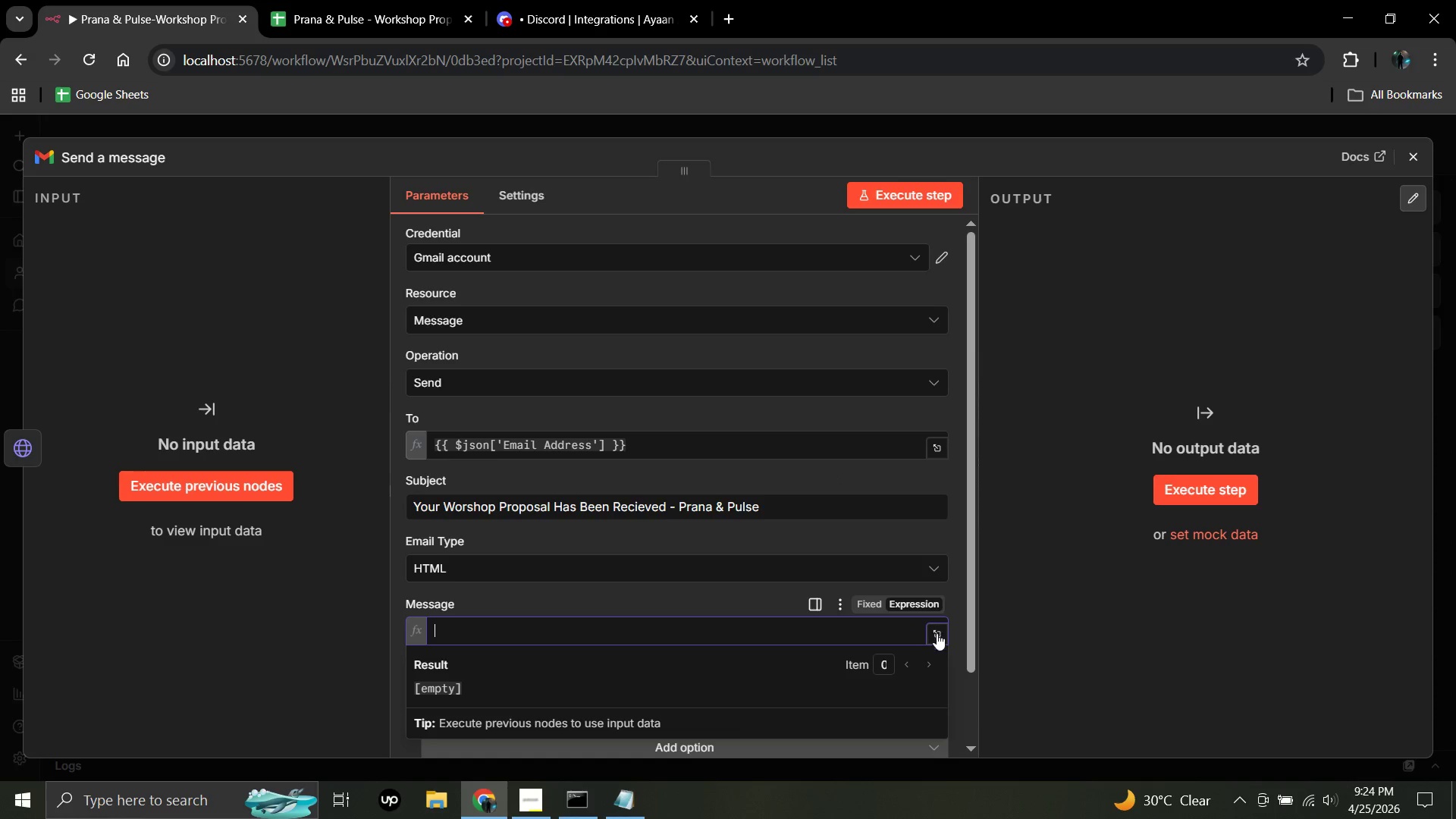 
left_click([937, 633])
 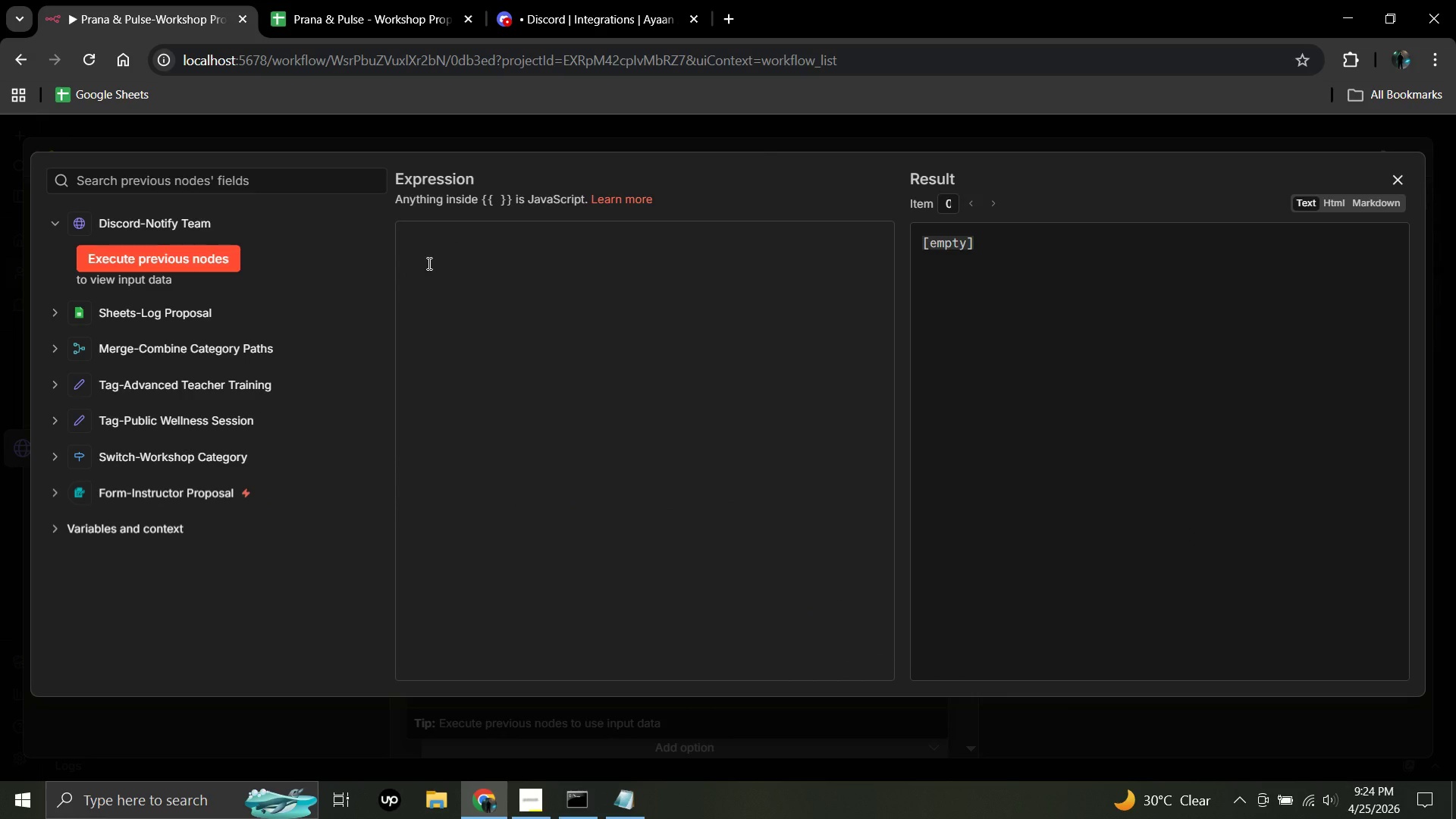 
left_click([413, 243])
 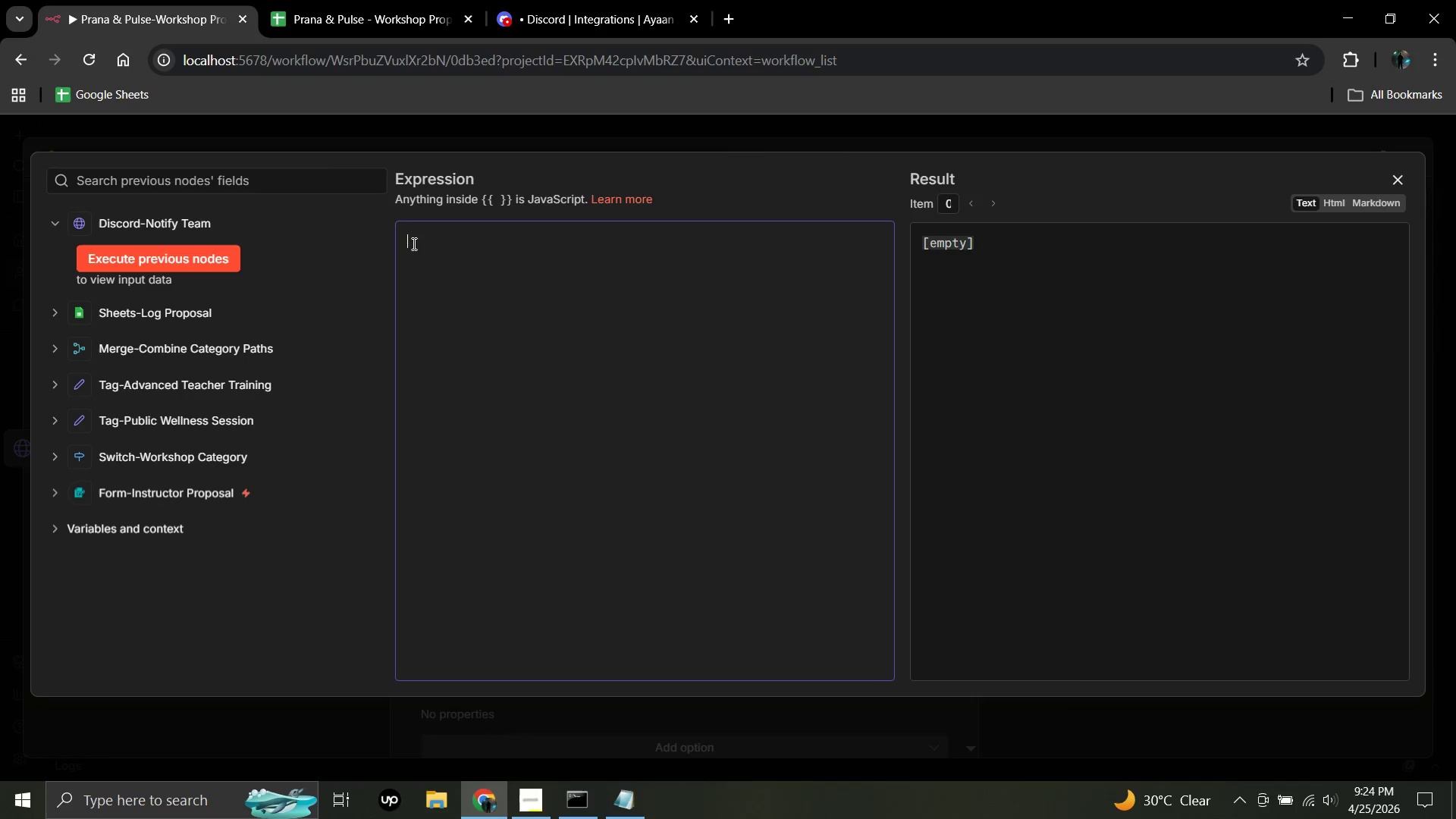 
type(<p> )
key(Backspace)
type(Dear)
key(Backspace)
key(Backspace)
type(ar {{$json[')
 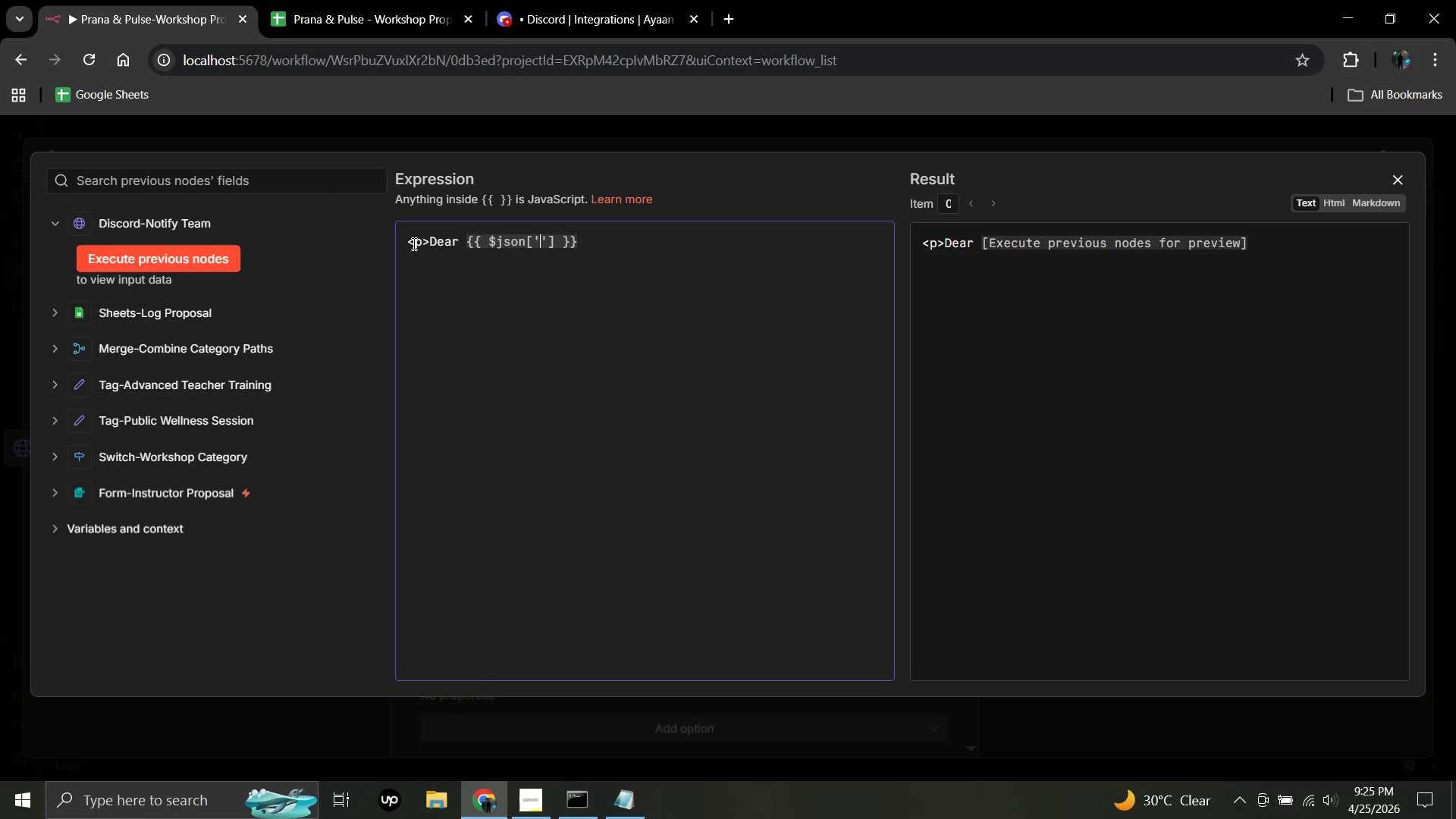 
type(Instructor Name)
 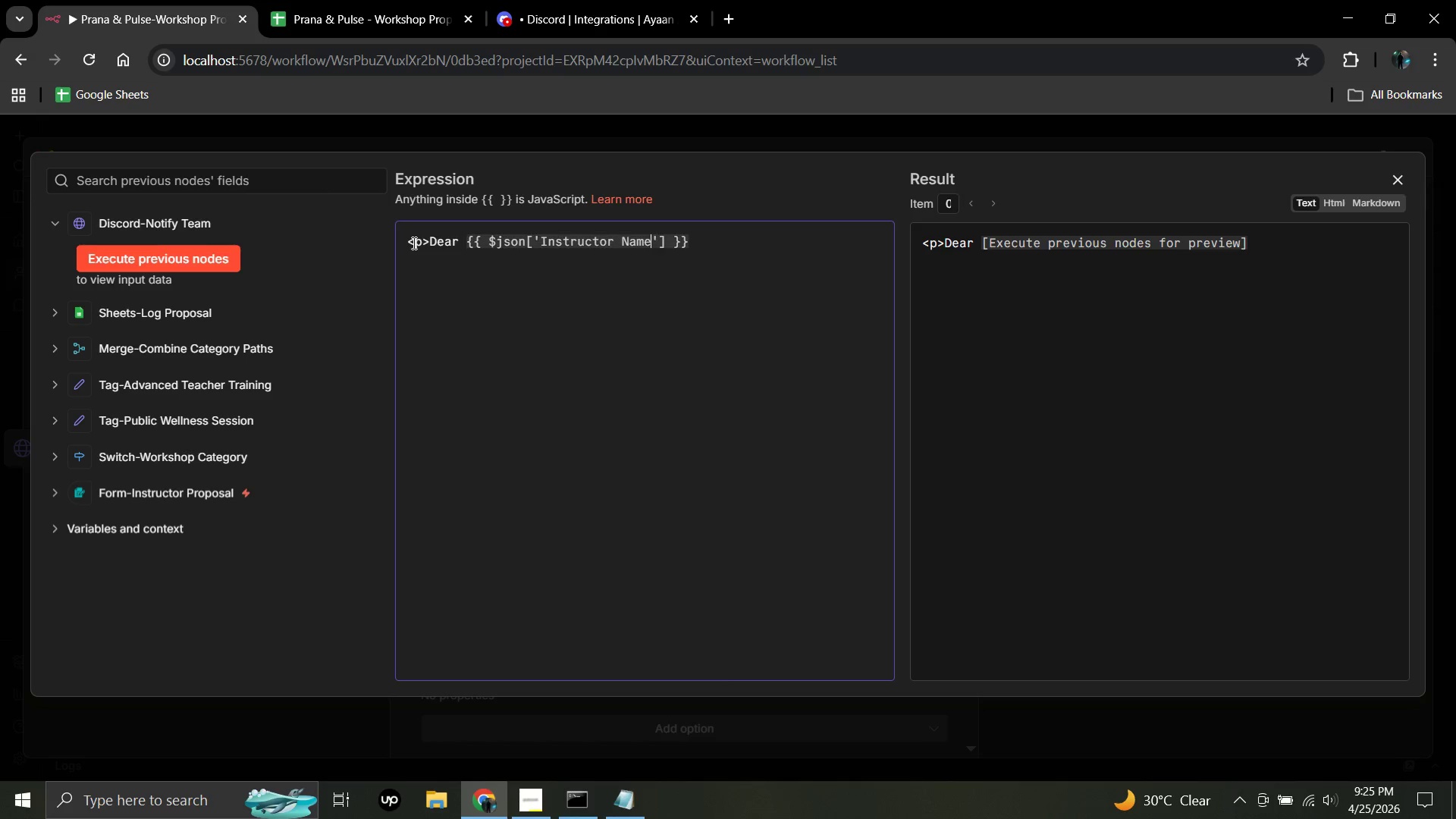 
left_click([701, 234])
 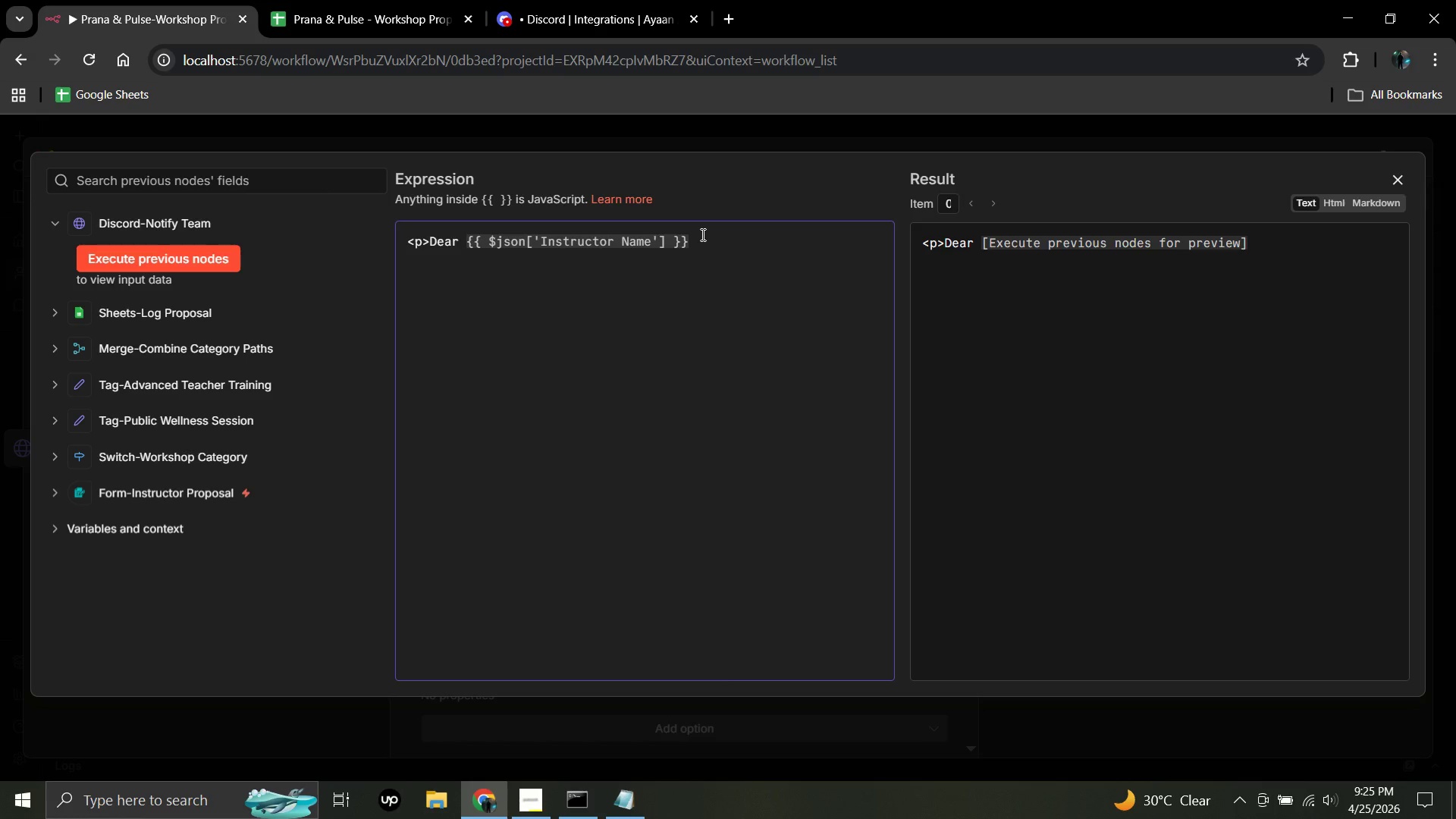 
key(Comma)
 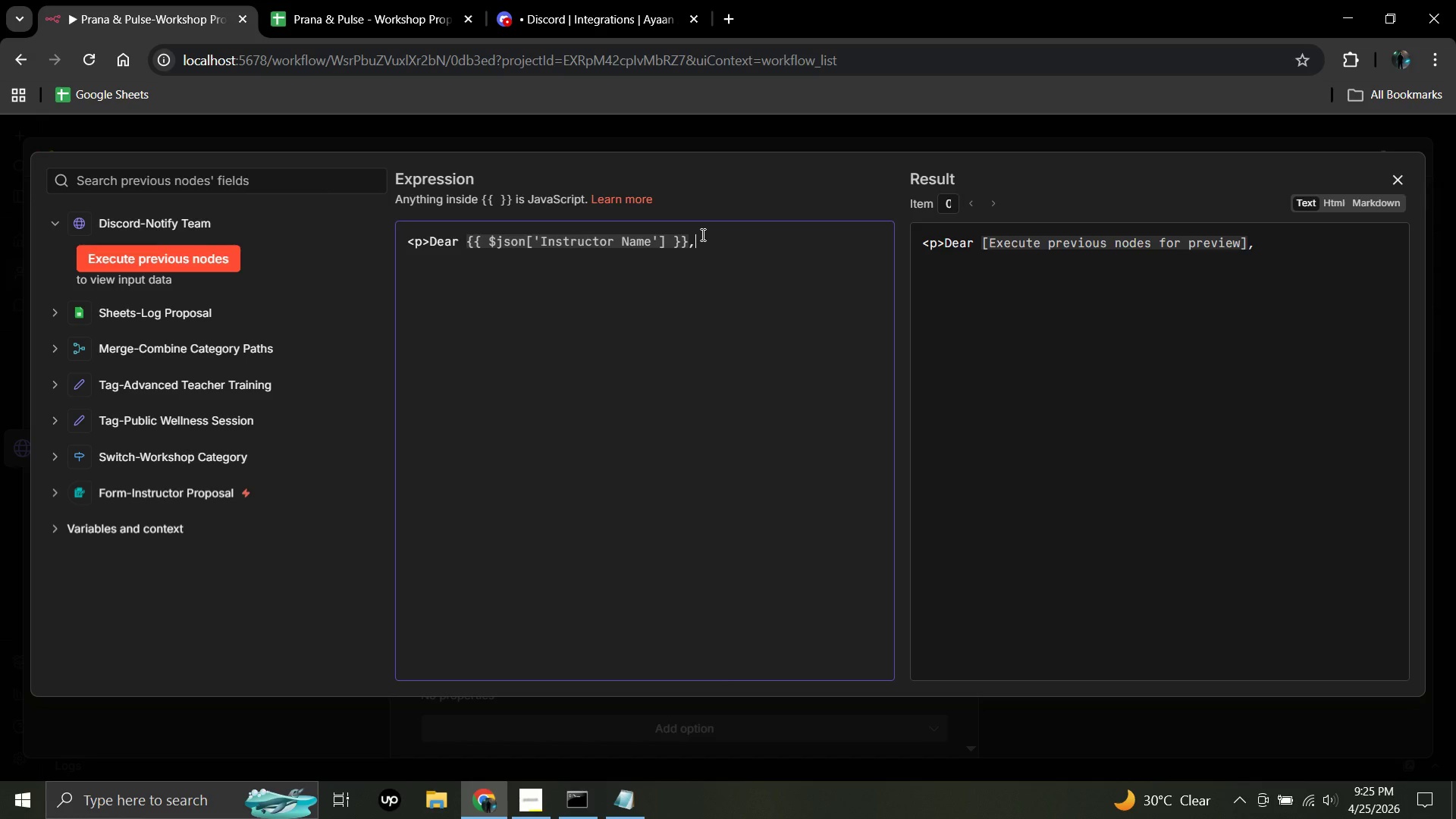 
key(Shift+Comma)
 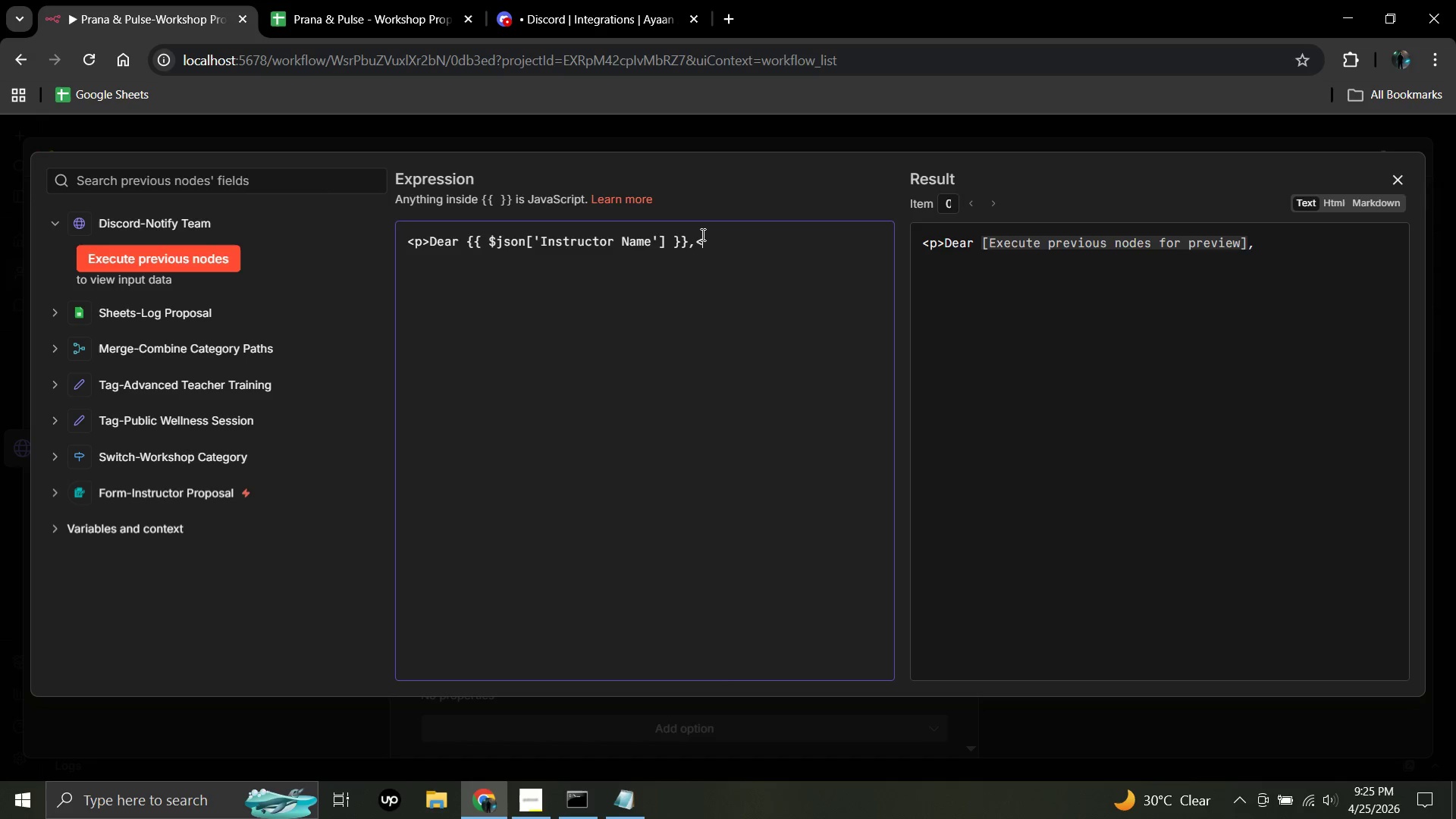 
key(Slash)
 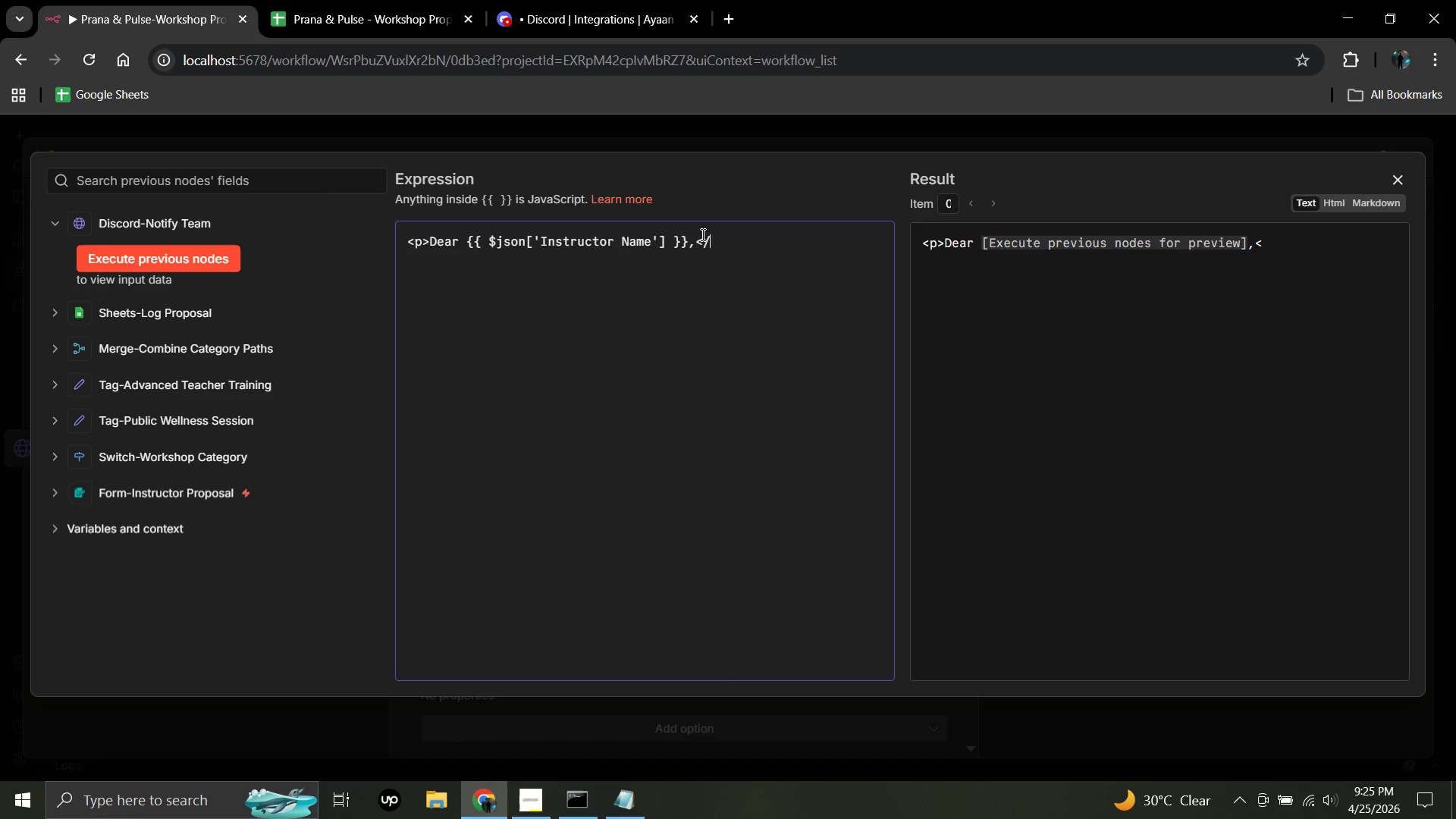 
key(P)
 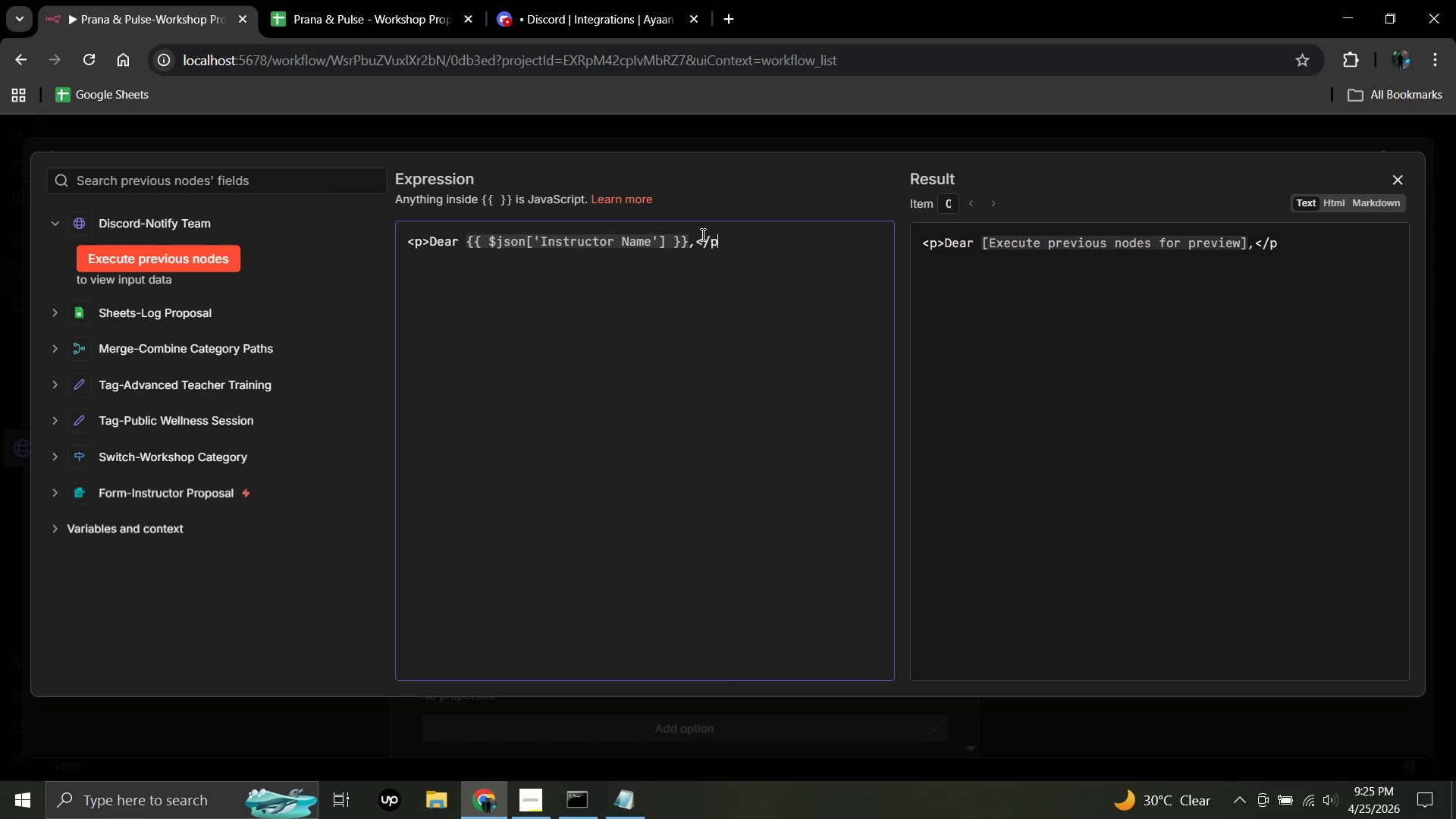 
key(Shift+Period)
 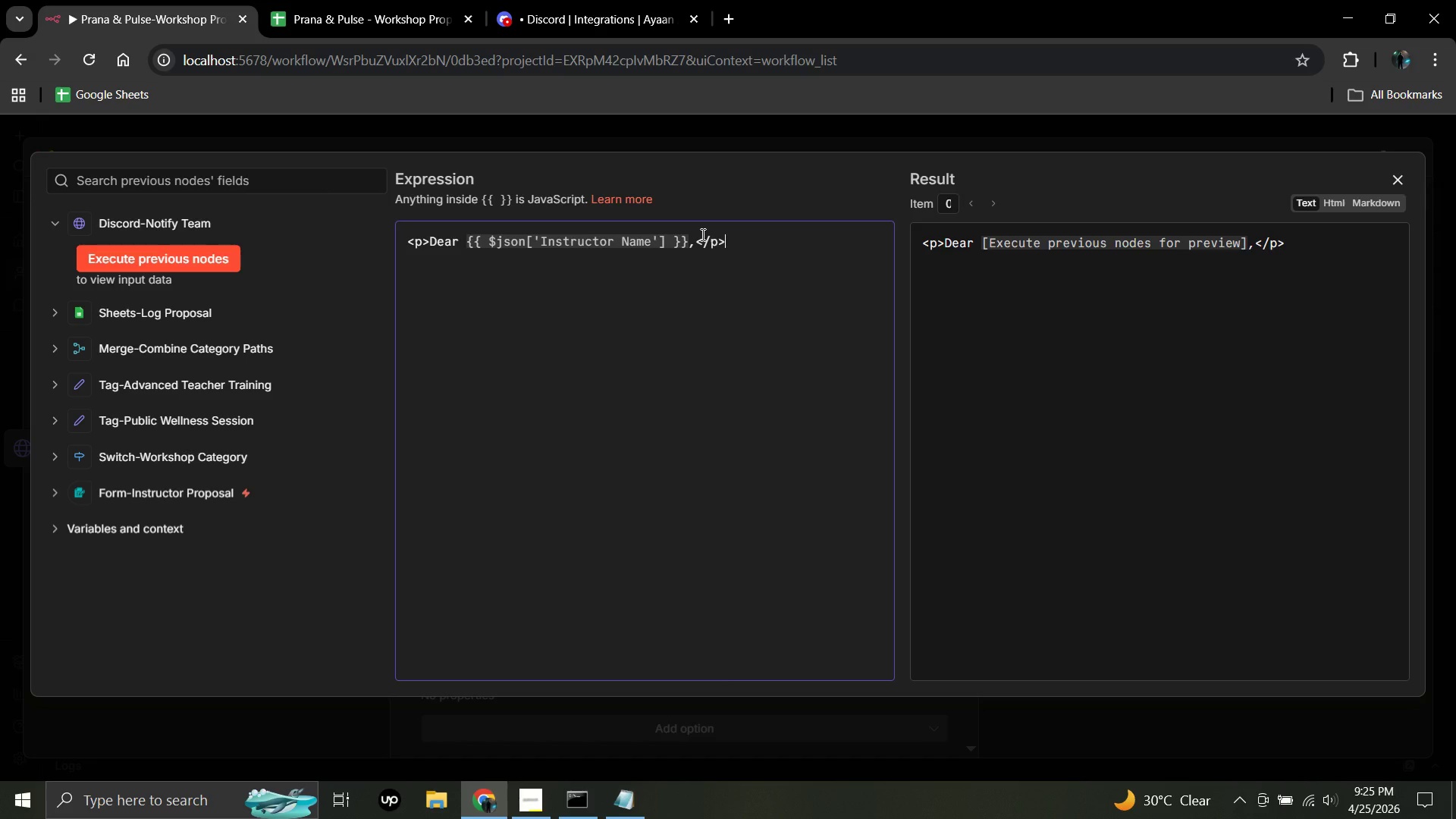 
key(Enter)
 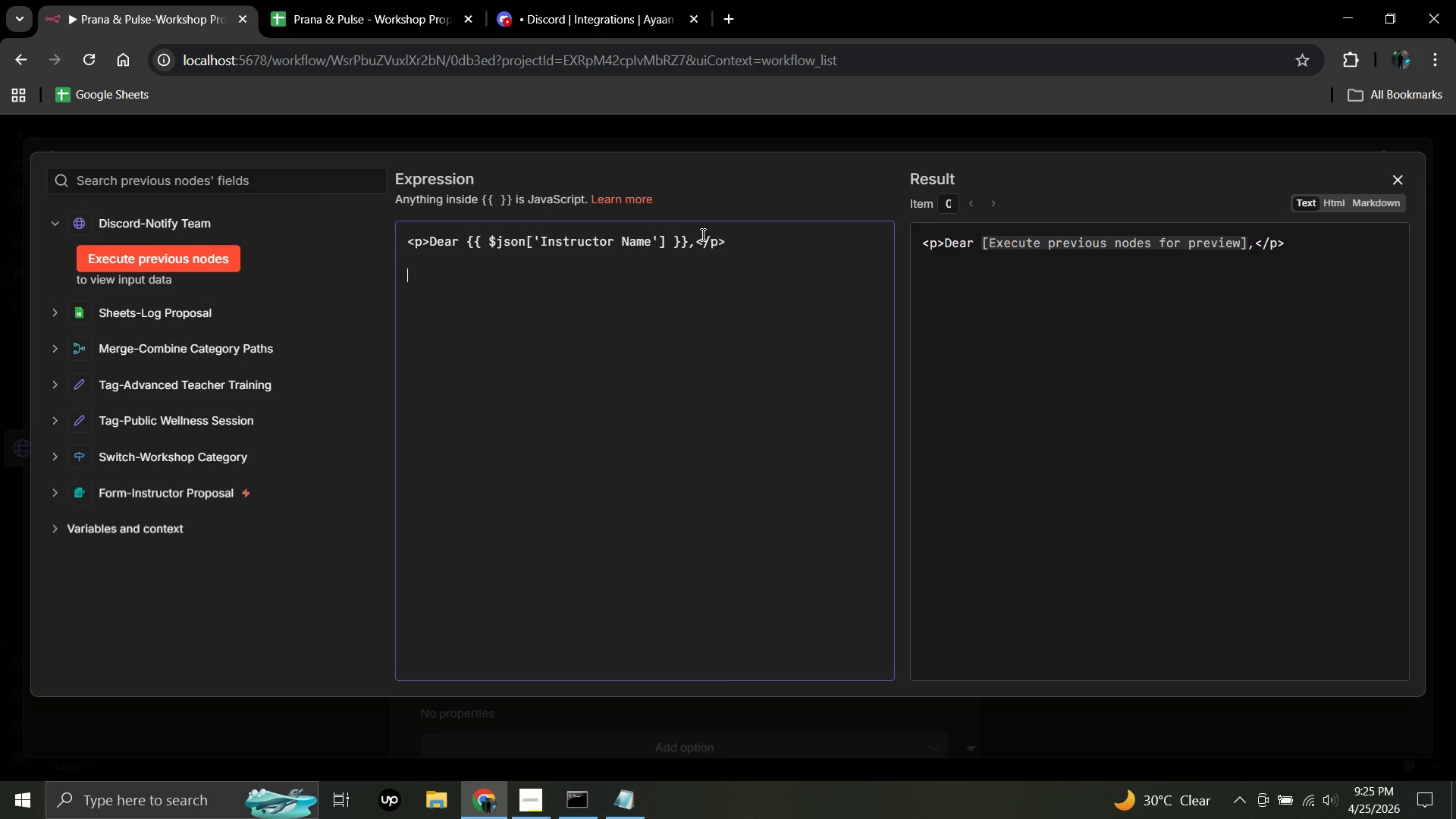 
key(Enter)
 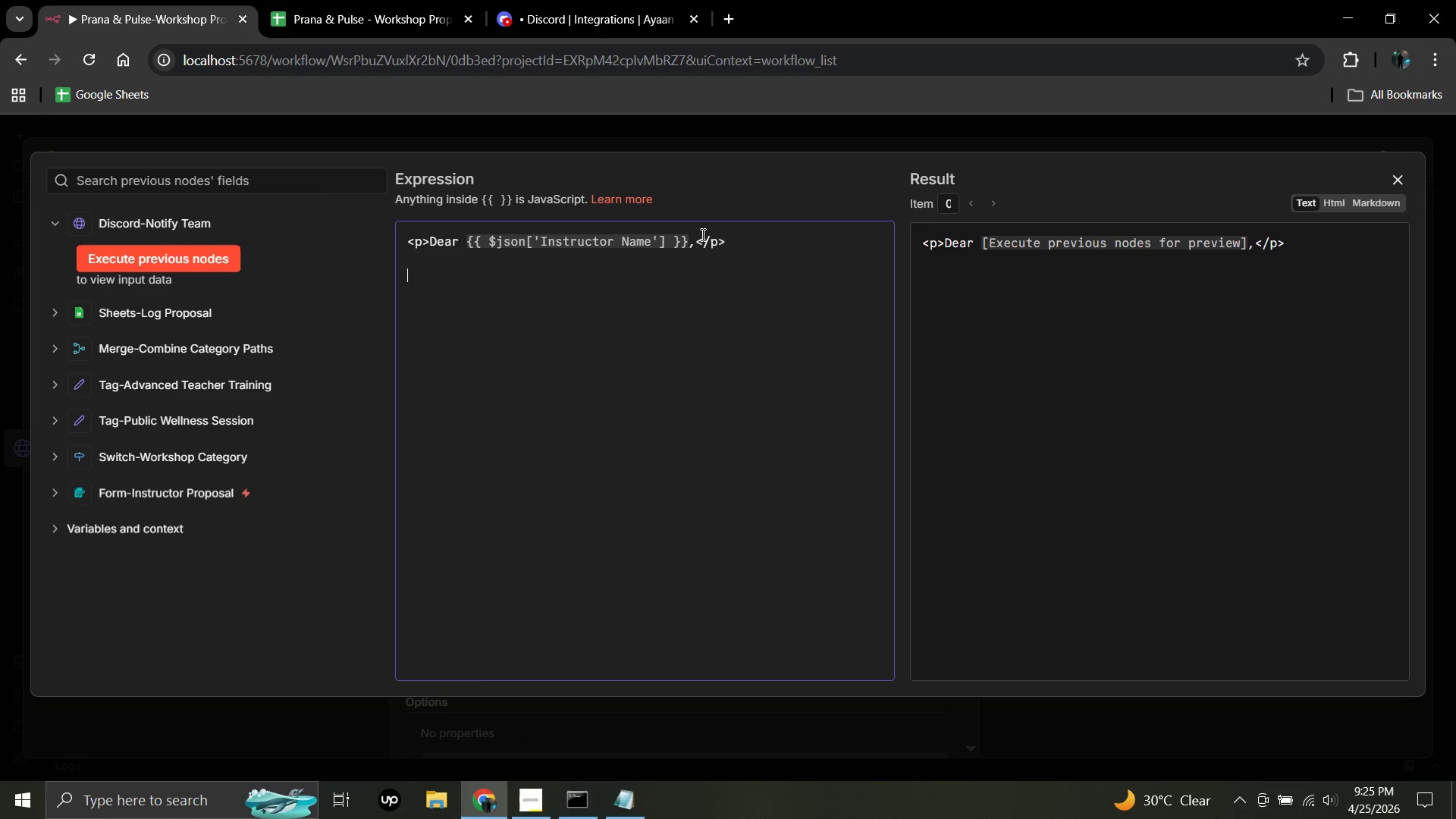 
type(<p>Thank you for submitting t)
key(Backspace)
type(your guest instructor proposal to <strong>Prana & Pulse</strong>.We are delighted )
 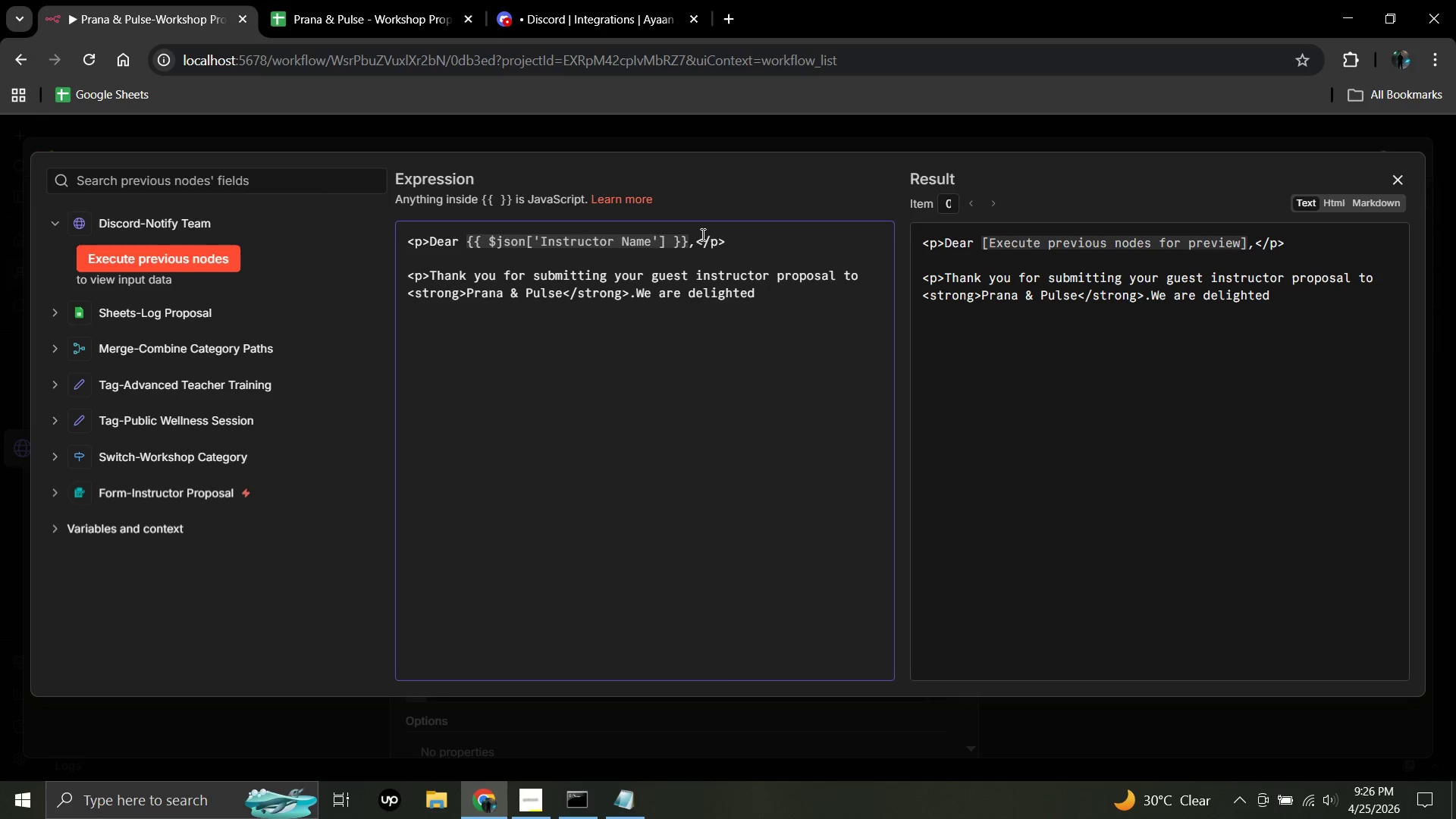 
type(to recieve your interest in hosting a <strong>)
 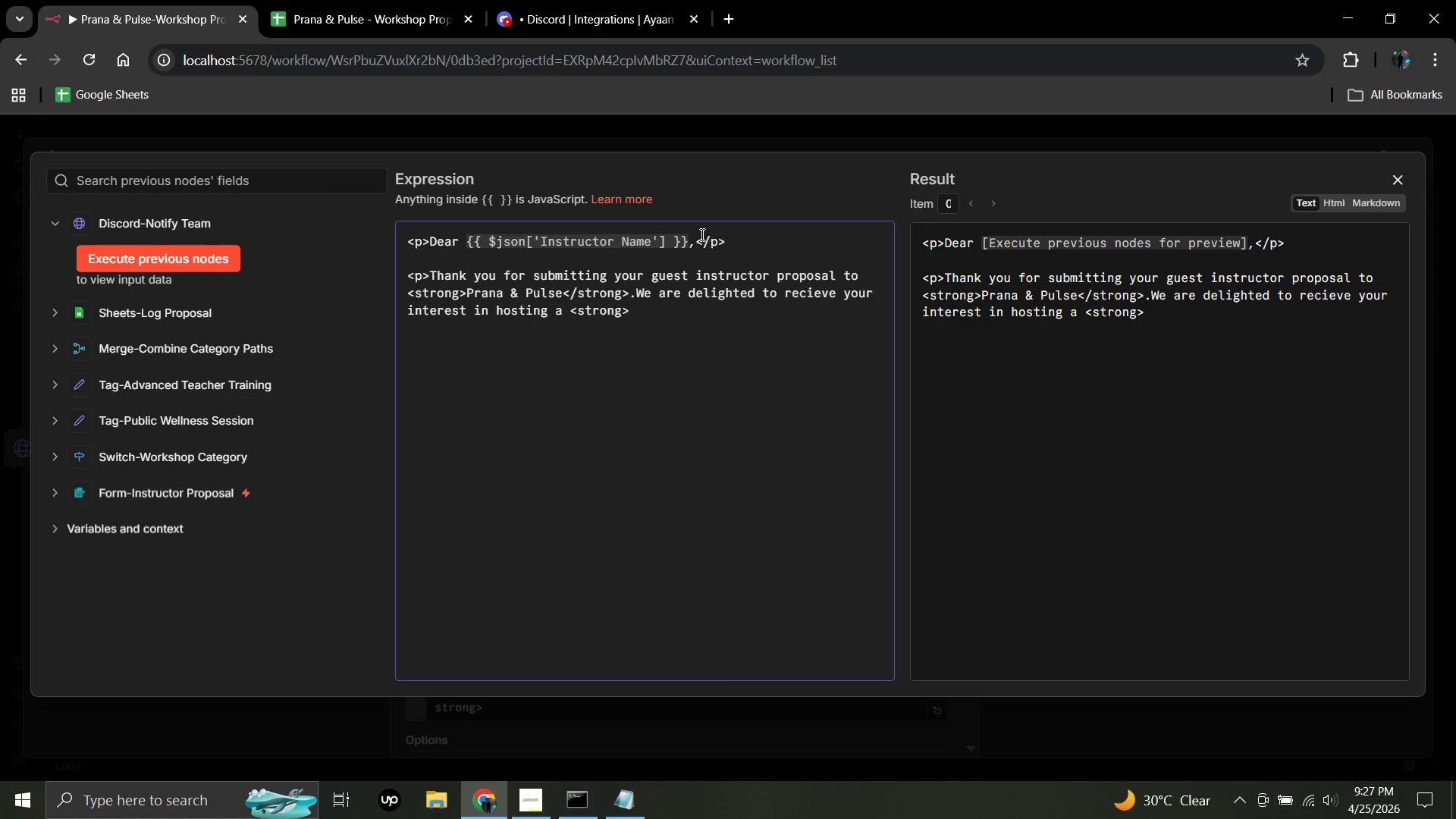 
type({{$json['Workshop Tile)
 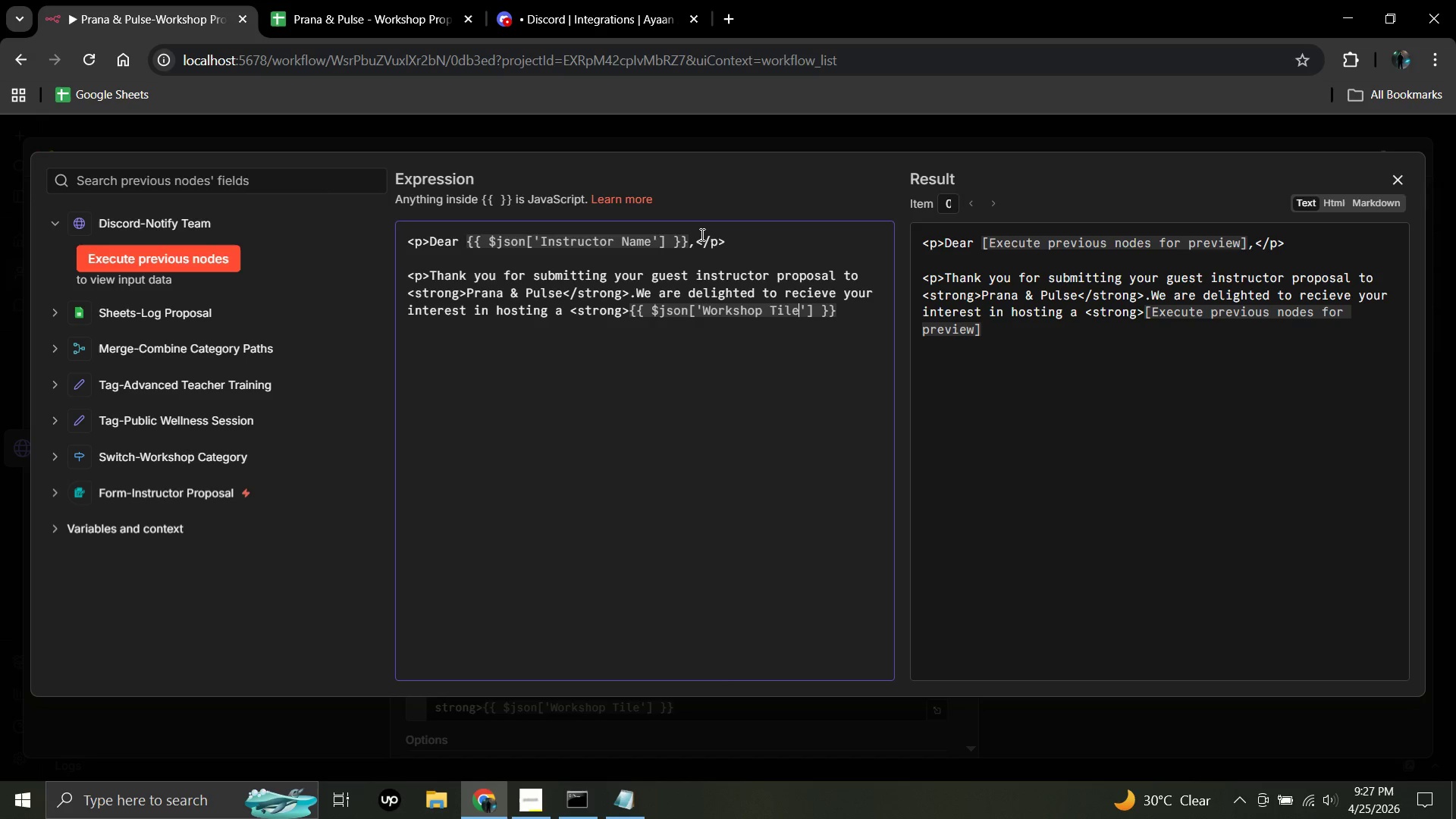 
left_click([849, 309])
 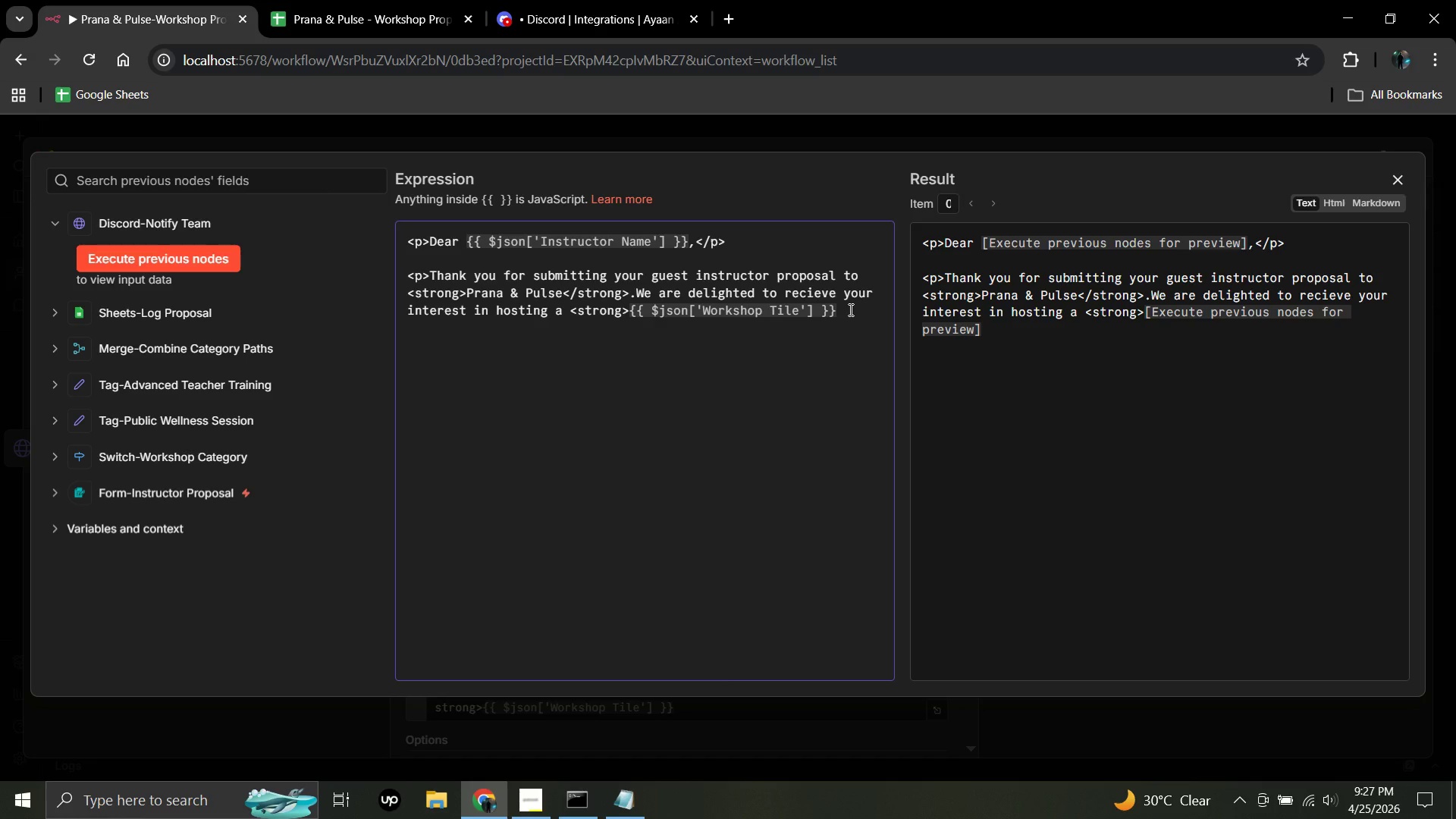 
type(</strong>)
 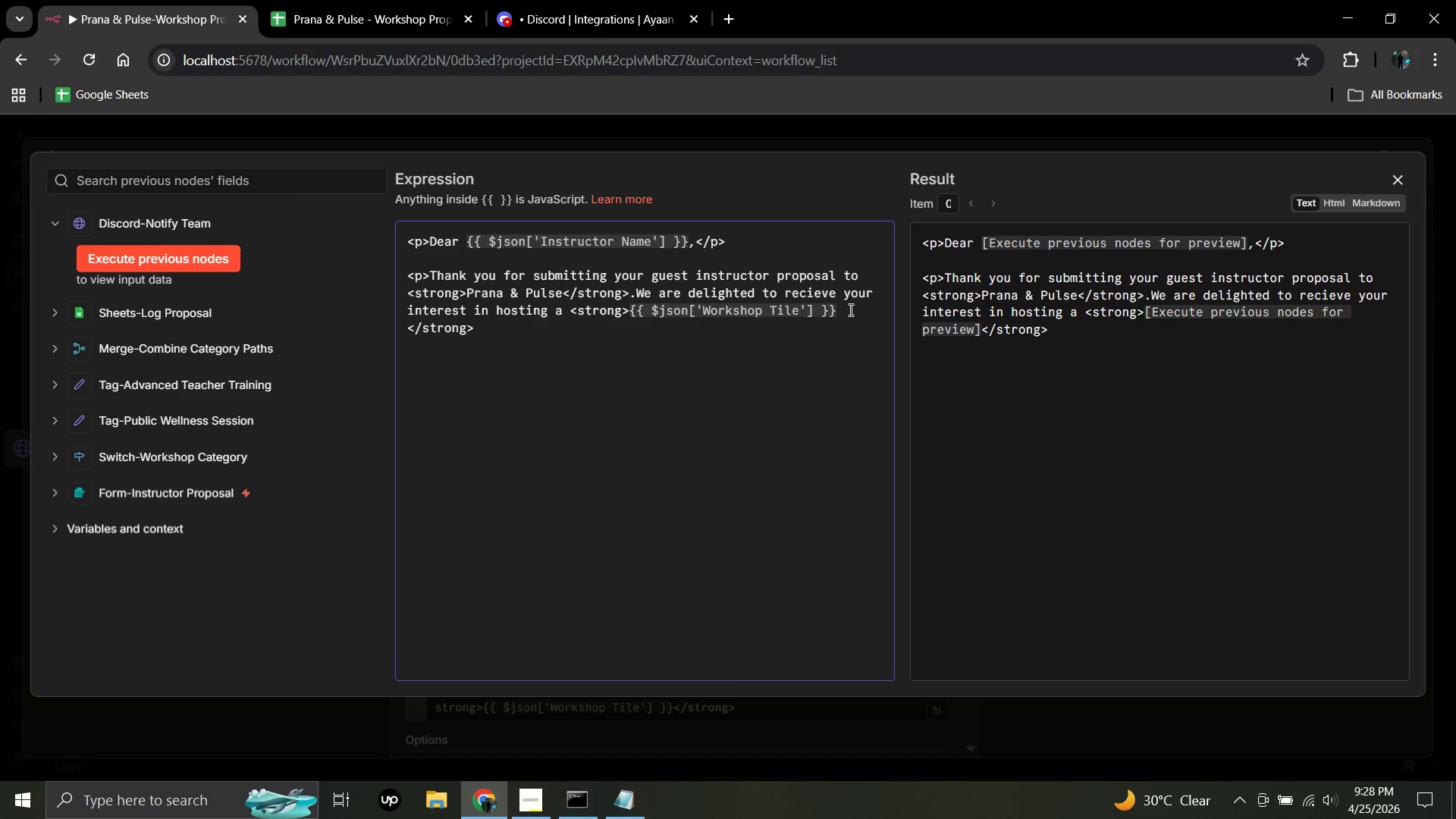 
wait(7.97)
 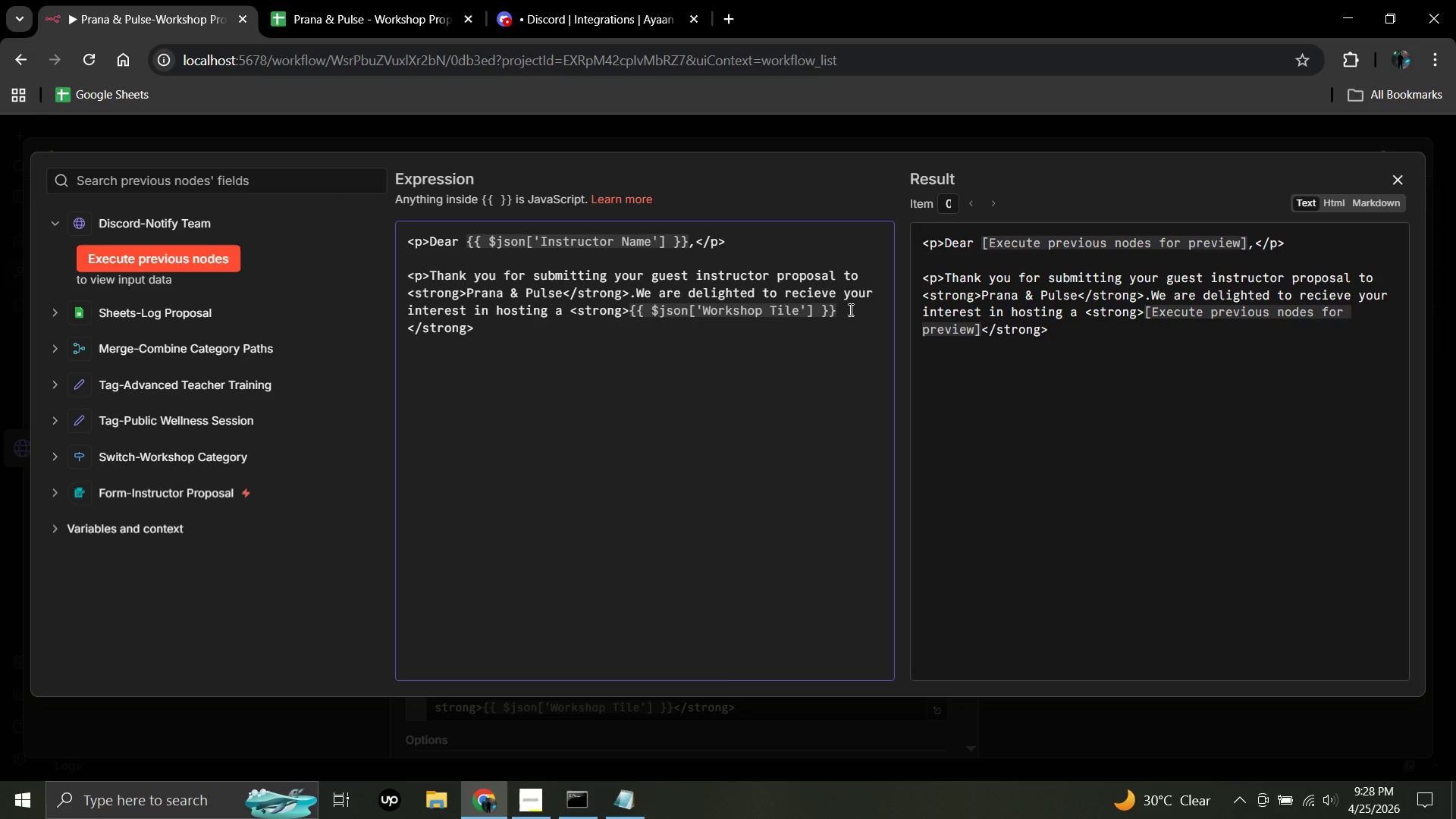 
type(workshop wu)
key(Backspace)
type(ith our community.</p>)
 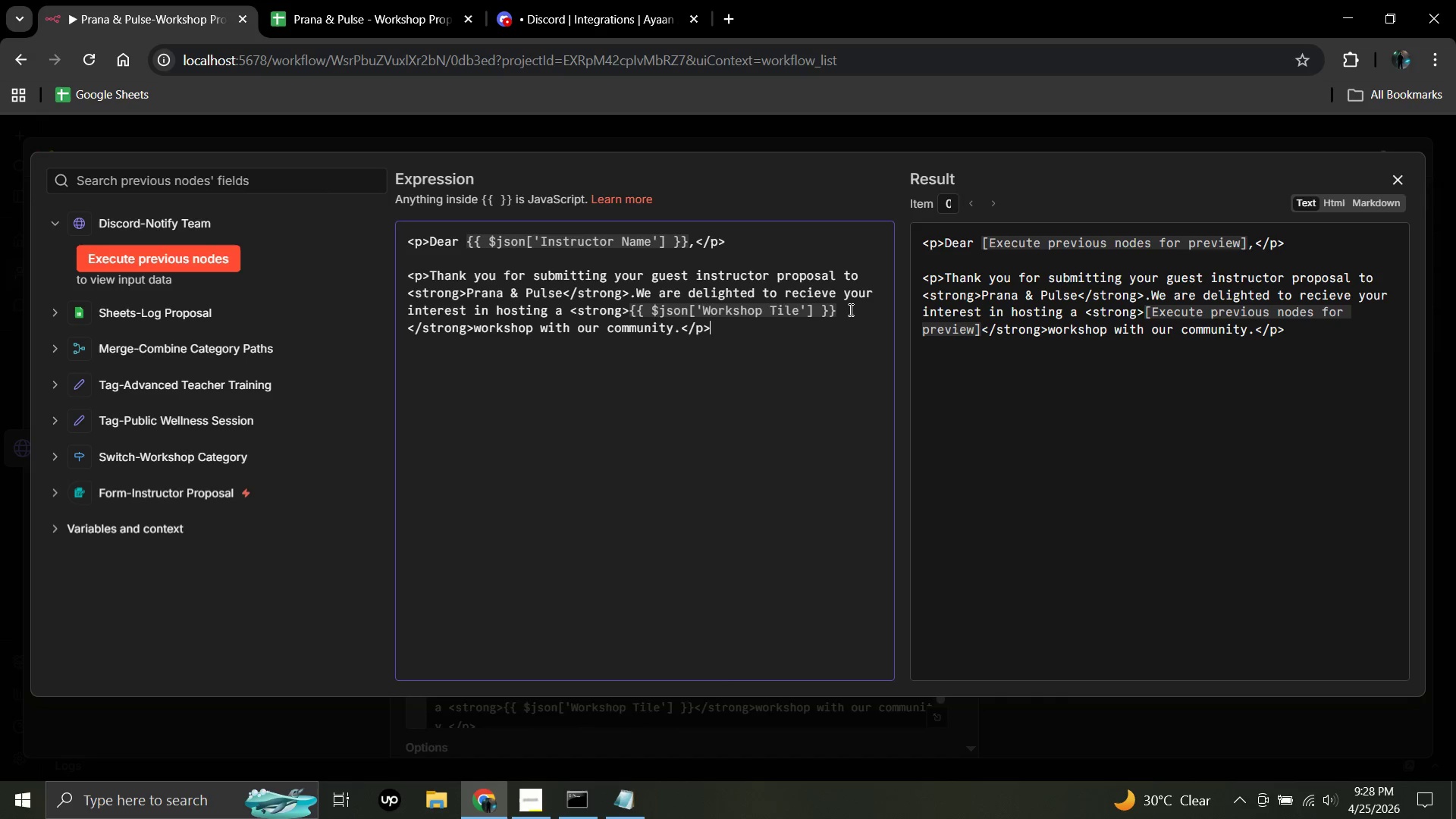 
wait(5.64)
 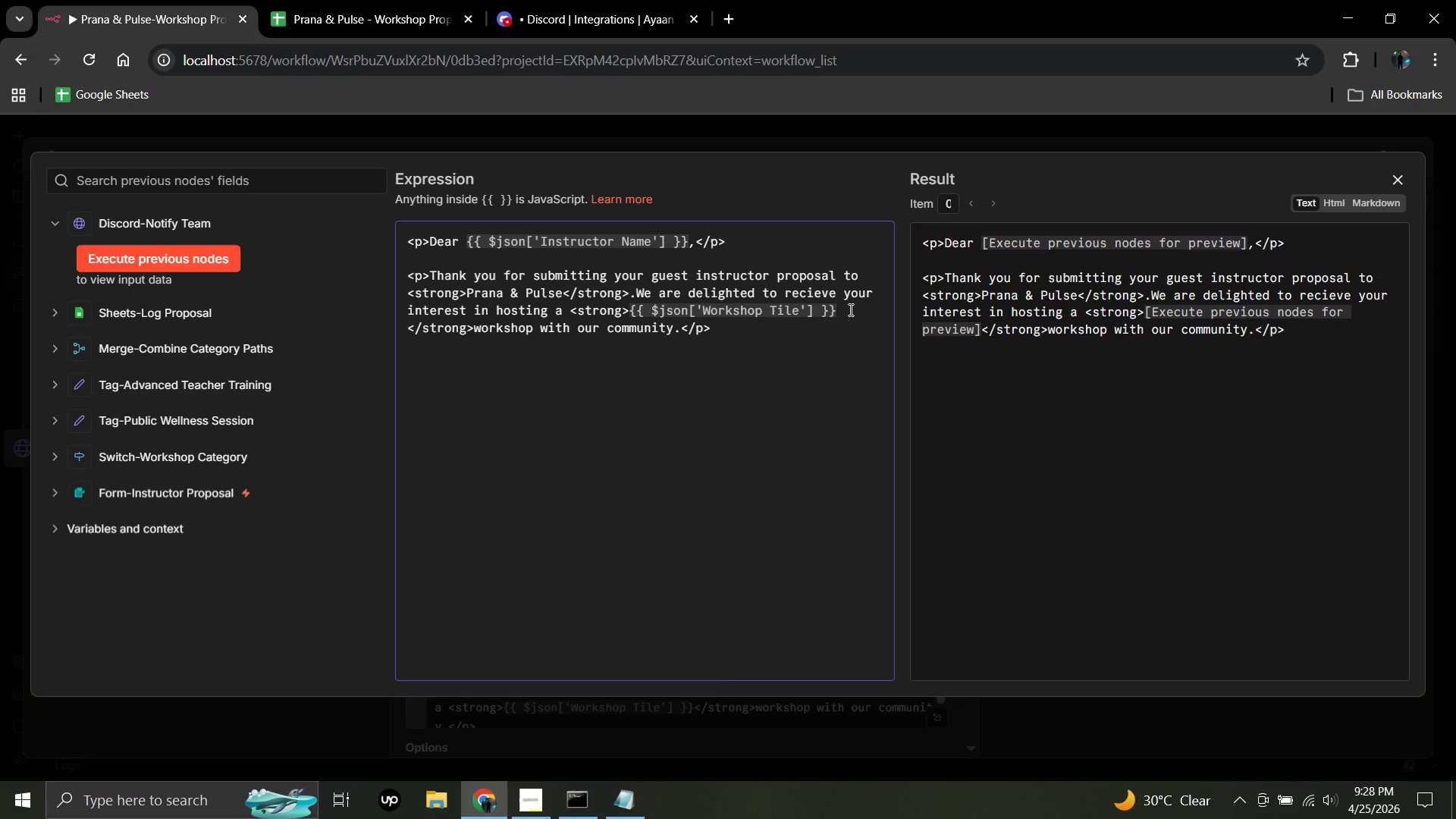 
left_click([1332, 202])
 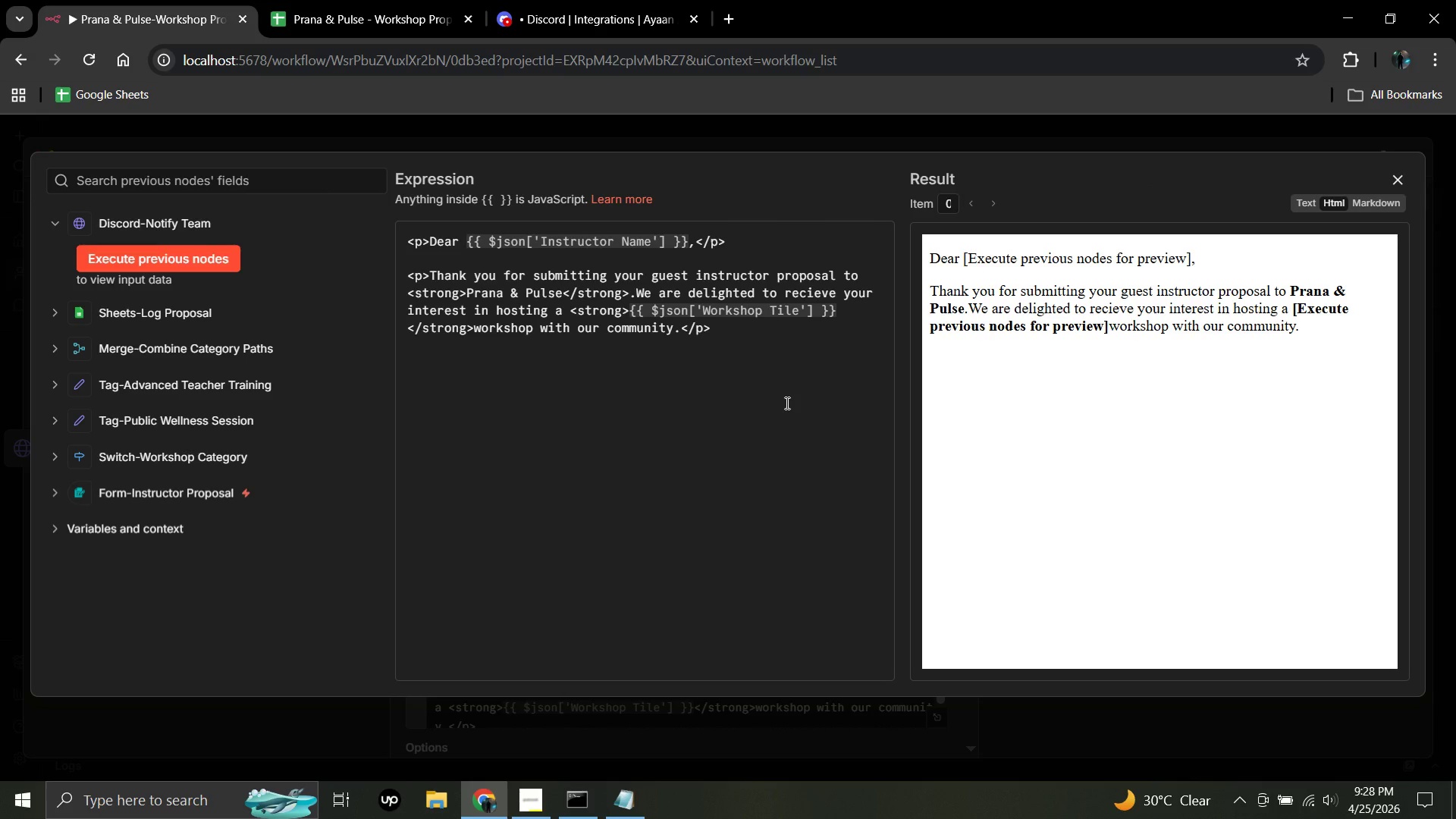 
wait(11.02)
 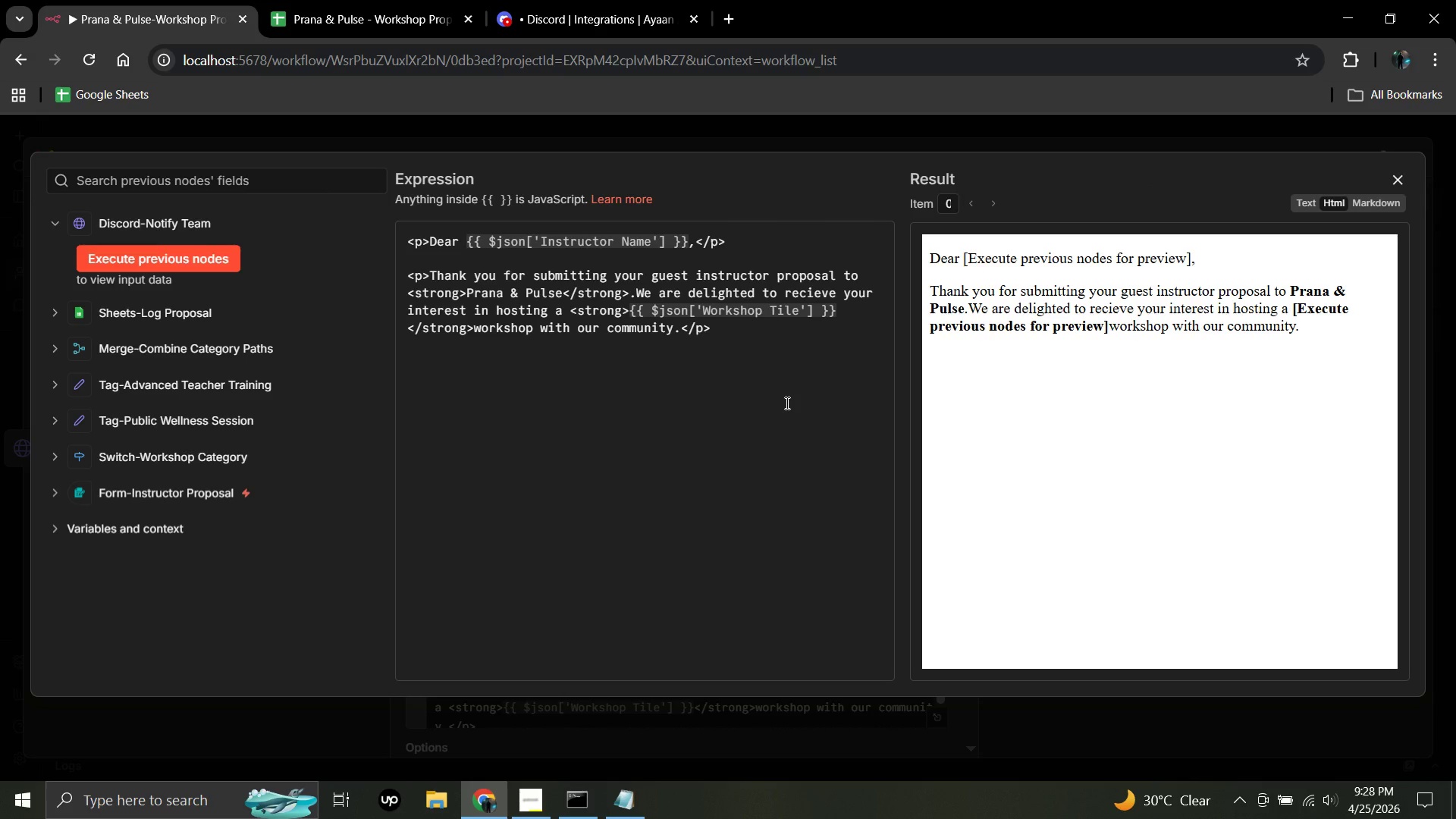 
left_click([716, 327])
 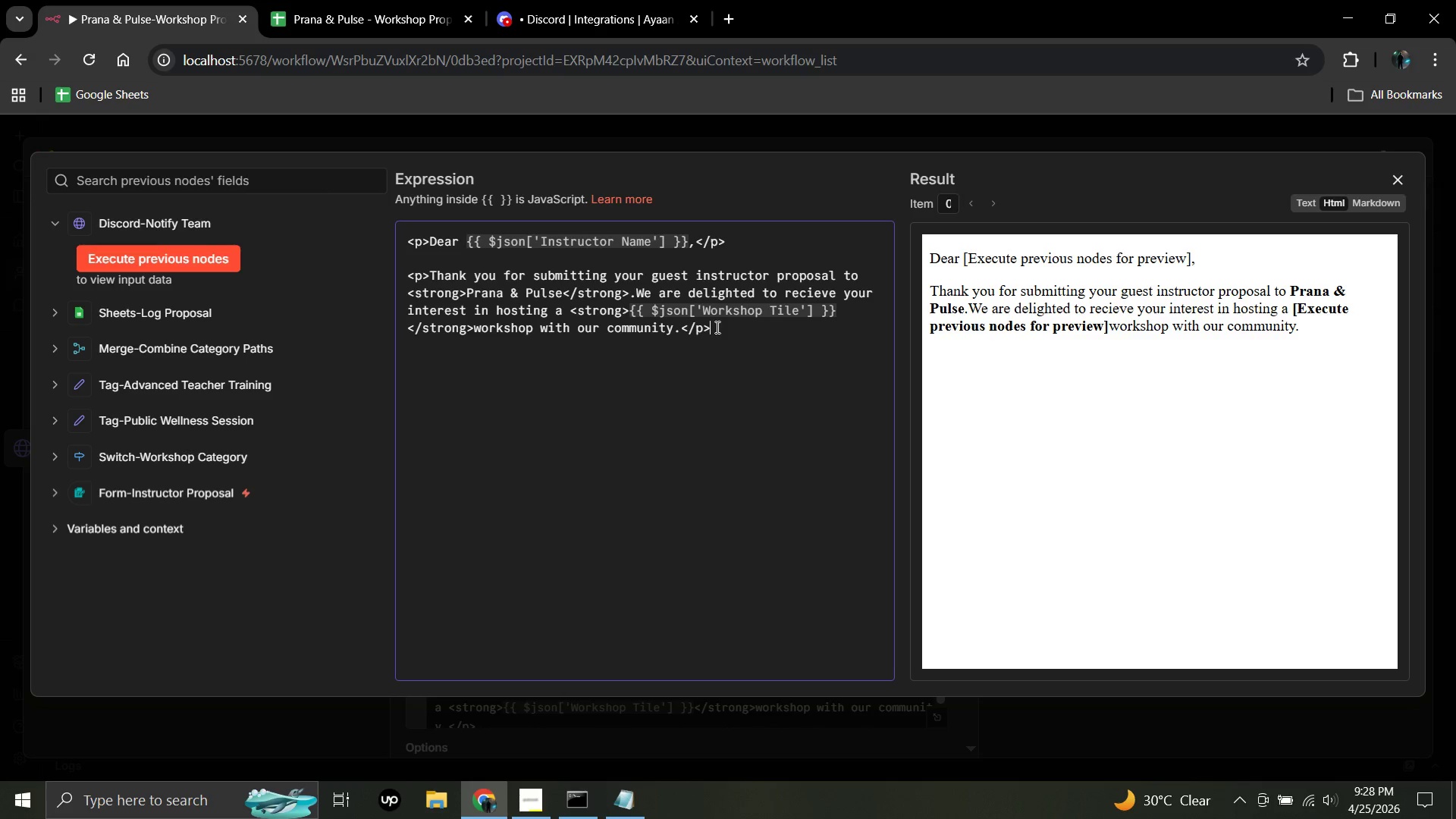 
key(Enter)
 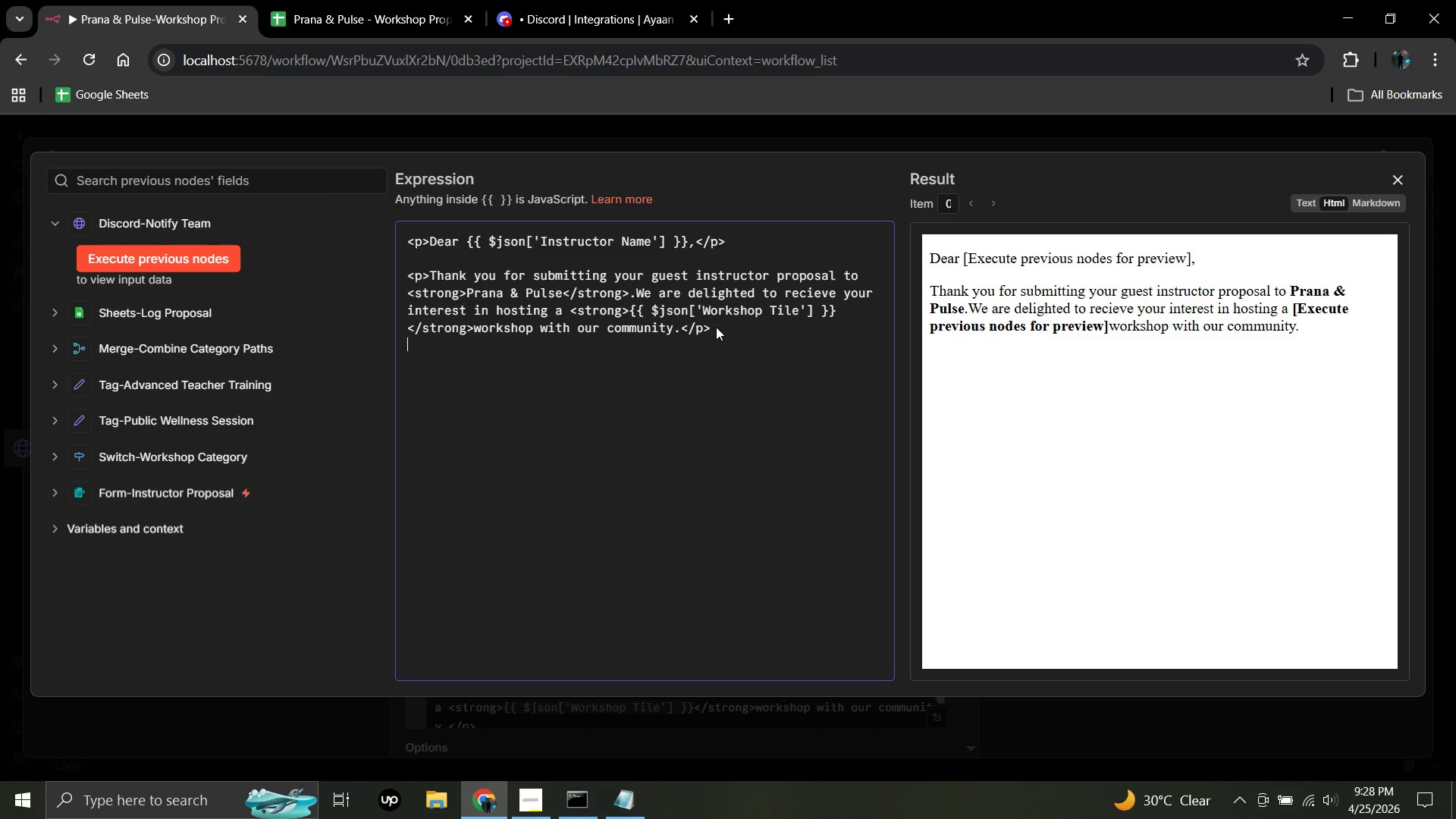 
key(Enter)
 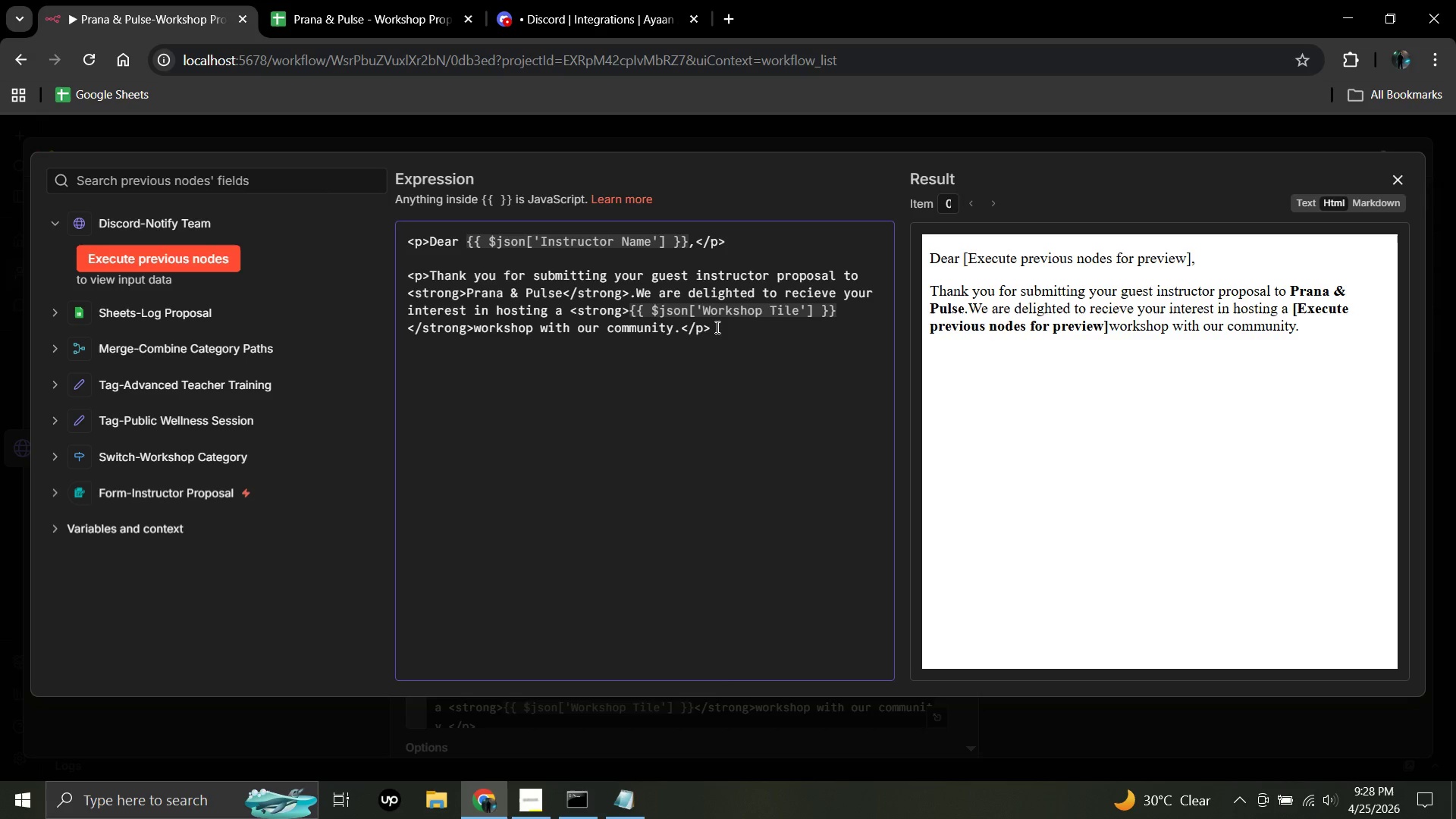 
wait(5.77)
 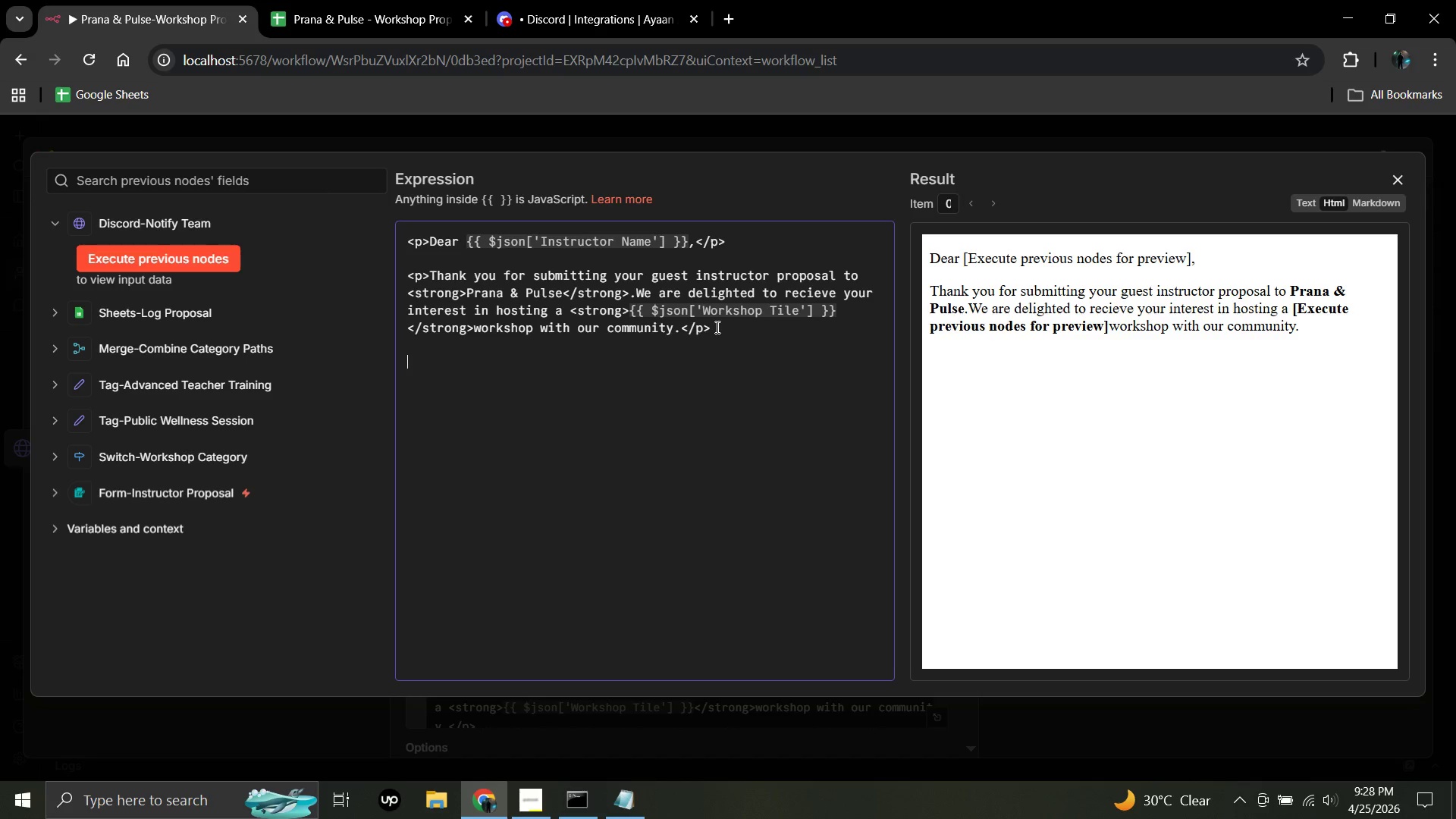 
type(<p>Your poposal has benn )
key(Backspace)
key(Backspace)
key(Backspace)
type(en ecieved and logged in our system under the category: <strong>)
 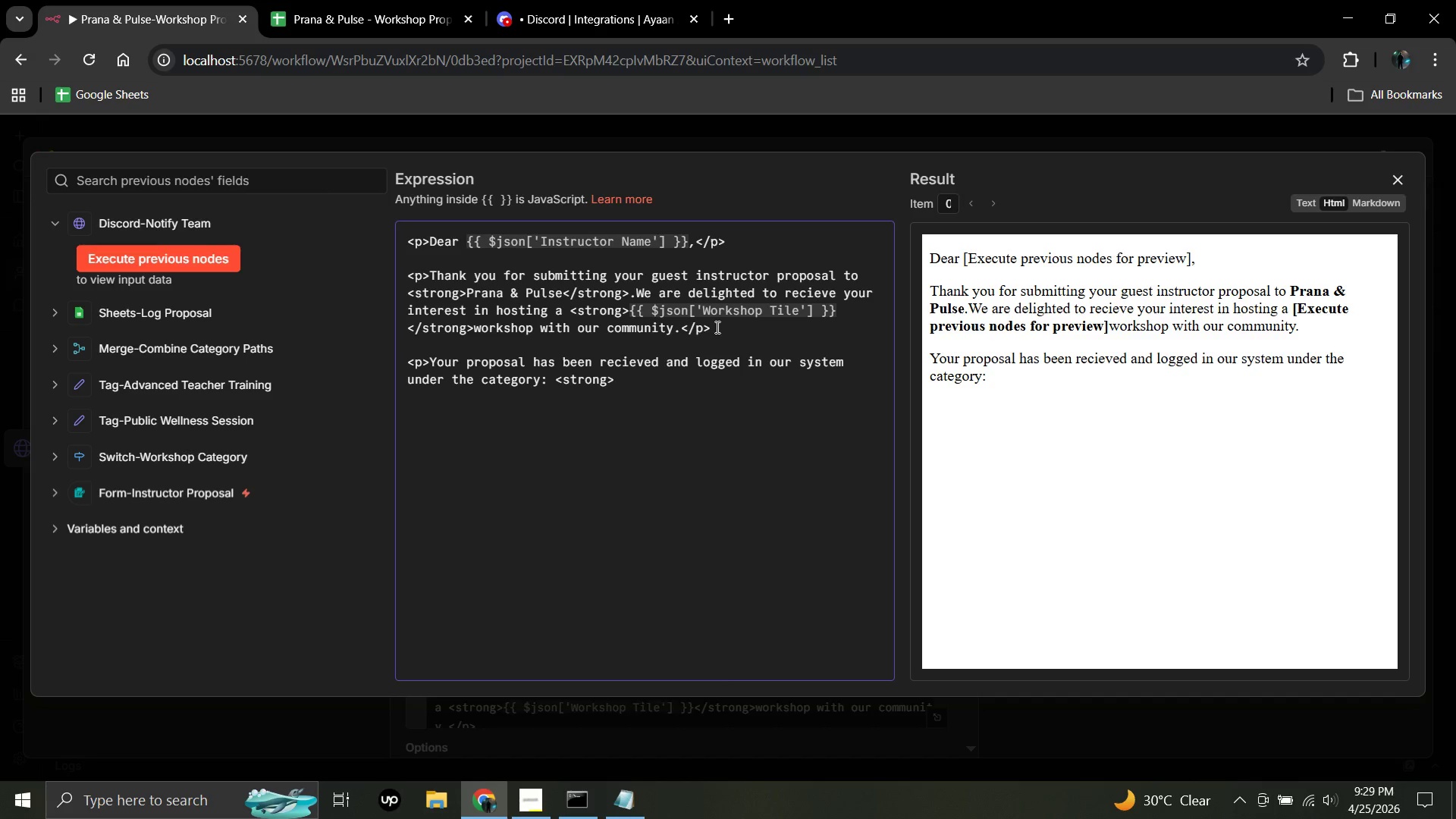 
type({[)
key(Backspace)
type({$json.category)
 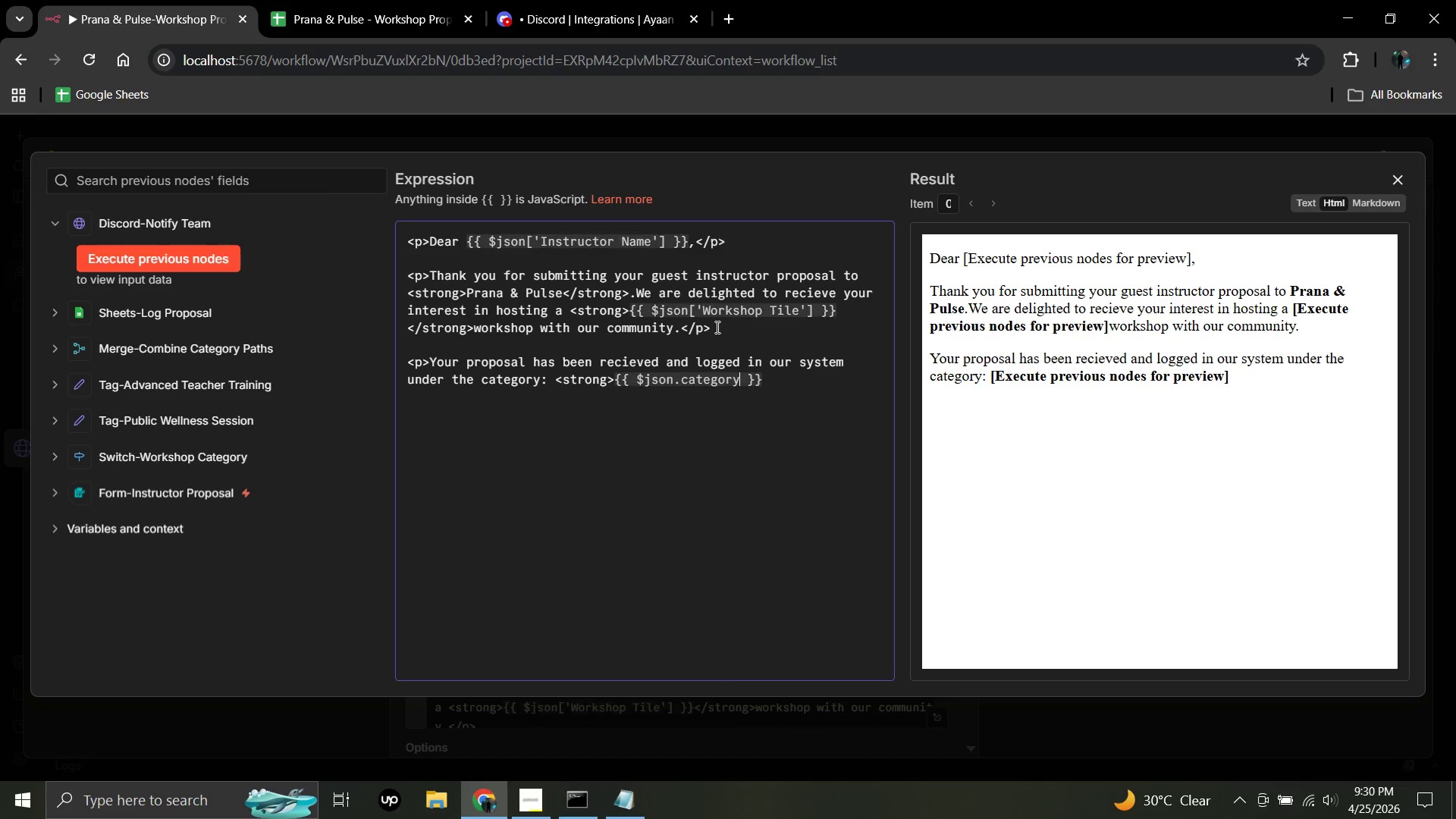 
hold_key(key=ShiftRight, duration=1.52)
 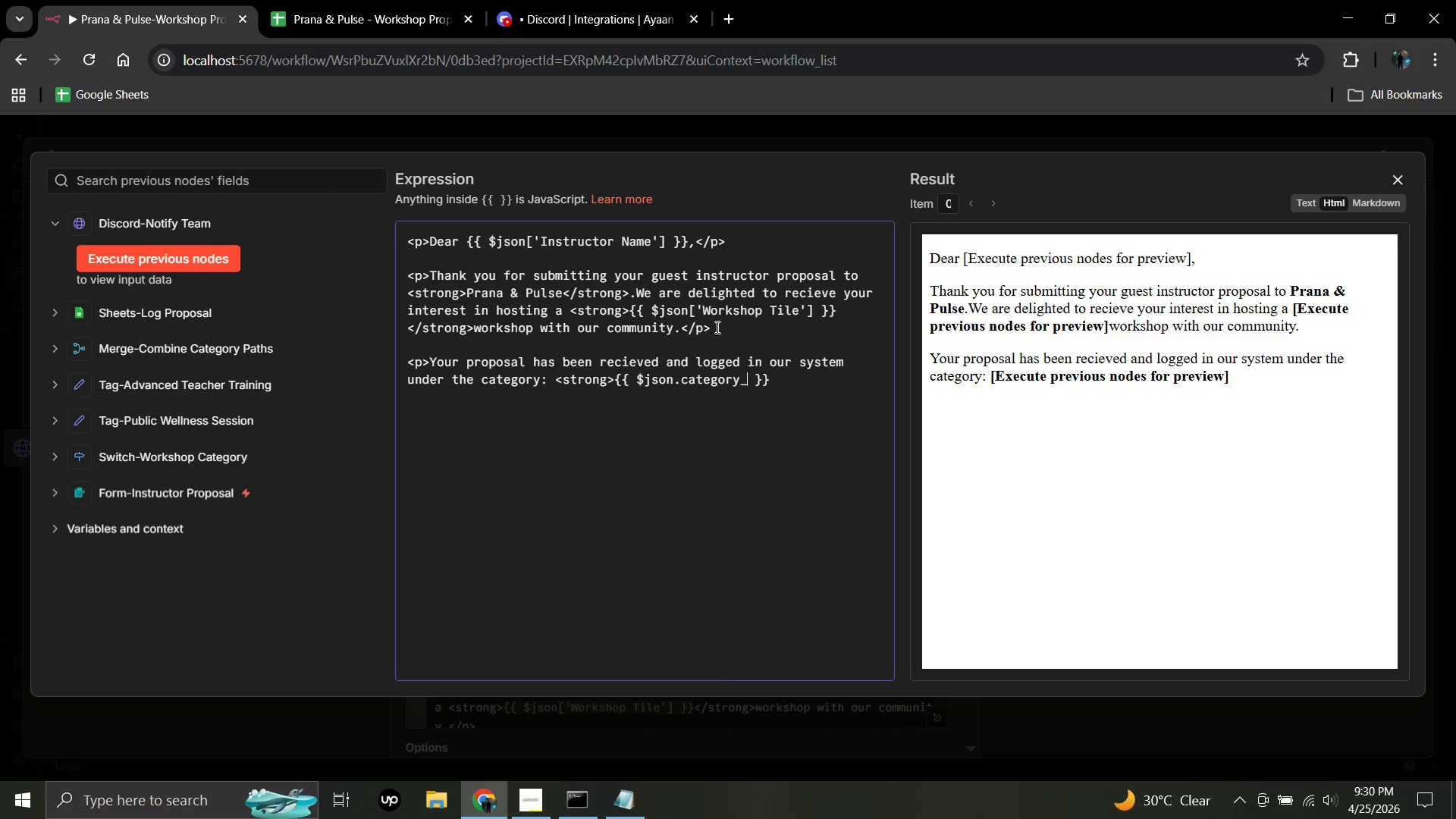 
type(_tag)
 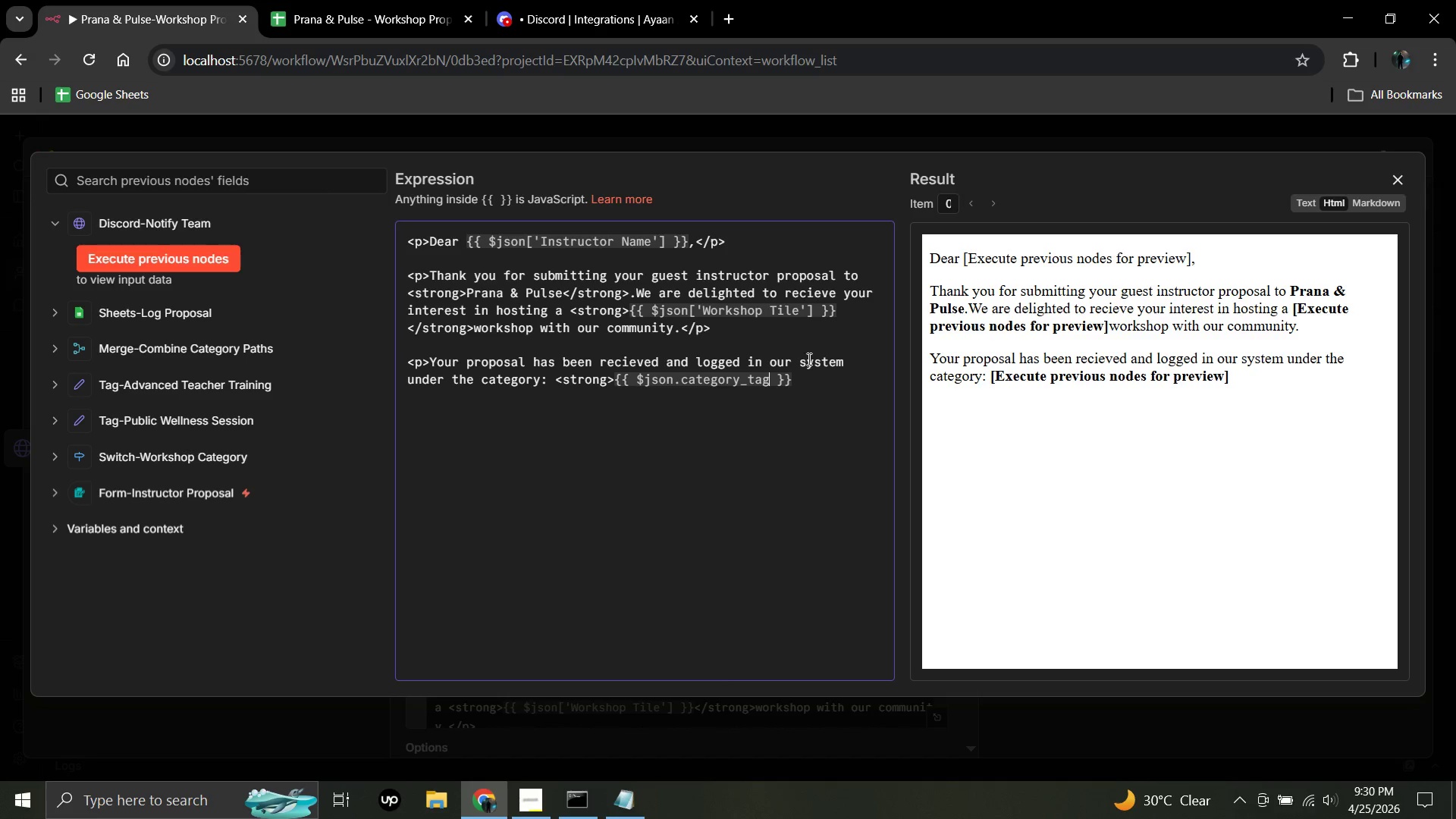 
left_click([799, 378])
 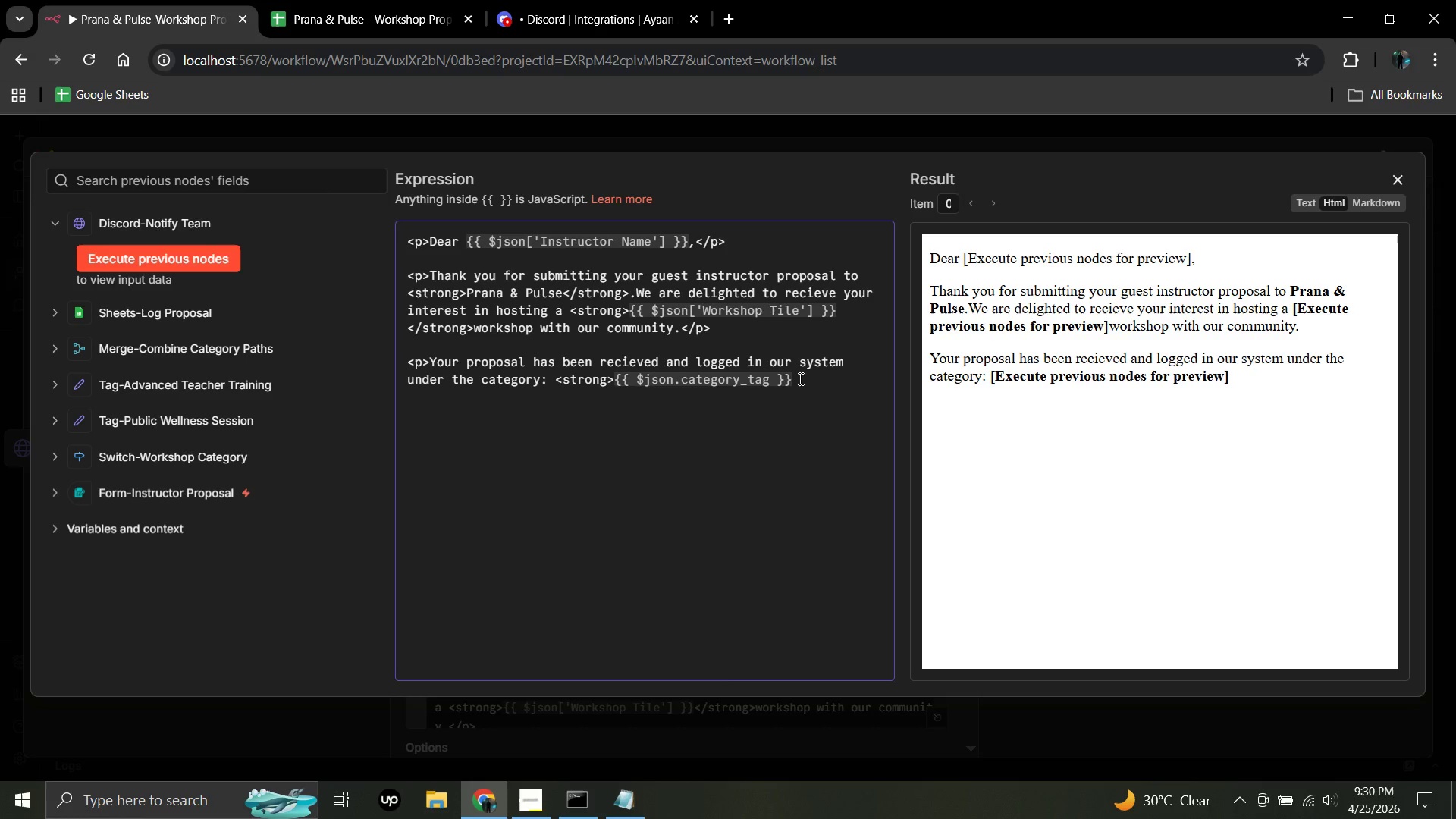 
type(</strong>.Our studio management team will carefully review your submission and respond within <strong>)
 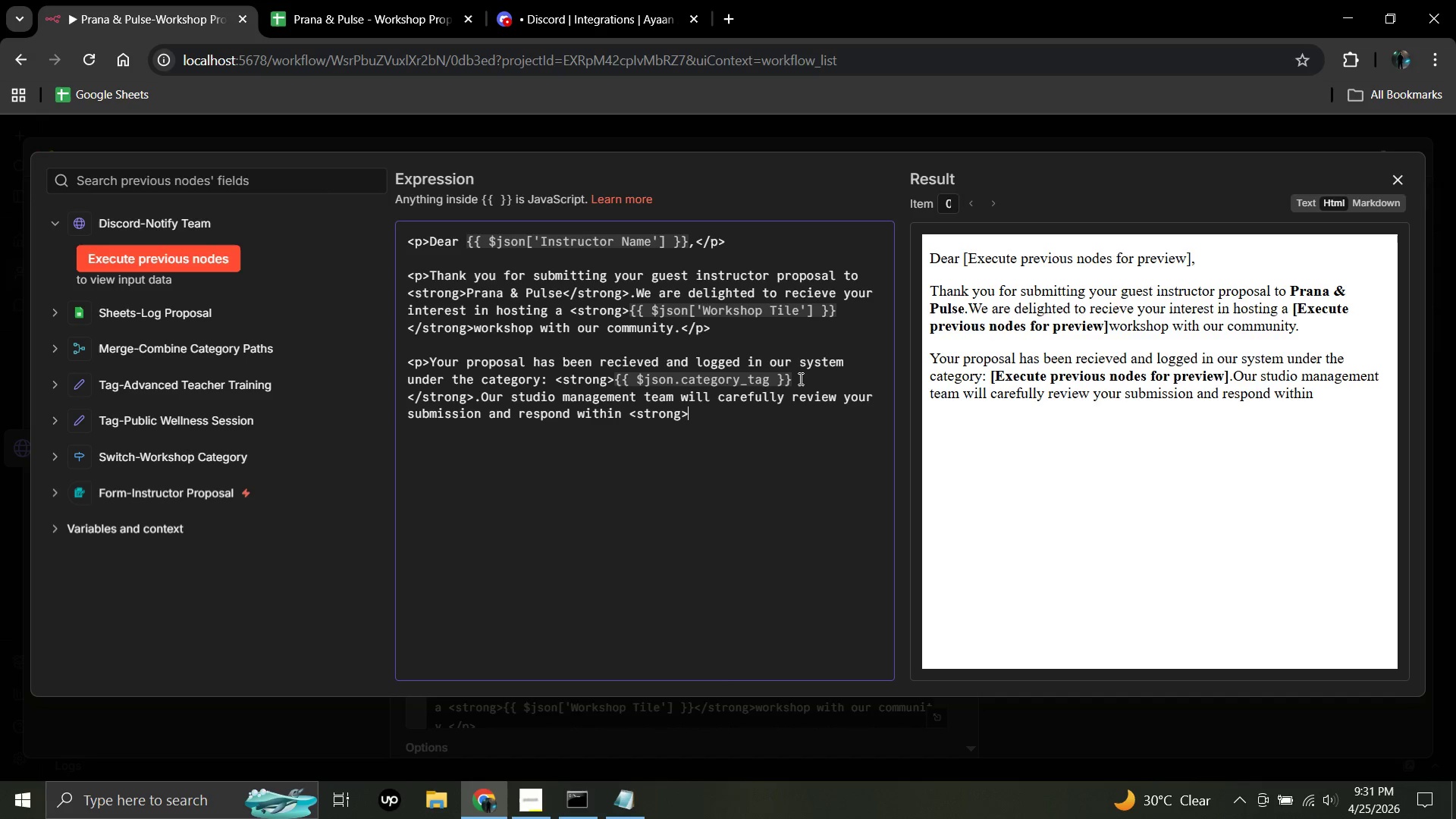 
wait(15.47)
 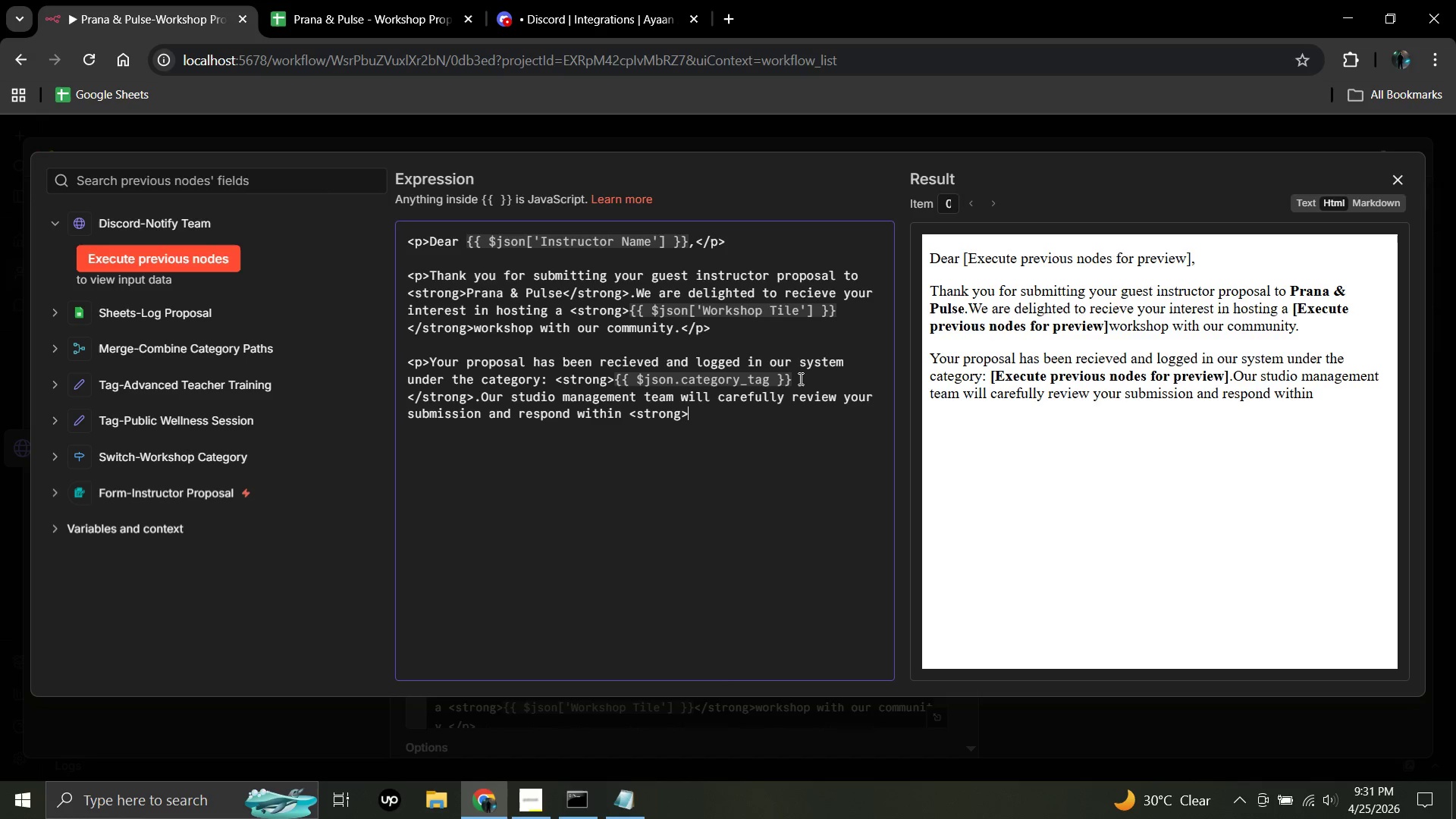 
type(7 business days</strong<)
key(Backspace)
type(>.</p>)
 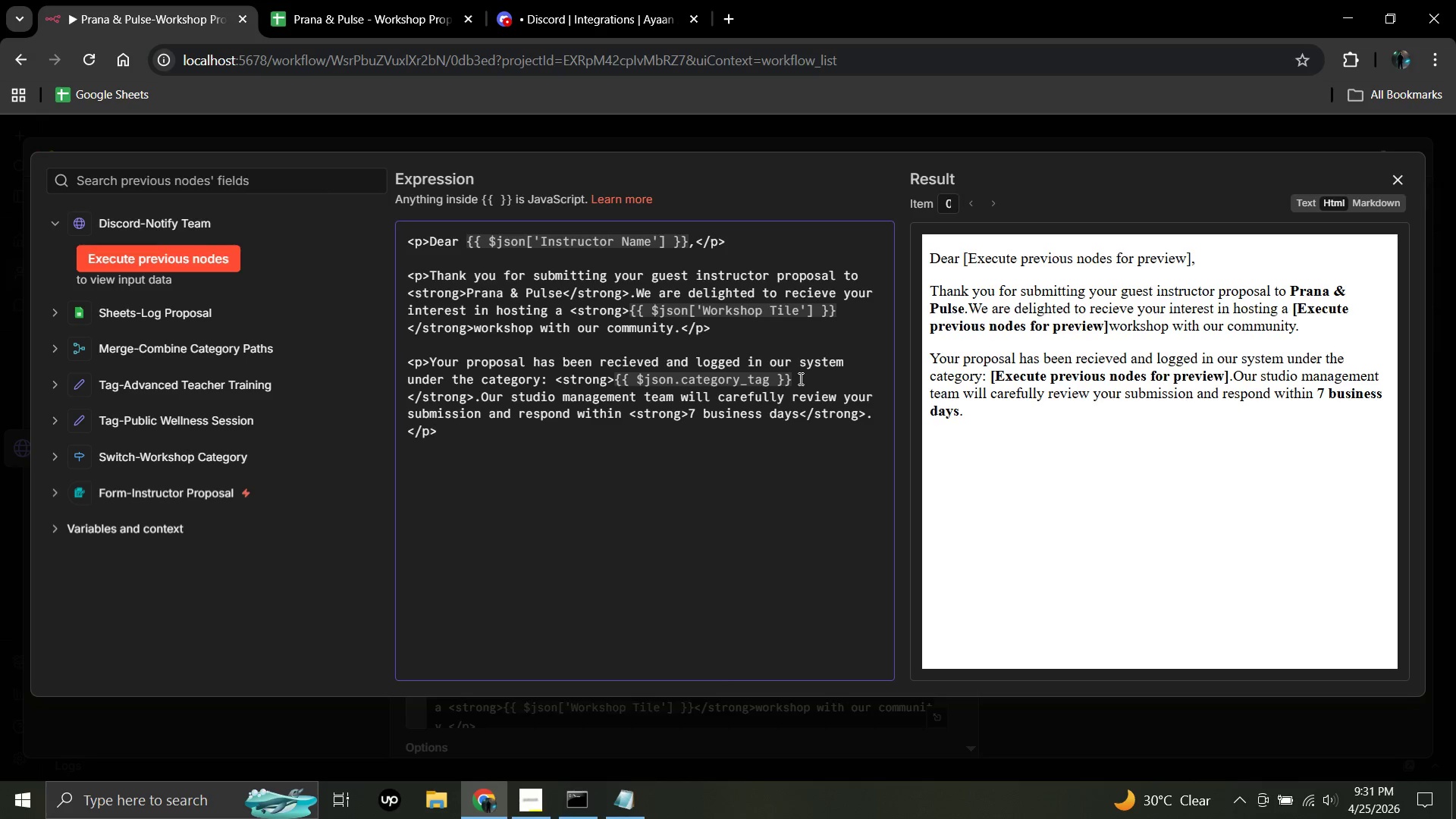 
key(Enter)
 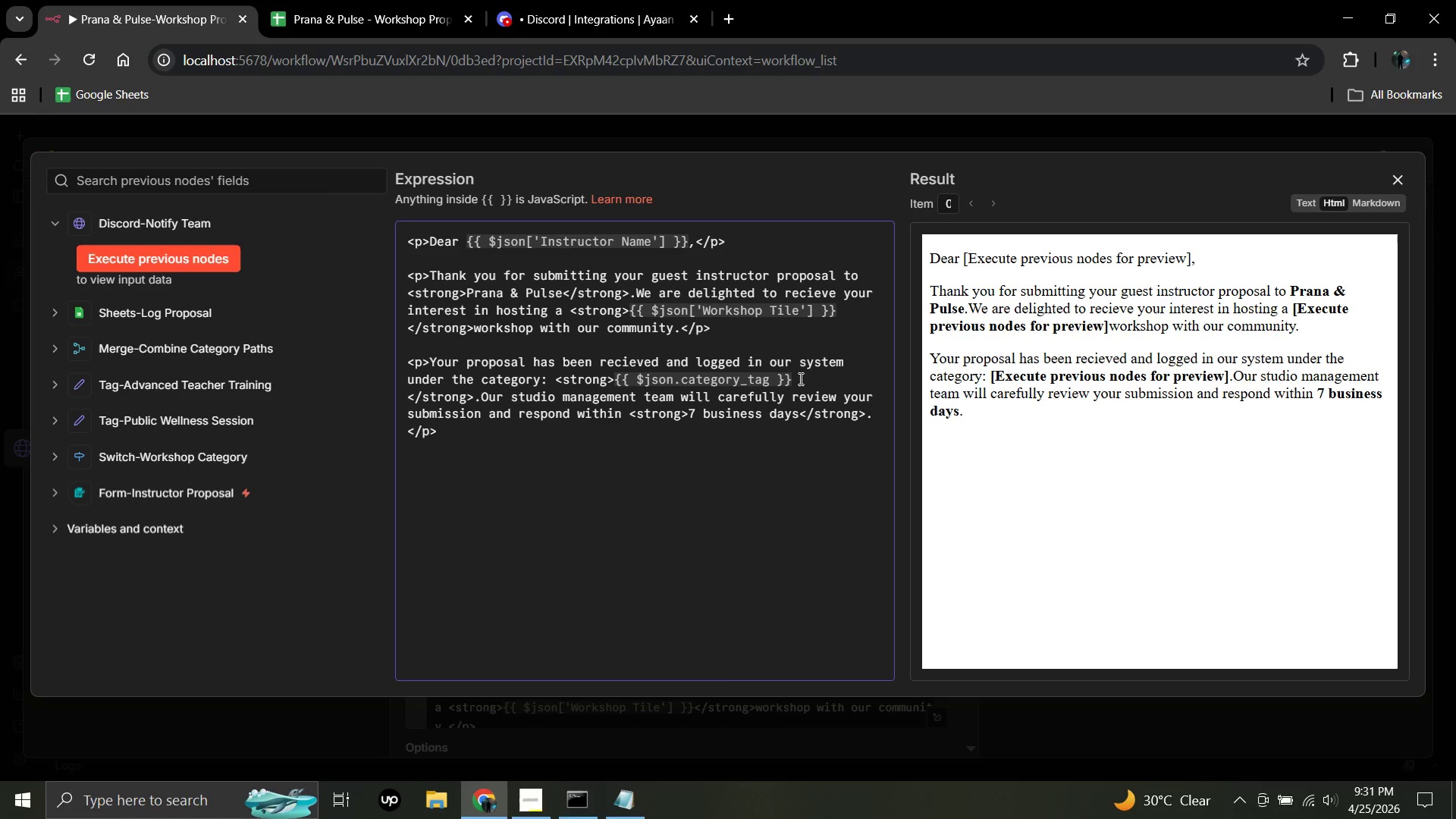 
key(Enter)
 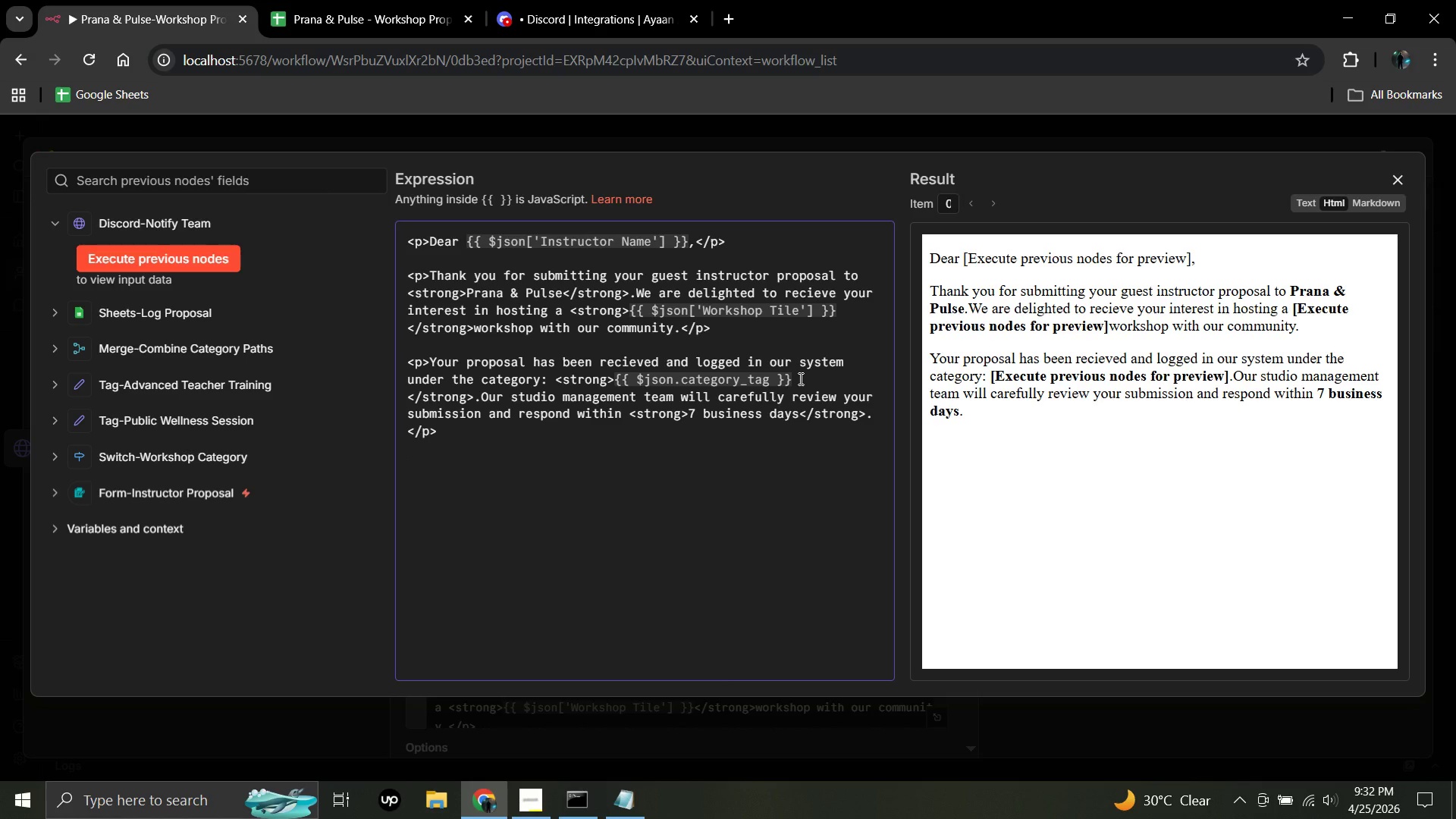 
type(<p><strong>Proposal Summary:</strong></p>)
 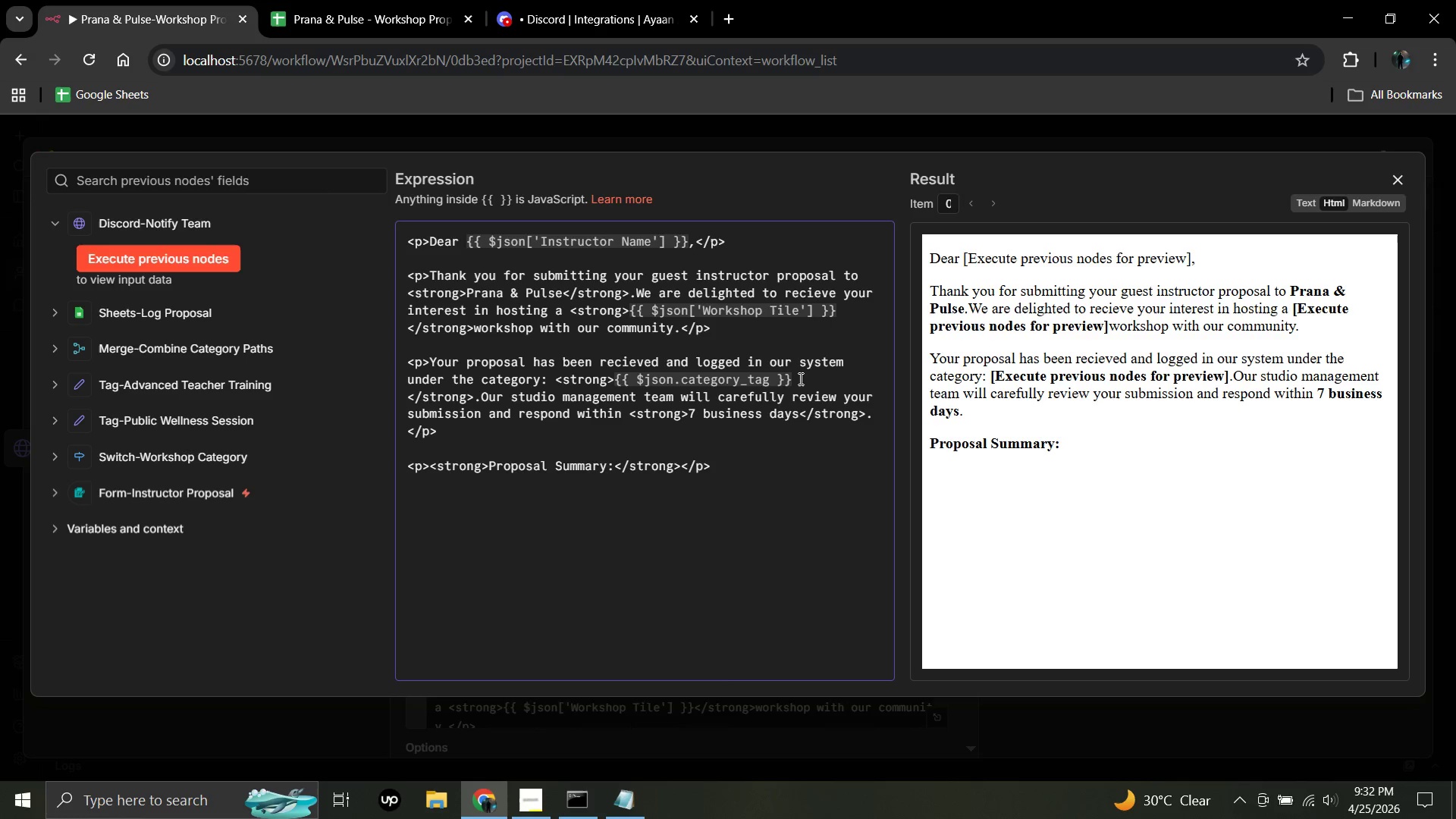 
key(Enter)
 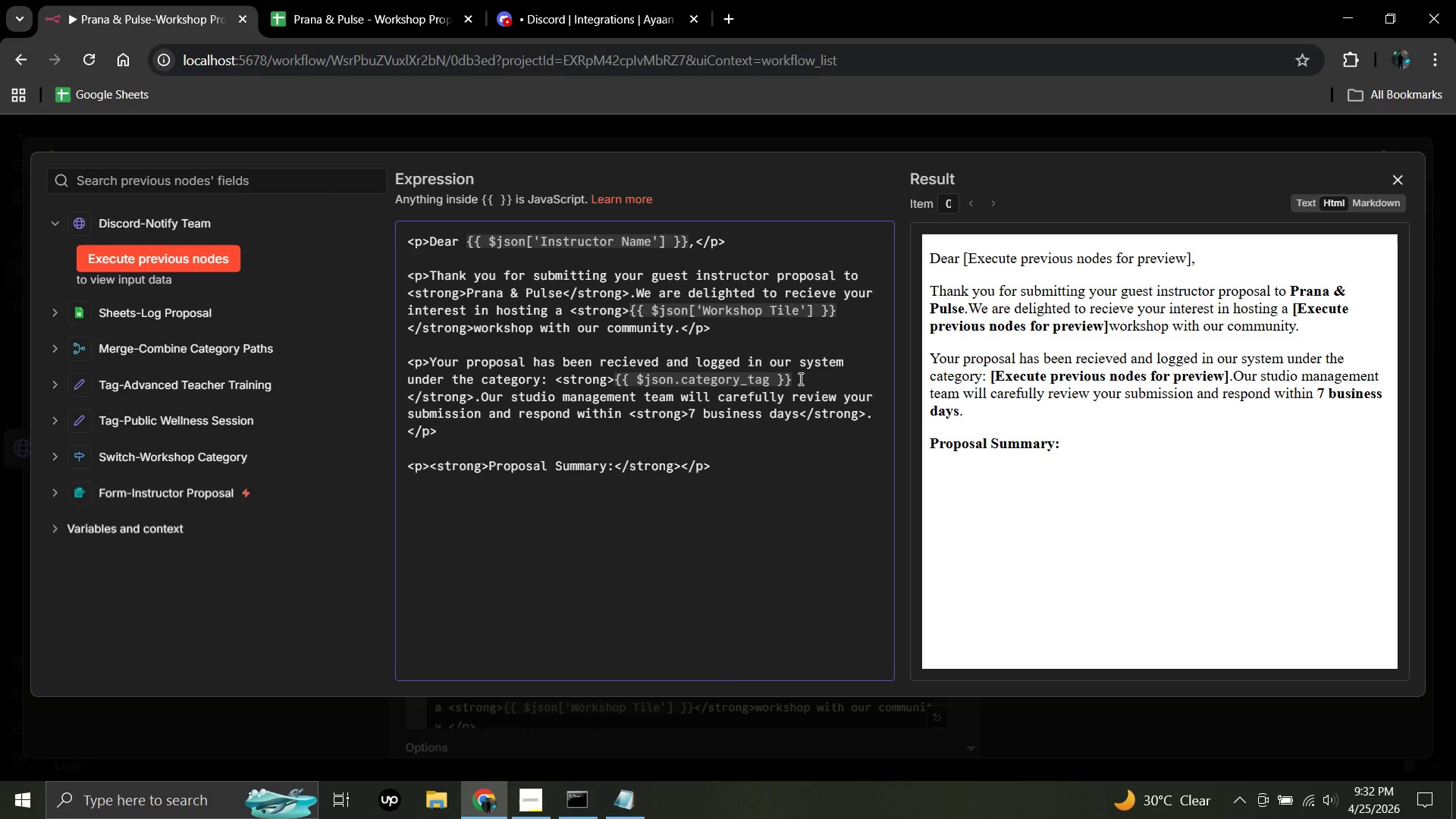 
type(<ul>)
 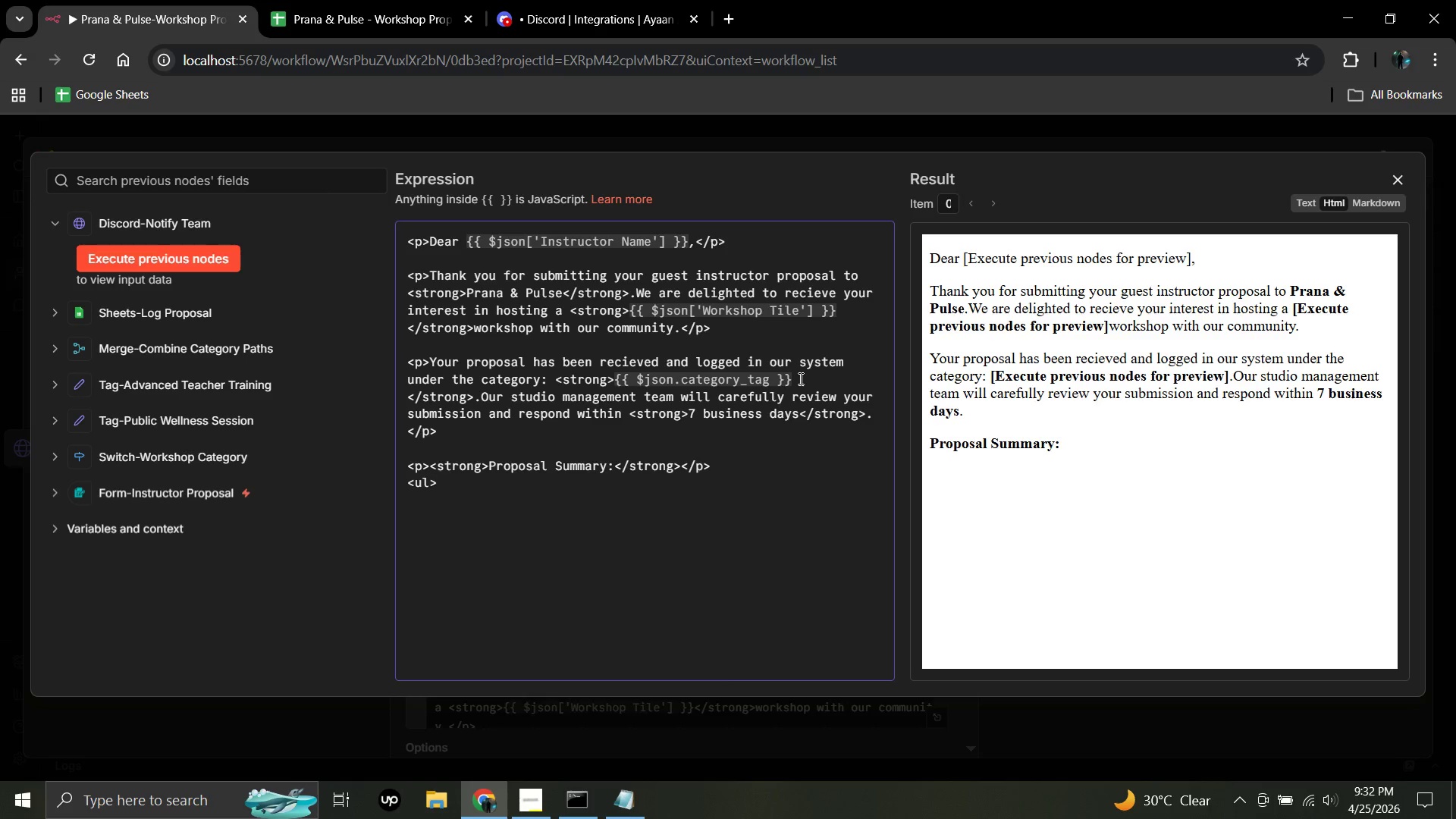 
key(Enter)
 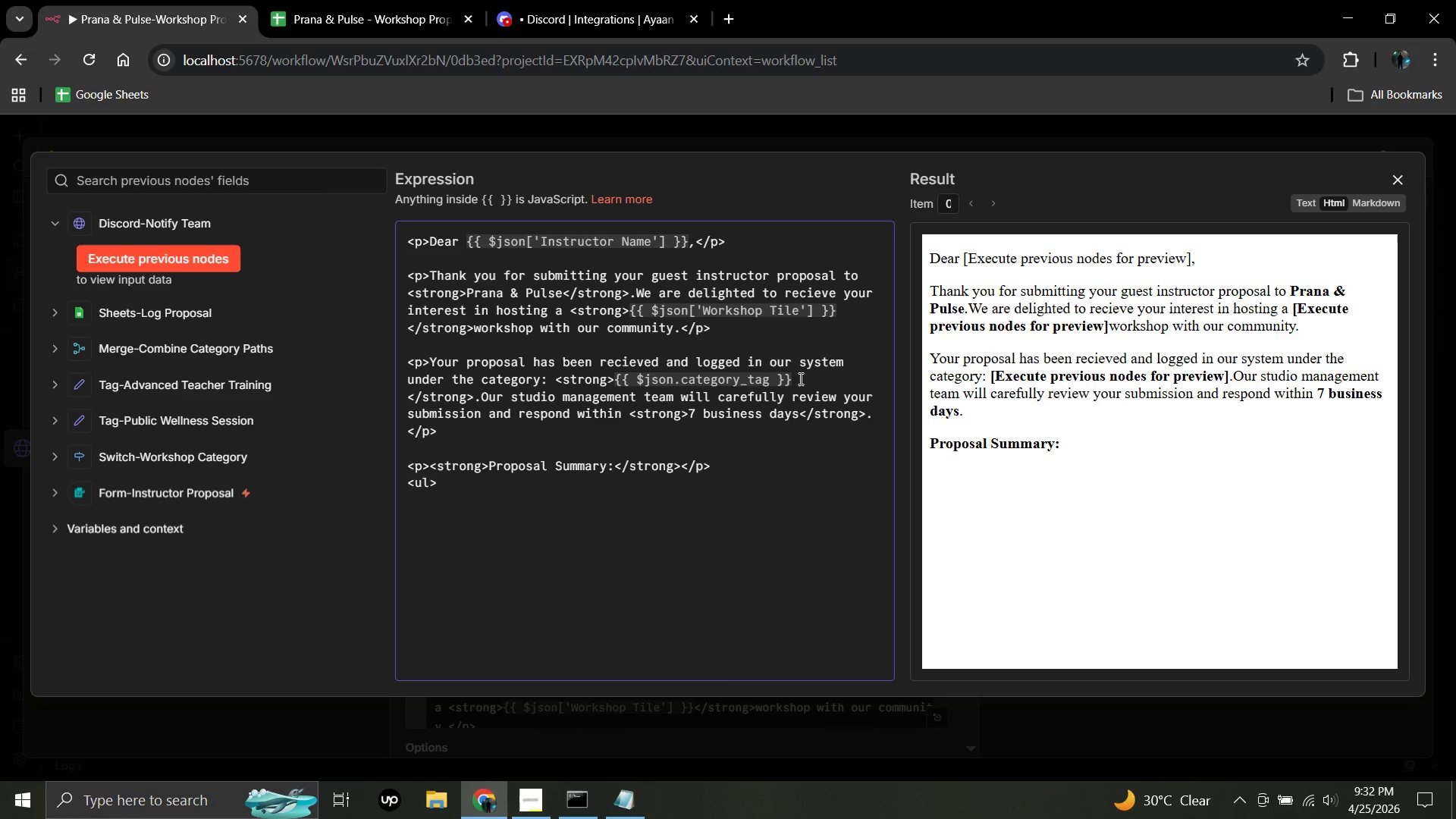 
type(  <li><strong>Workshop Title:</strong> [)
key(Backspace)
type({{$json.['Workshop Title)
 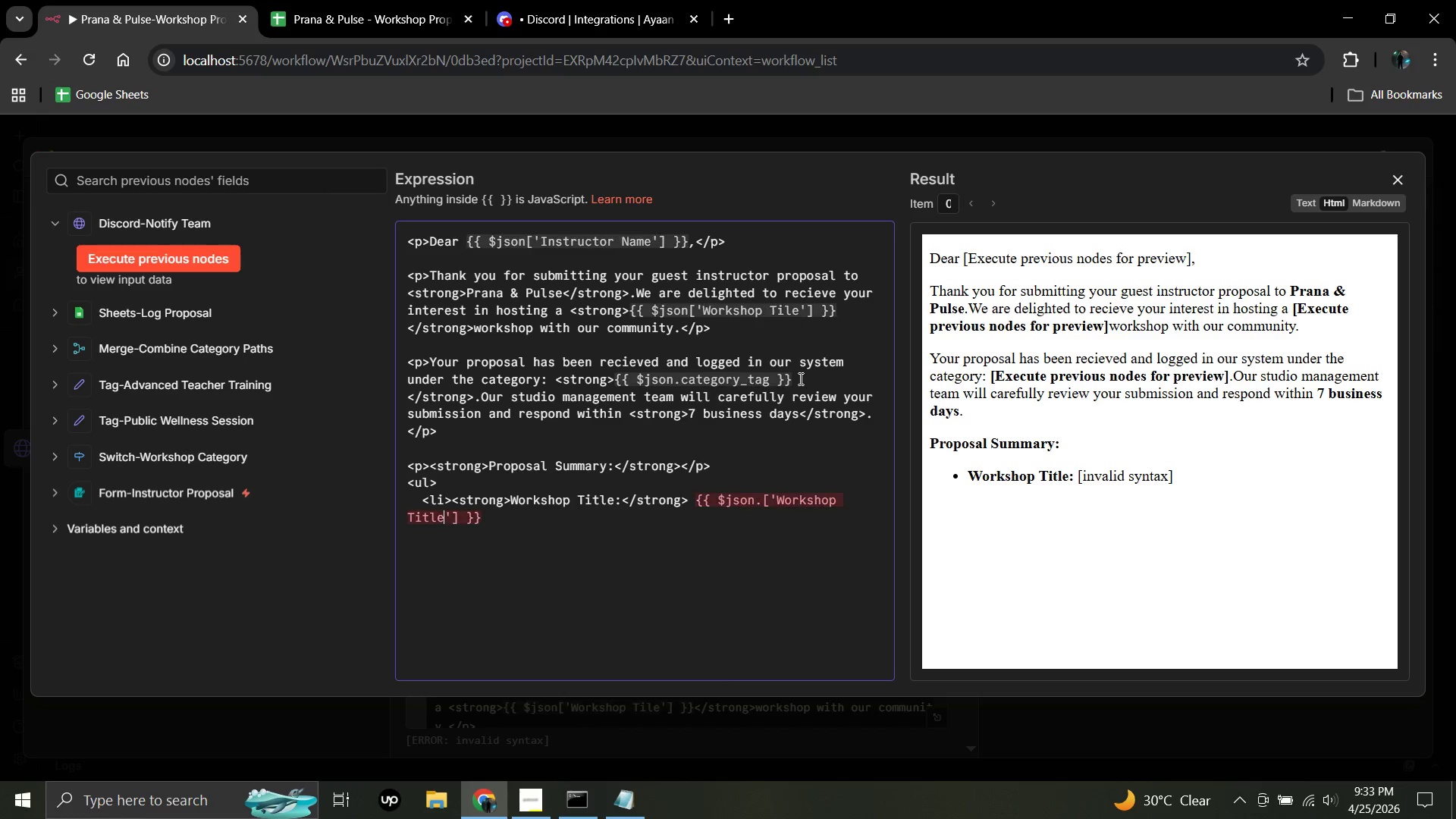 
wait(38.03)
 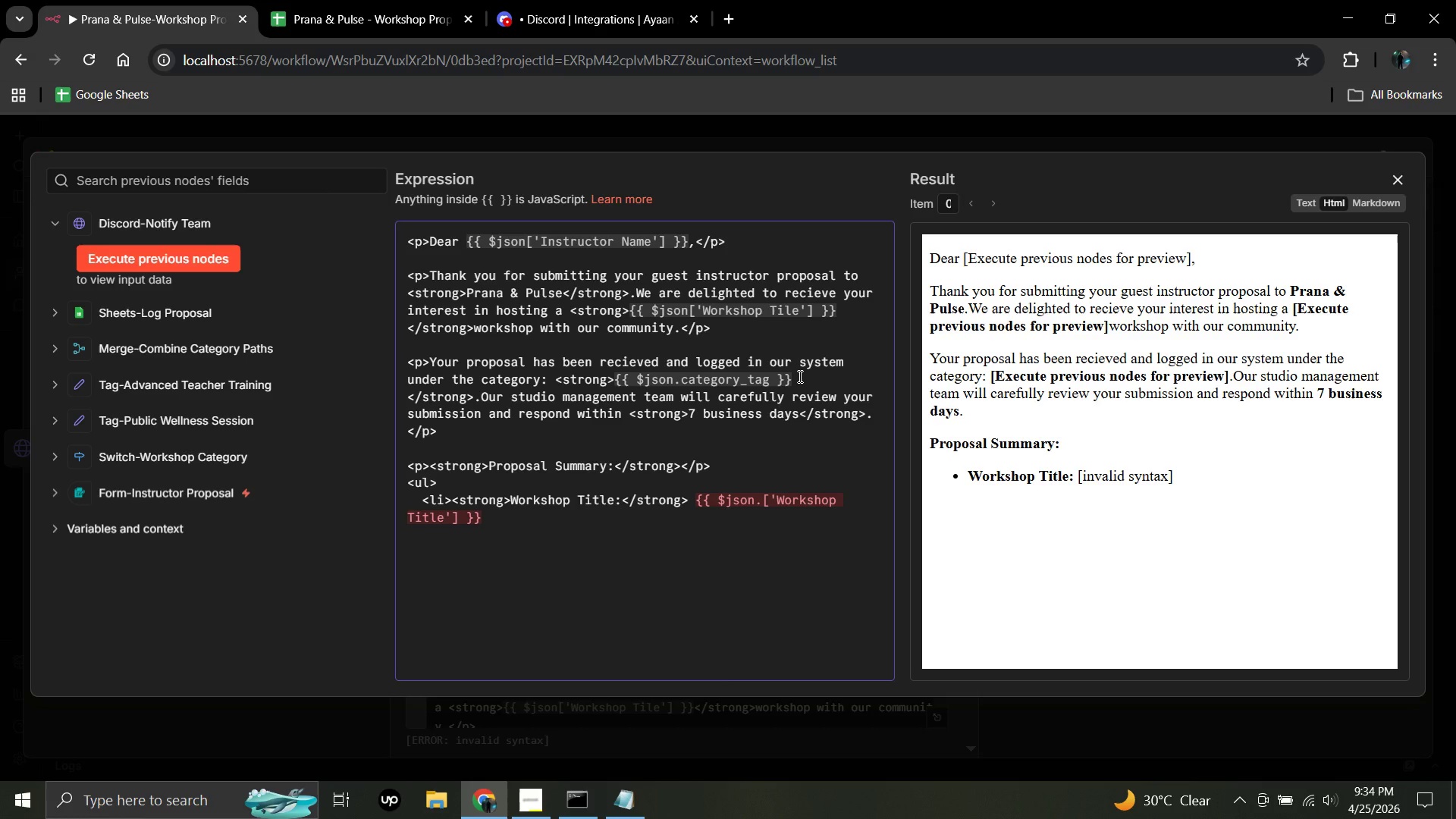 
left_click([491, 519])
 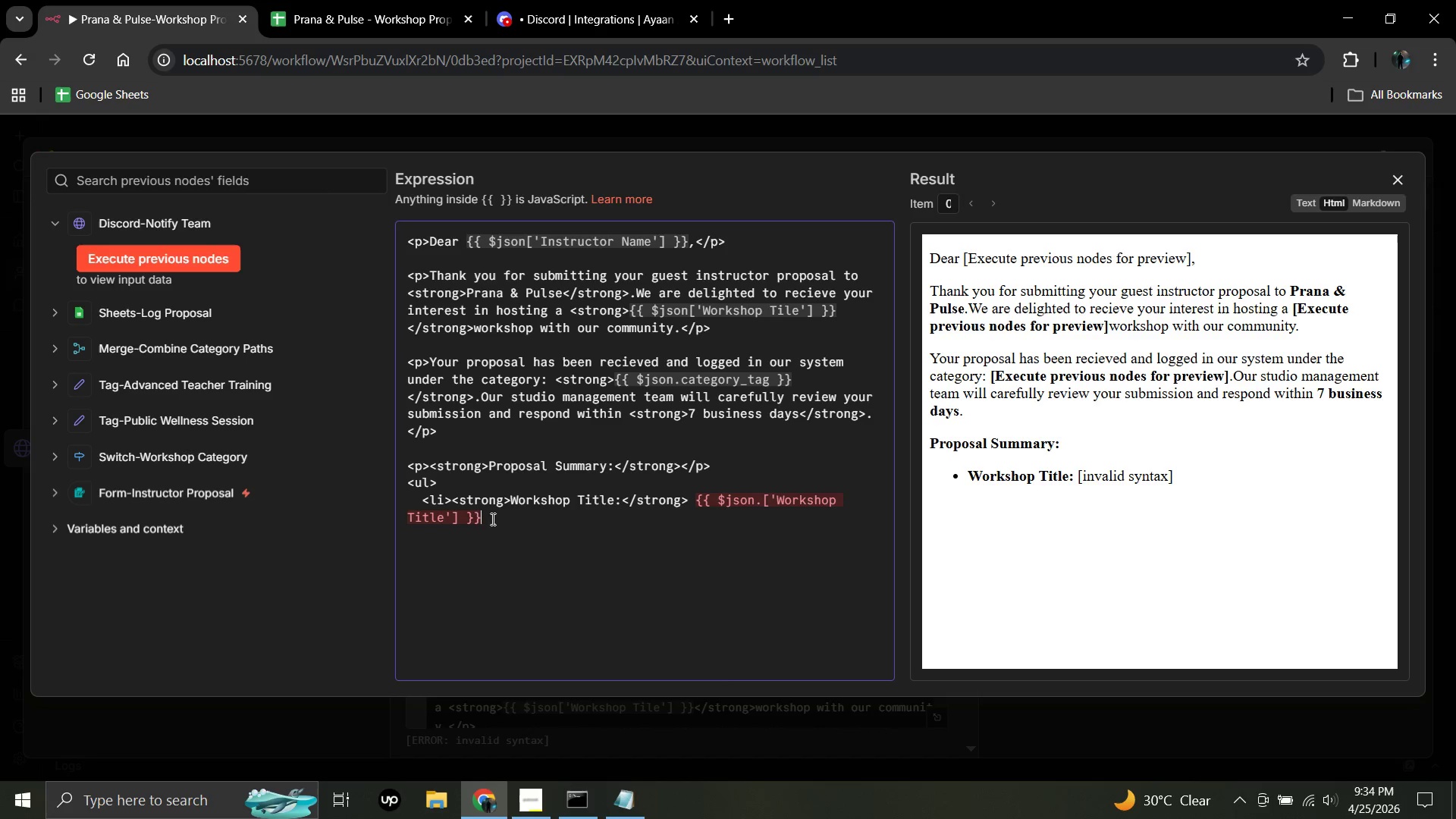 
type(</li>)
 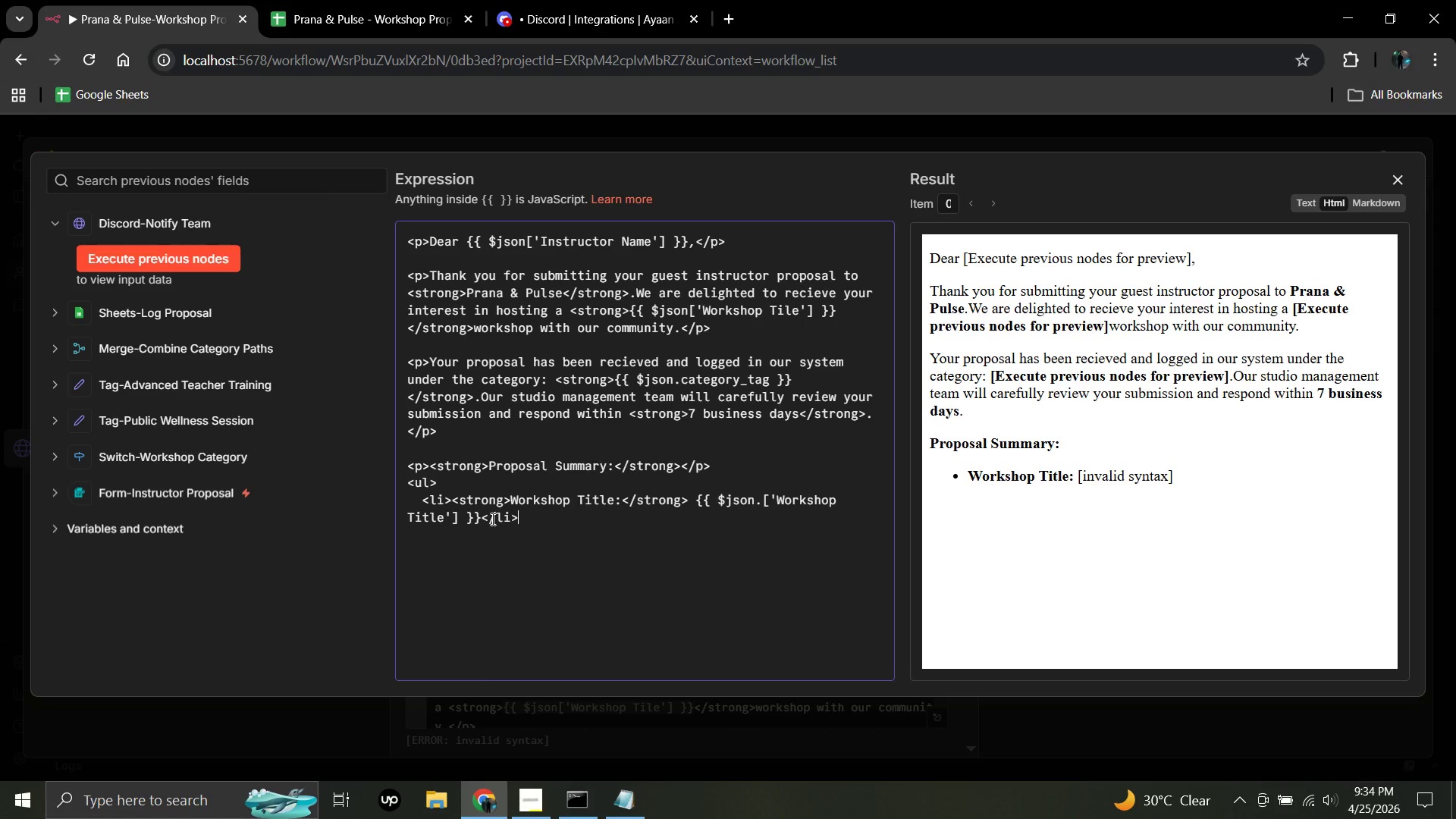 
wait(16.12)
 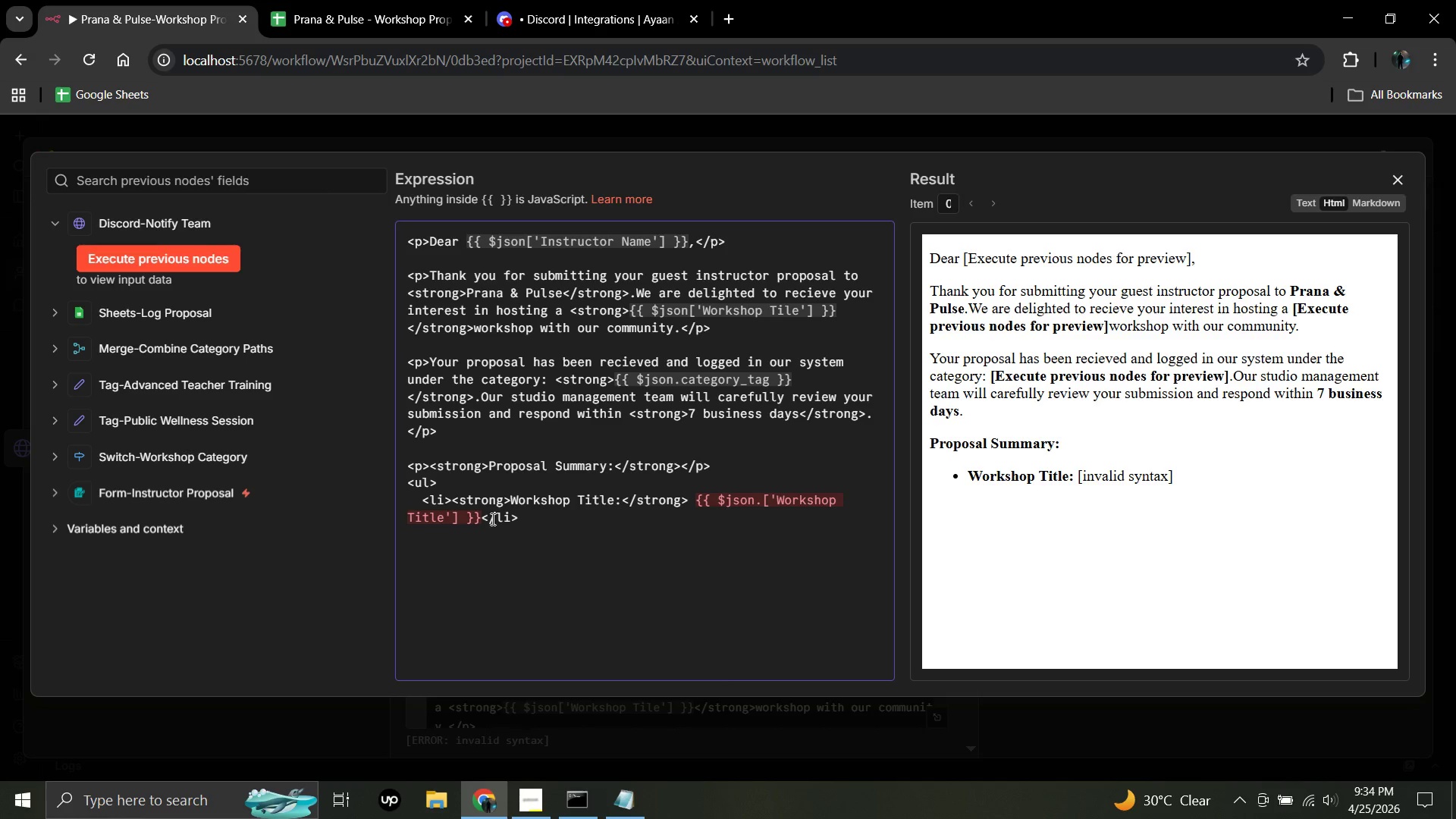 
scroll: coordinate [139, 366], scroll_direction: down, amount: 4.0
 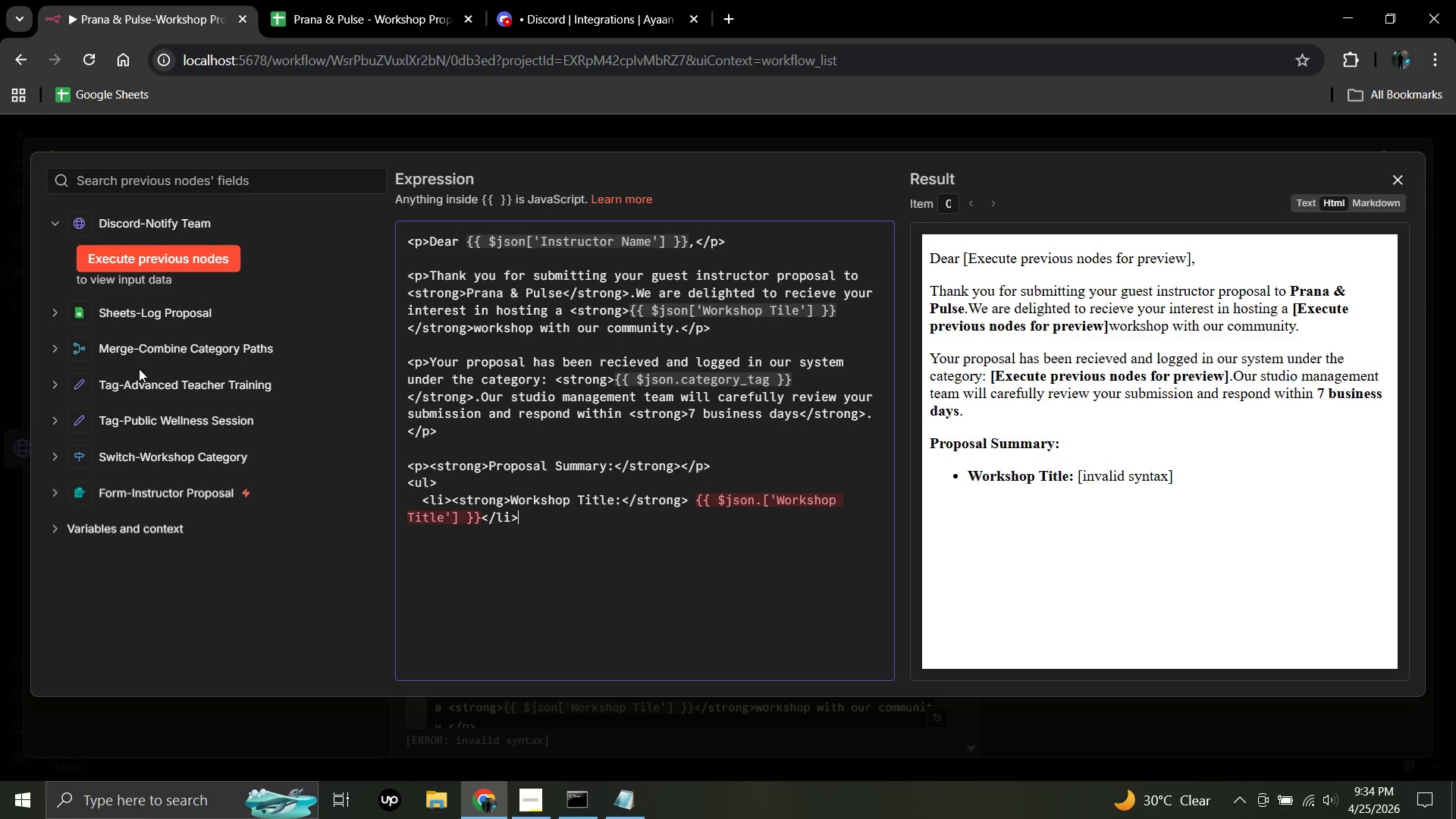 
wait(5.05)
 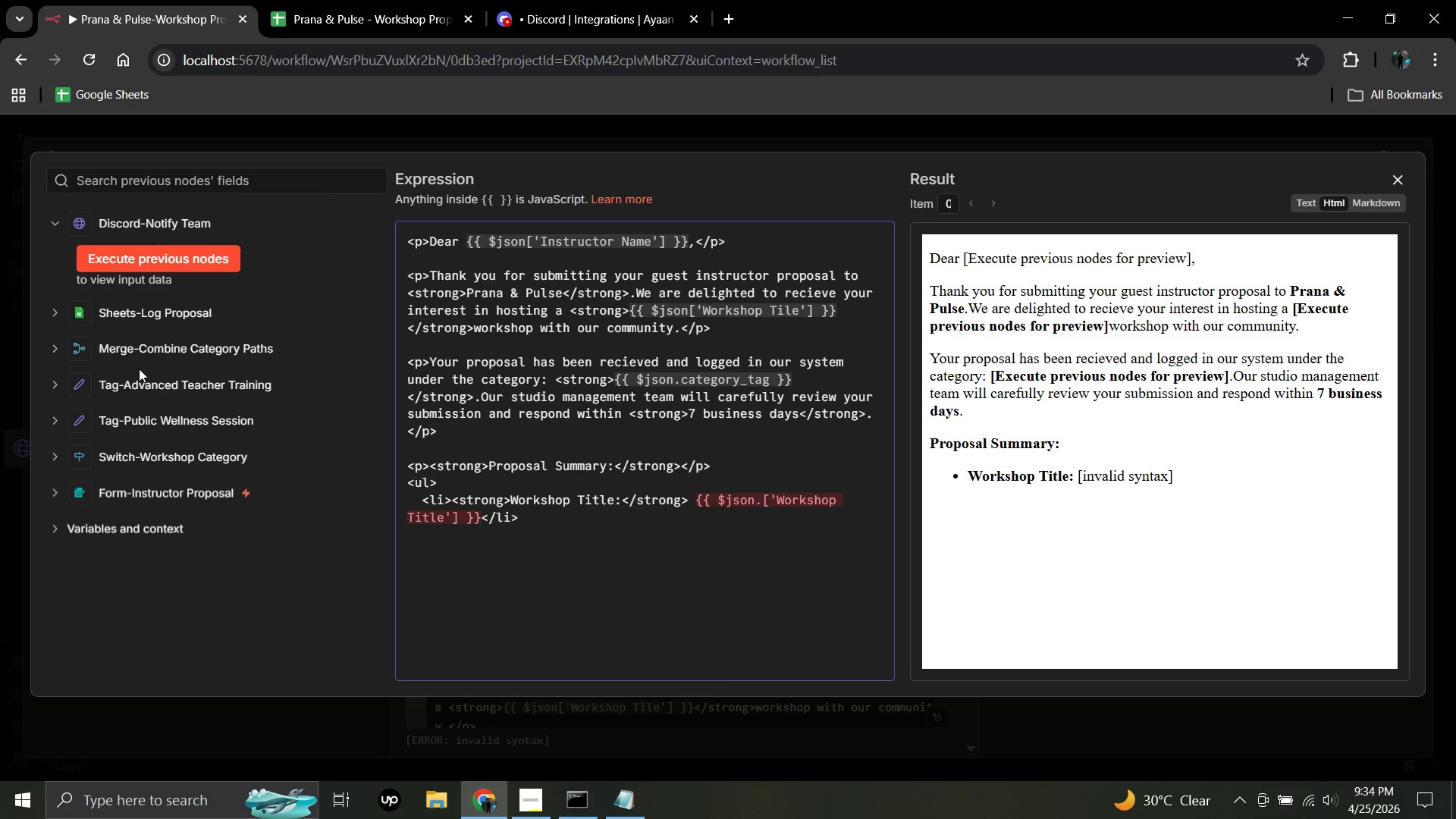 
left_click([55, 488])
 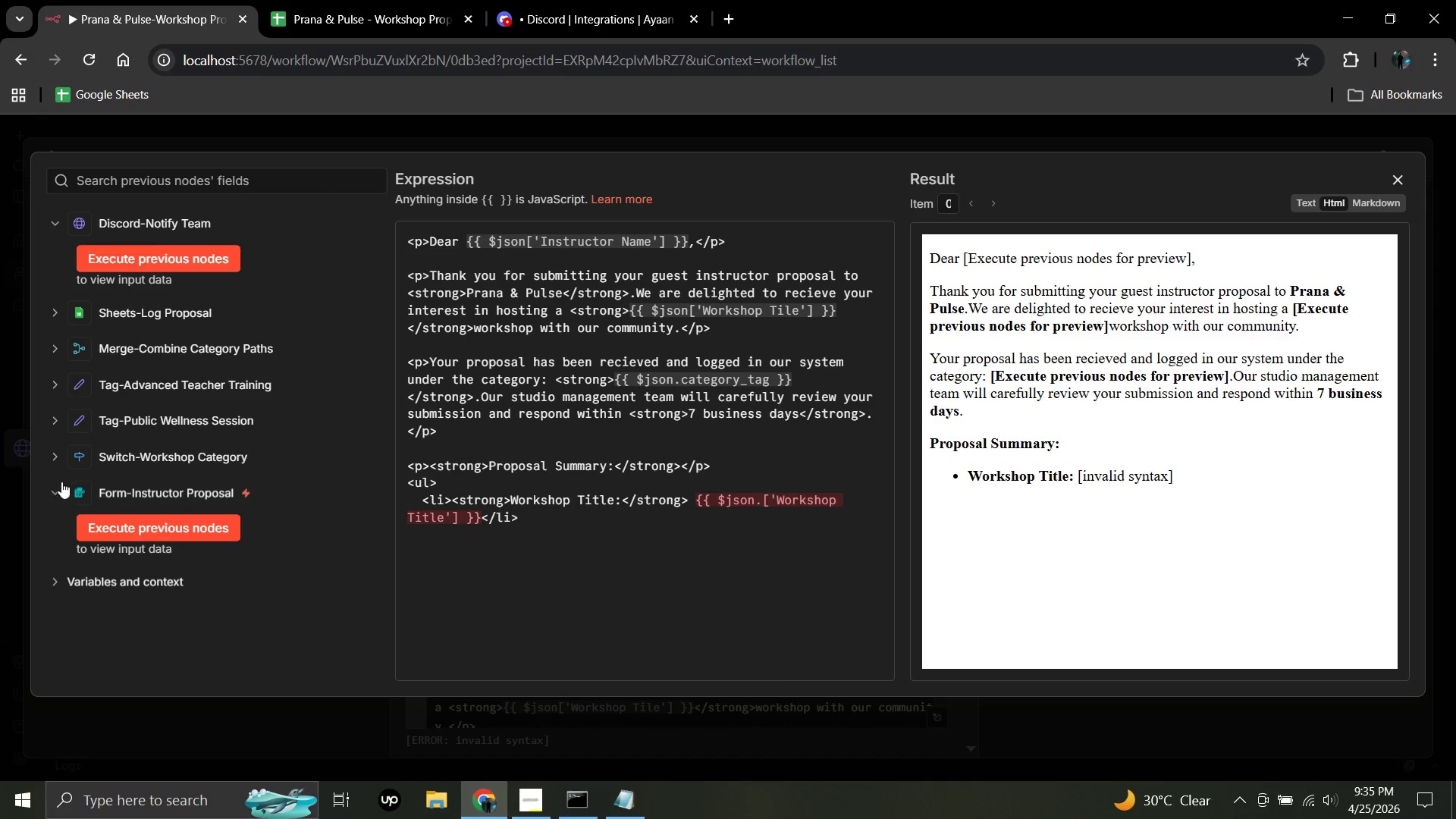 
left_click([52, 458])
 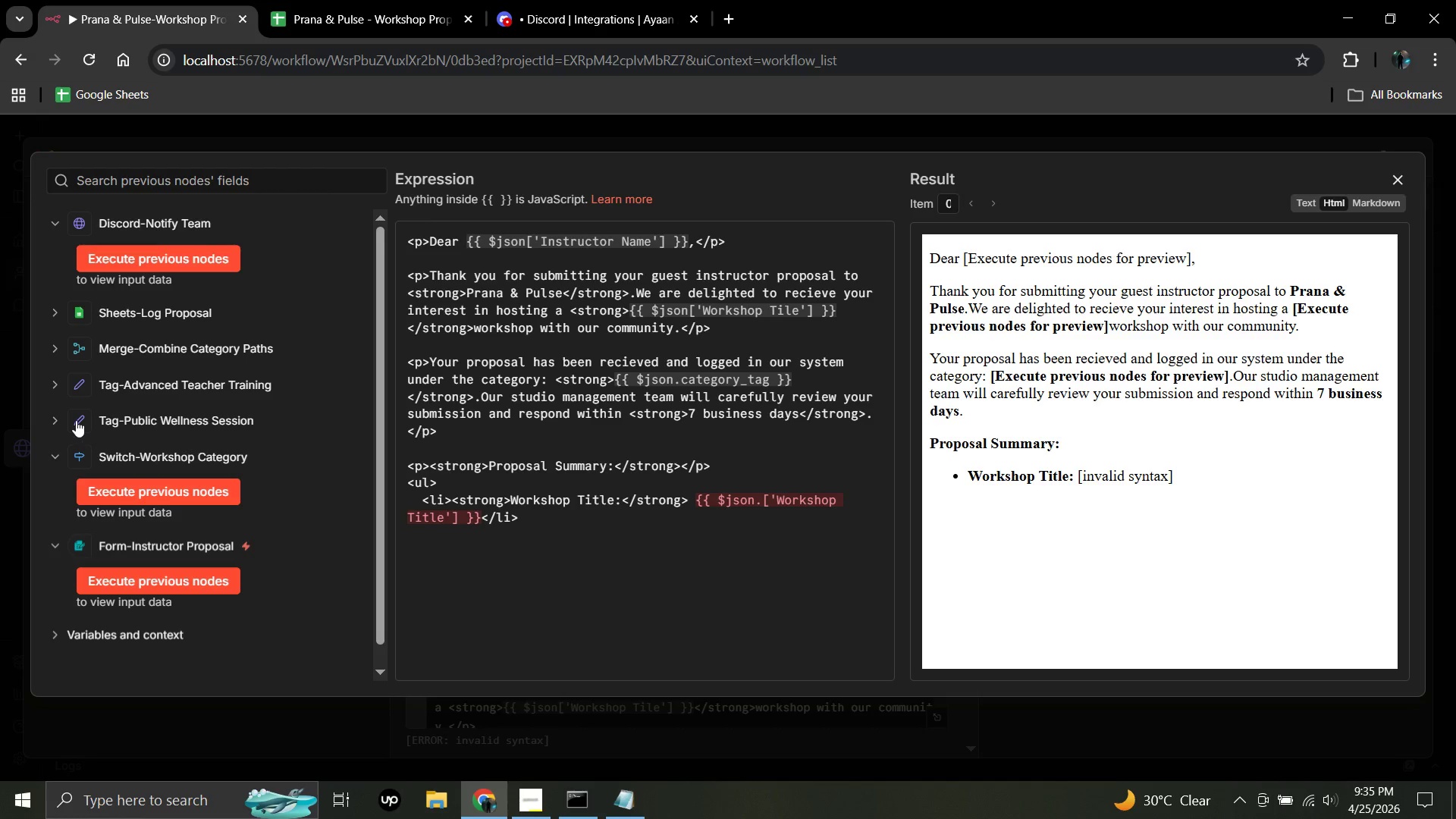 
left_click([57, 413])
 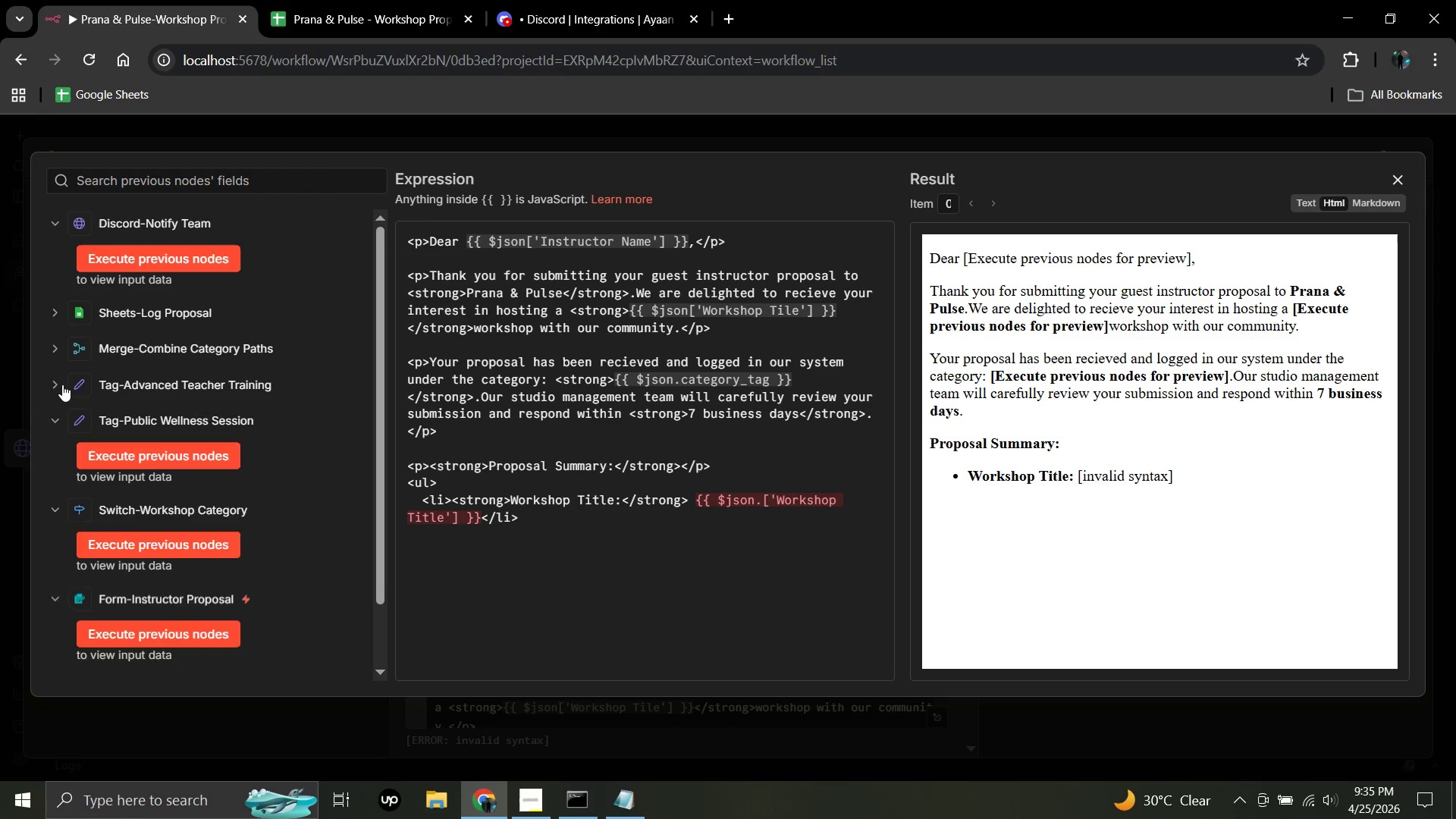 
left_click([63, 382])
 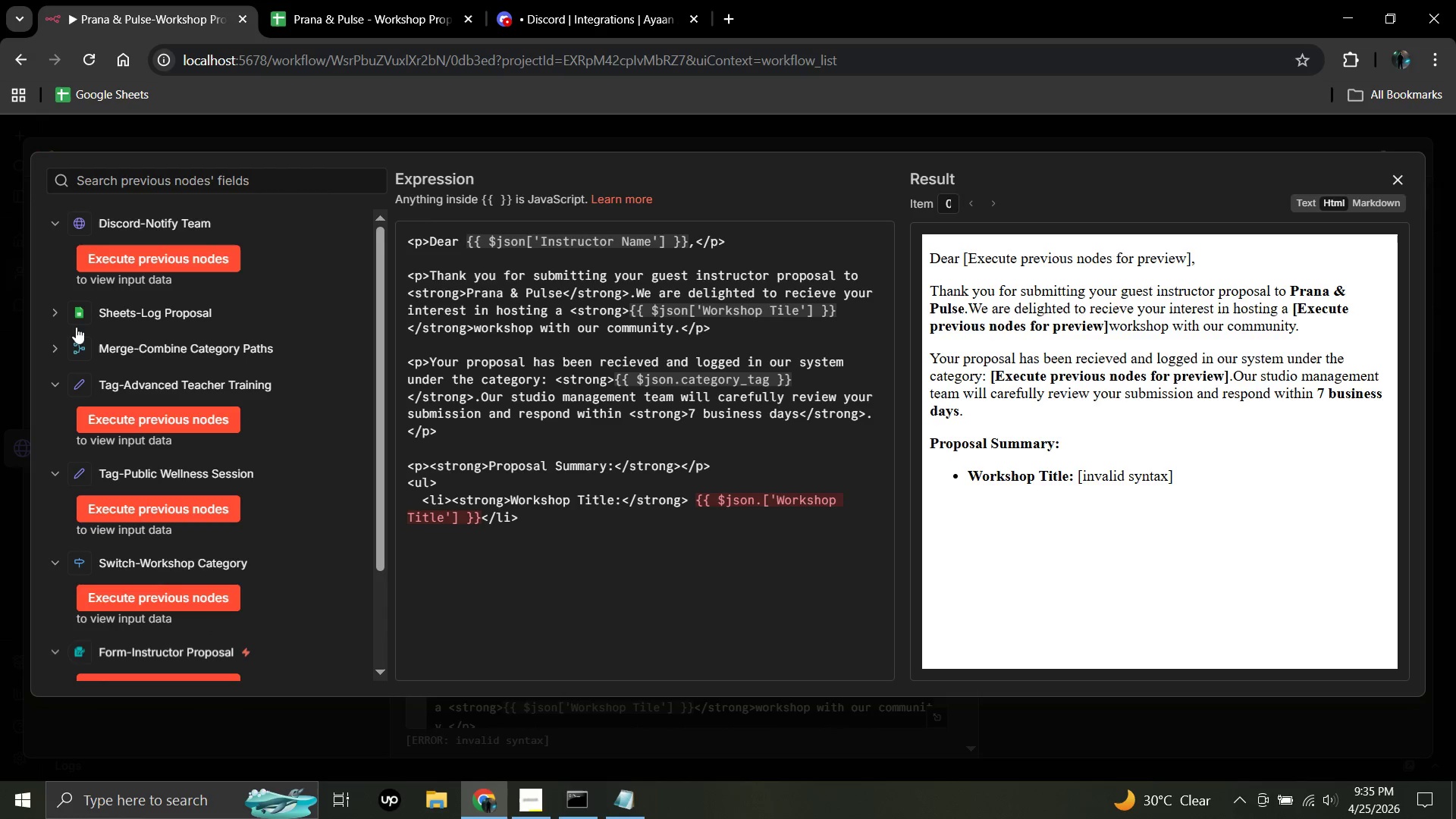 
left_click([69, 322])
 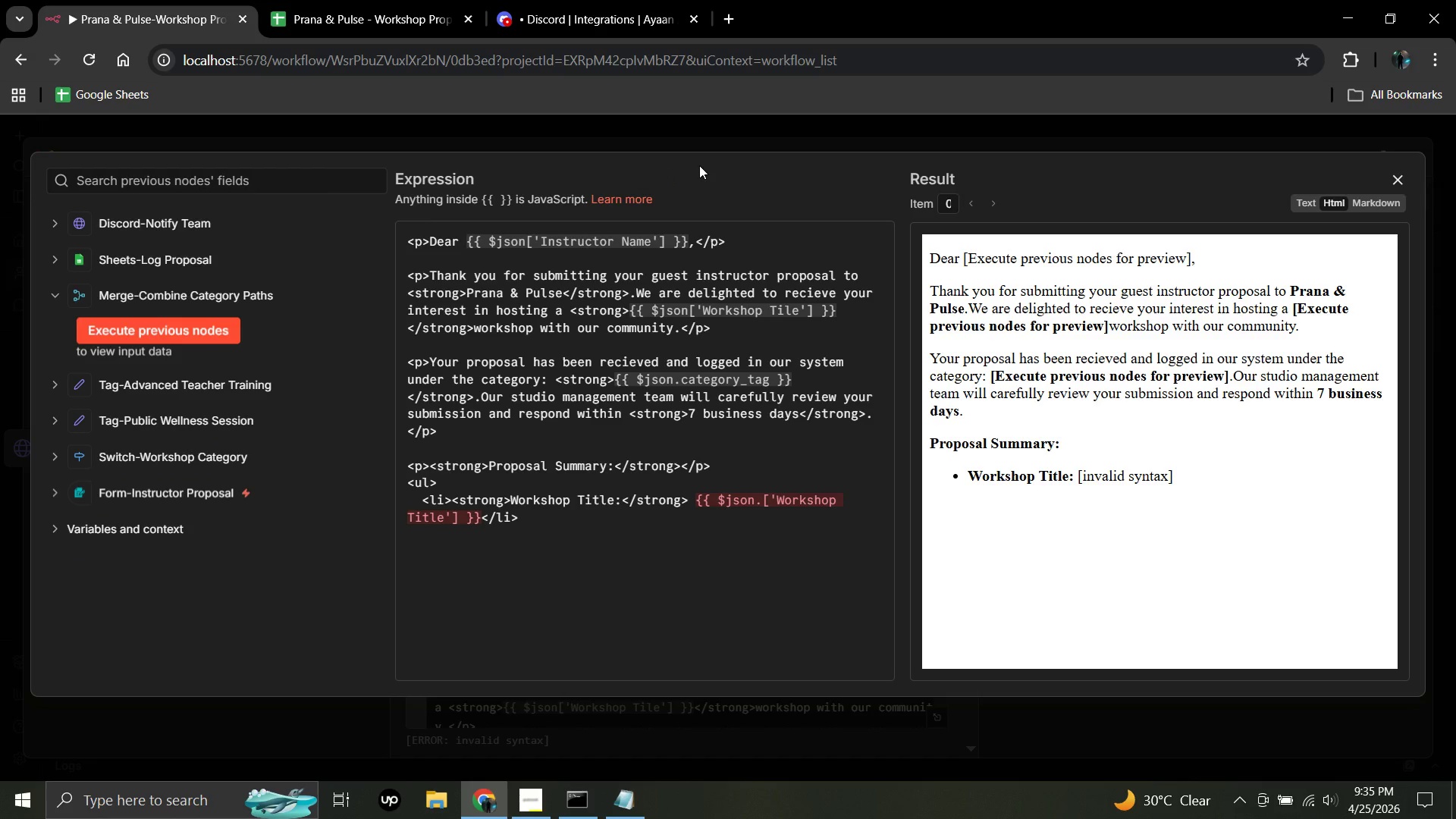 
wait(8.8)
 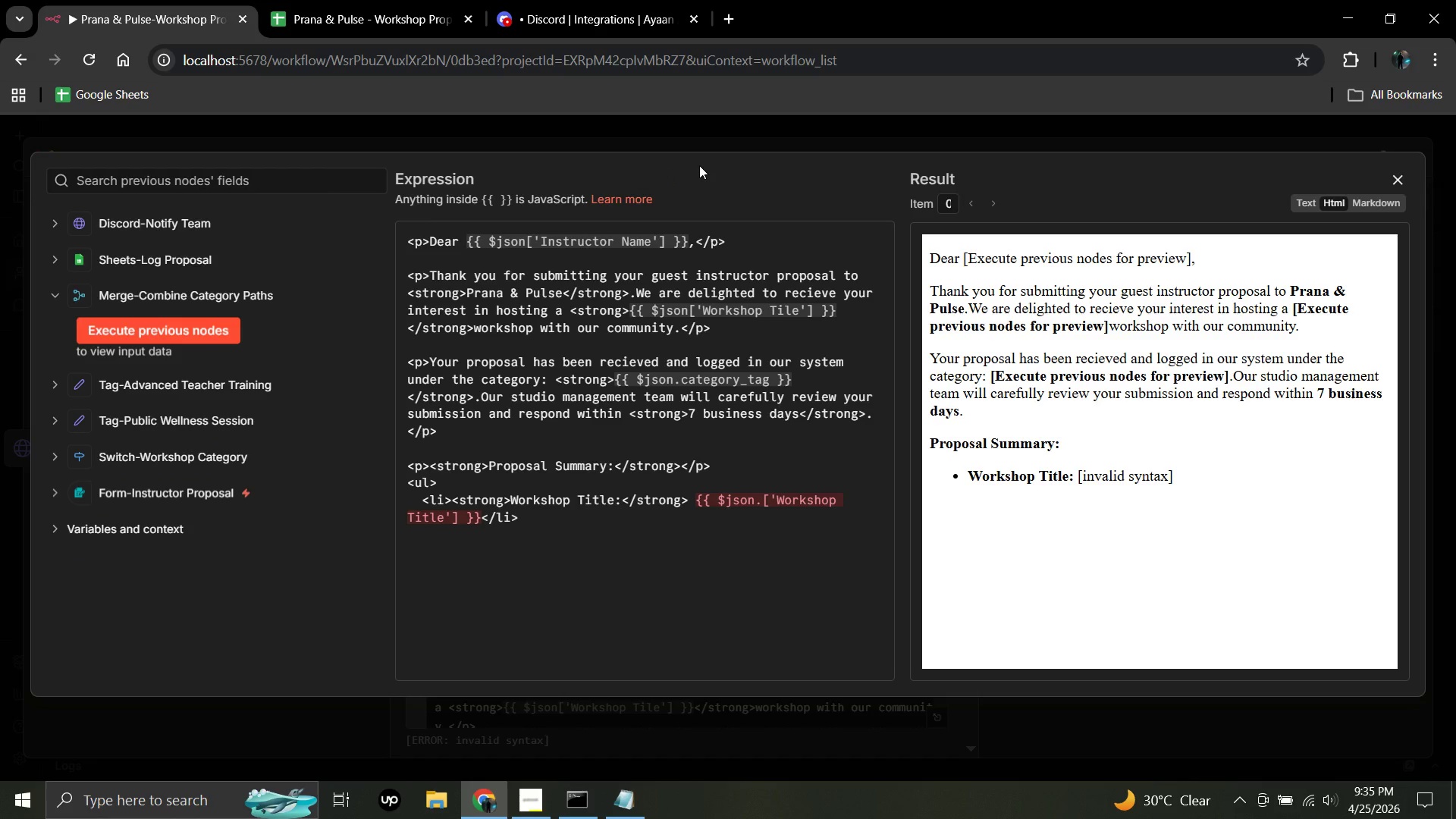 
left_click([837, 500])
 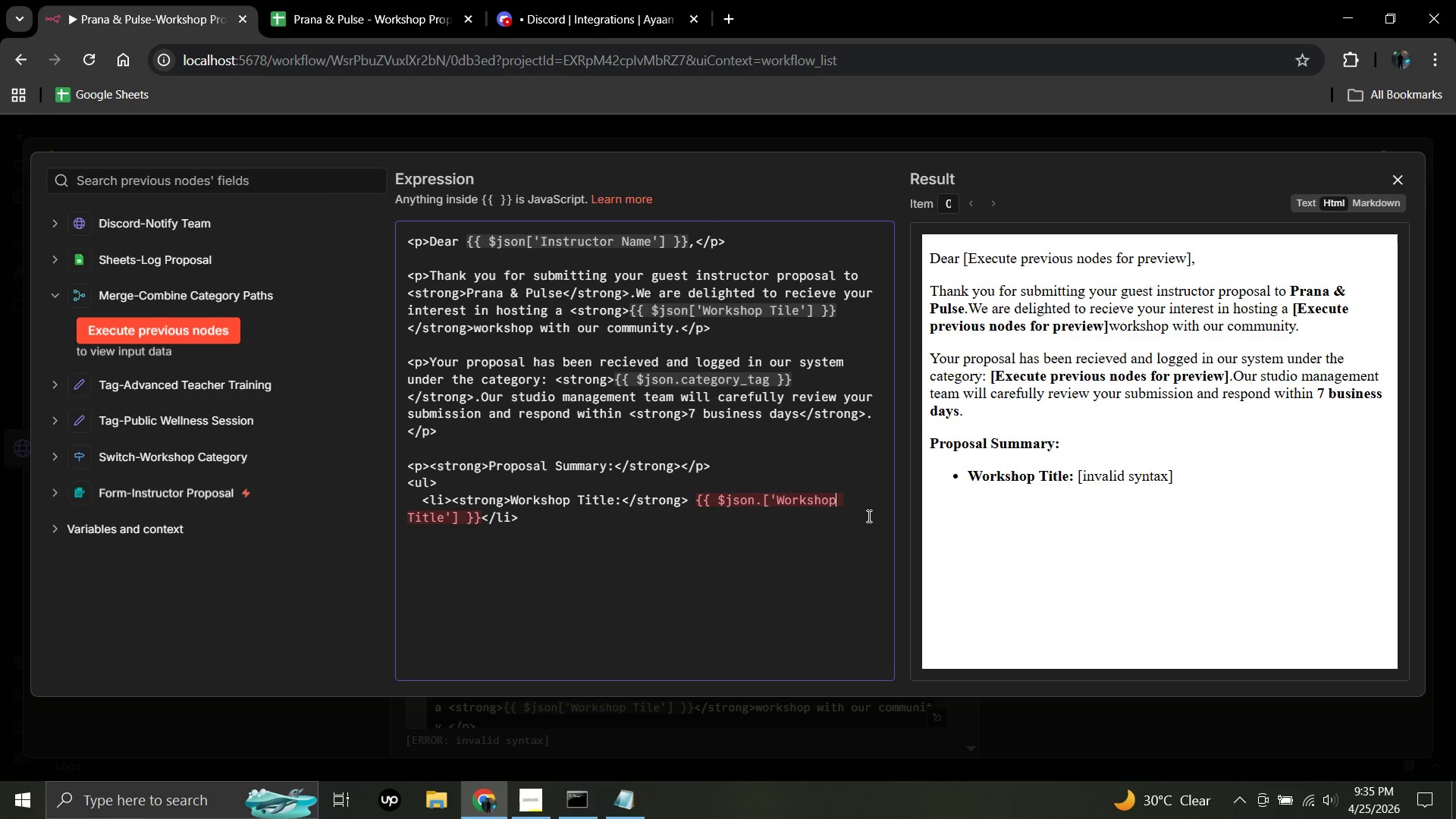 
key(ArrowRight)
 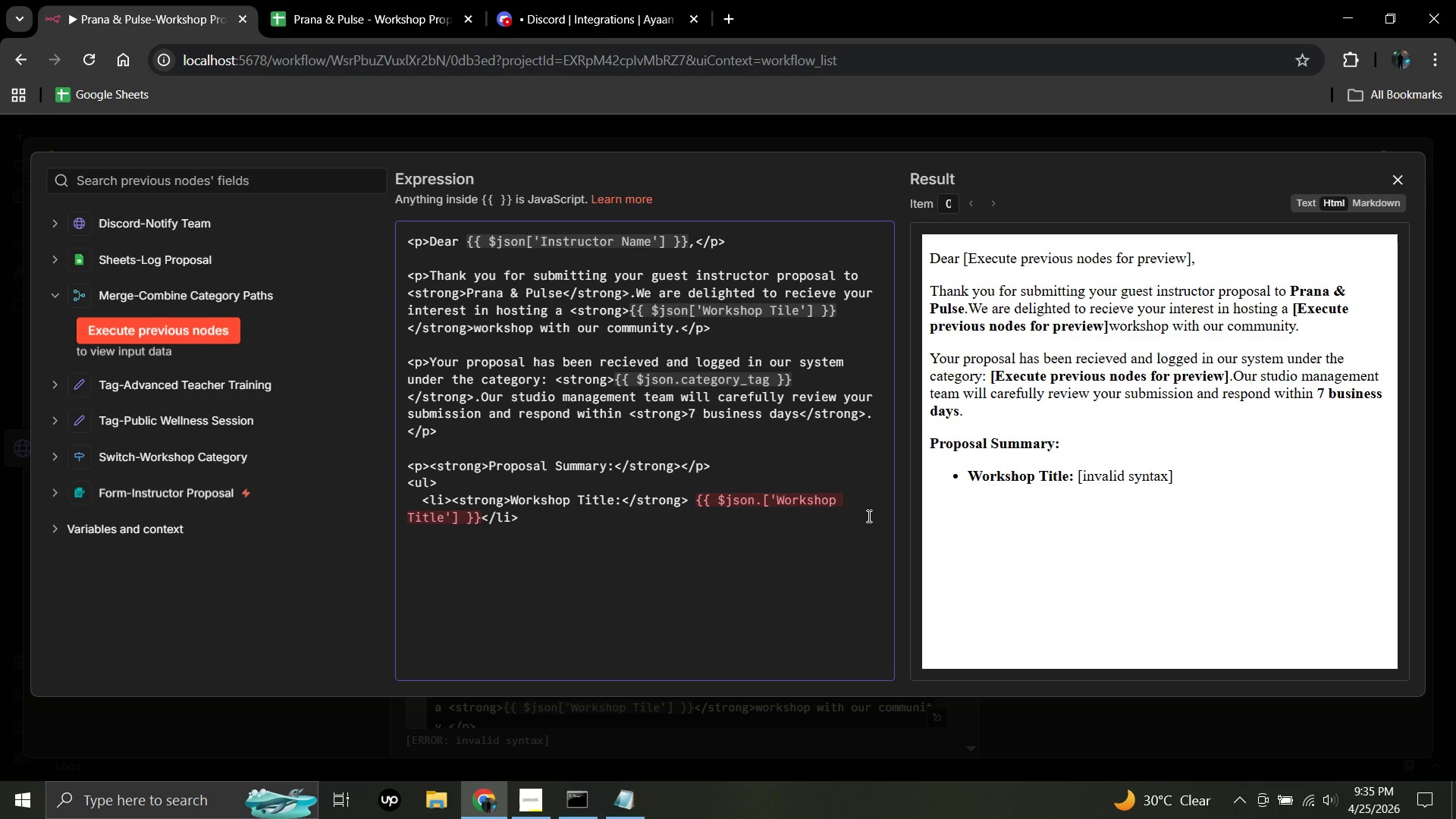 
key(Backspace)
 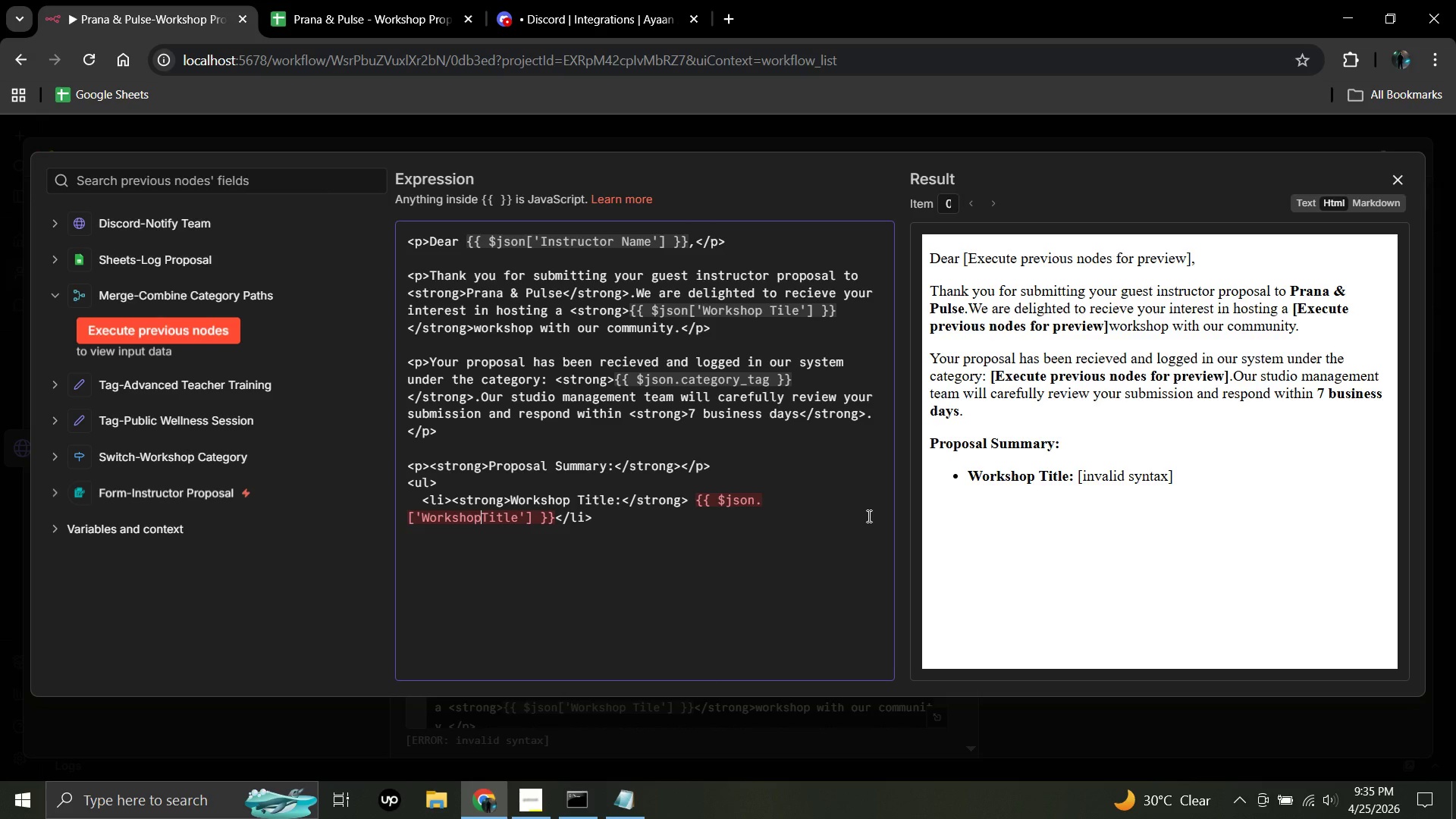 
wait(5.2)
 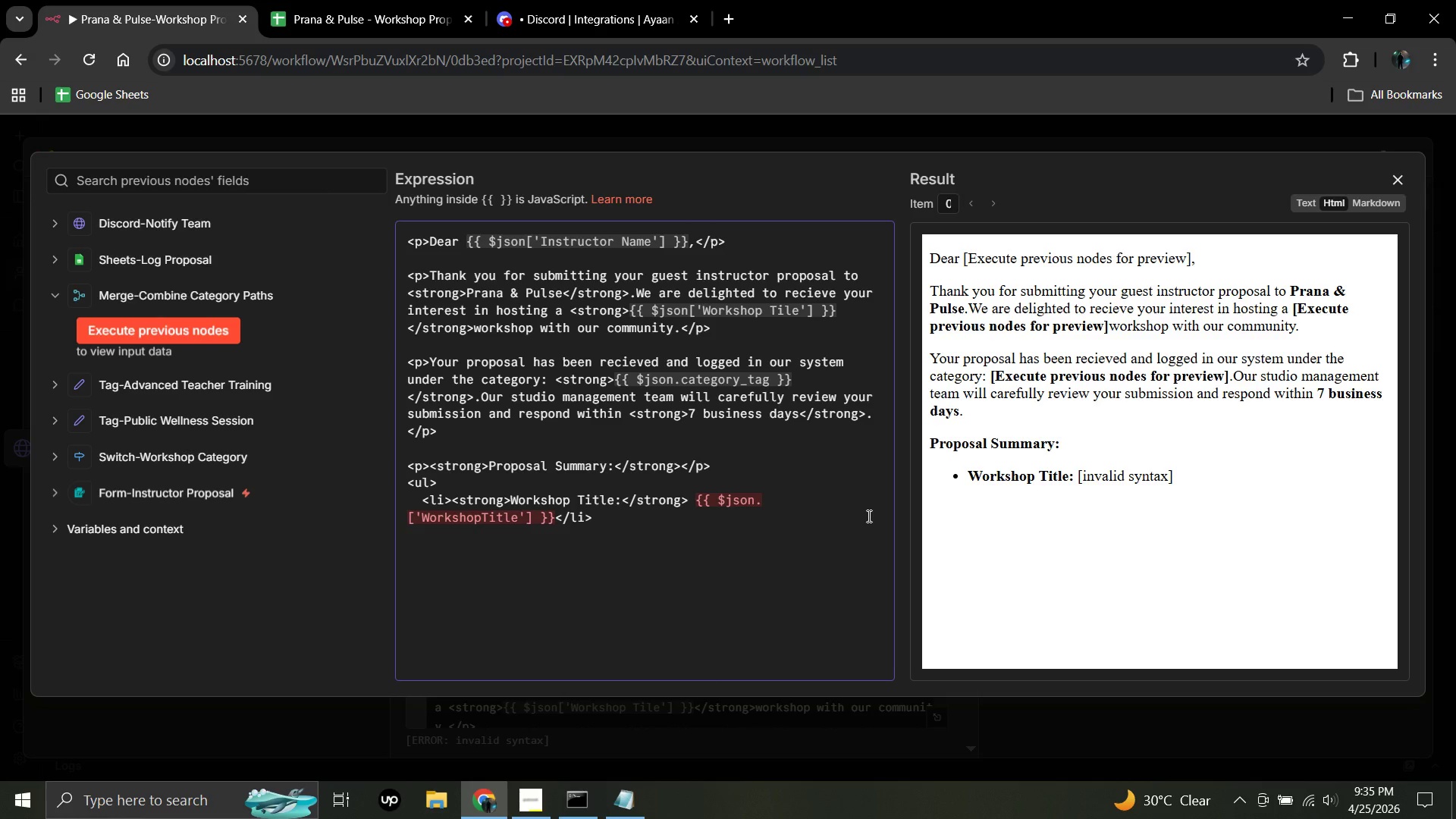 
key(Space)
 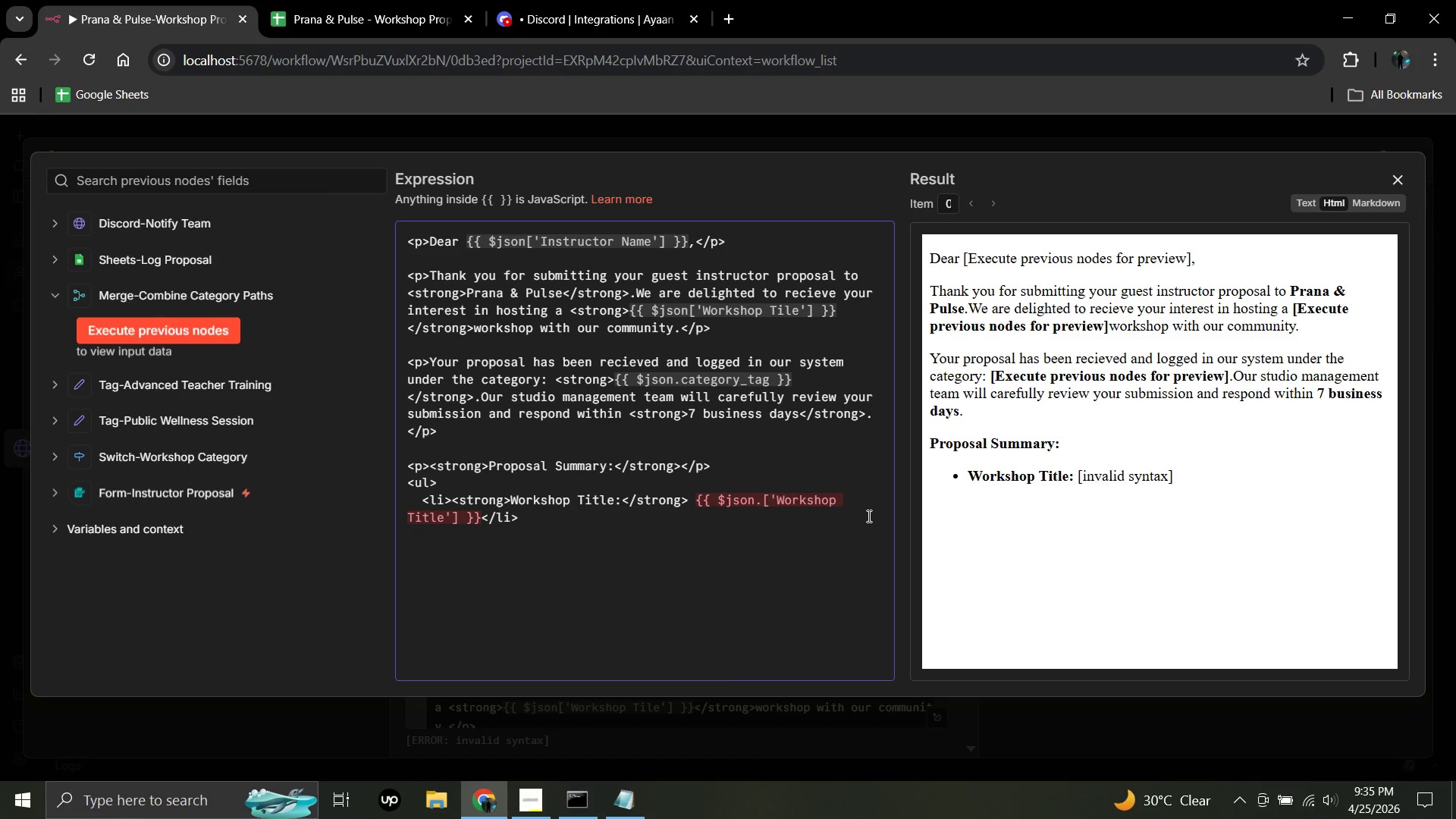 
wait(5.64)
 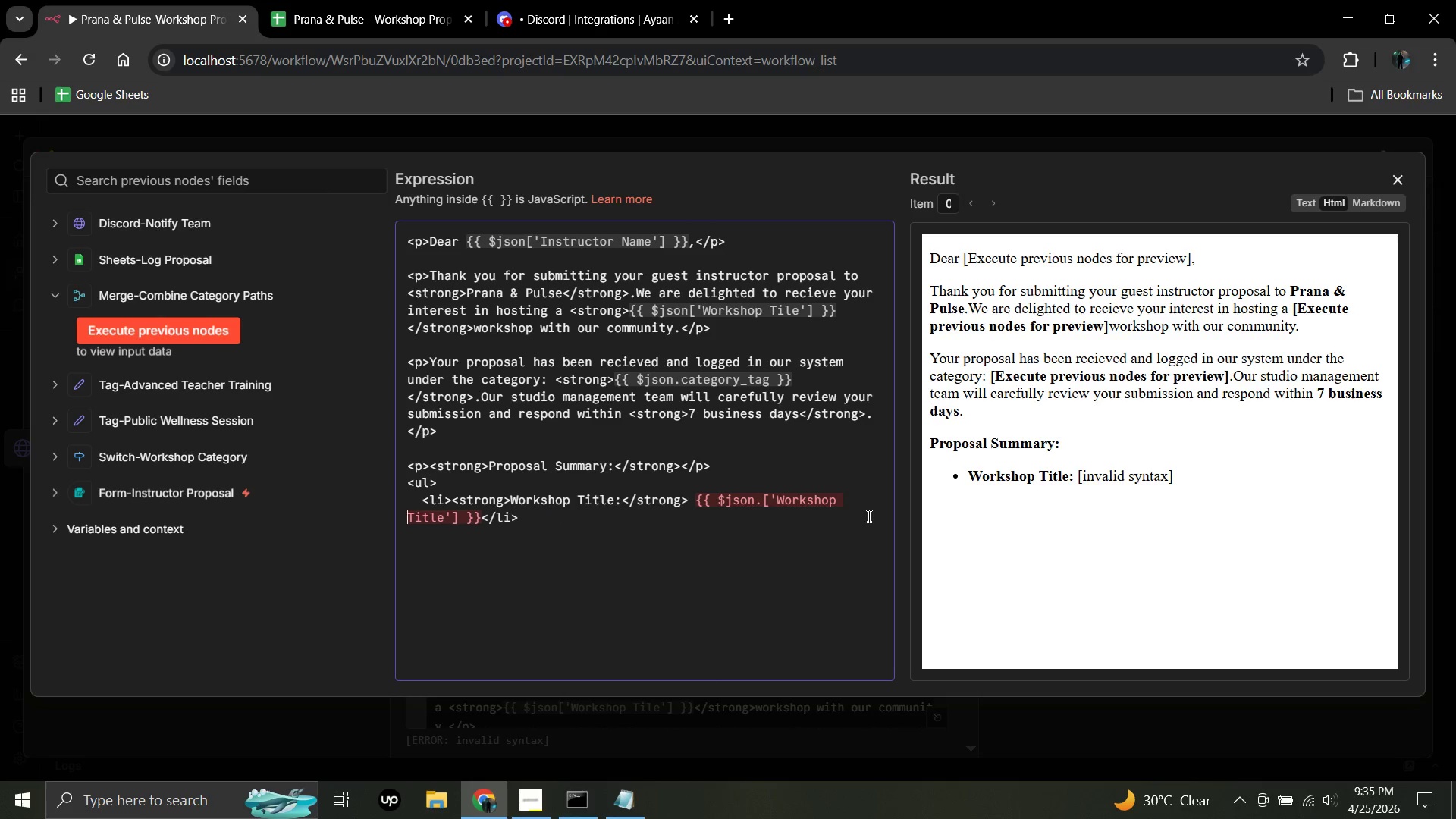 
left_click_drag(start_coordinate=[868, 516], to_coordinate=[843, 522])
 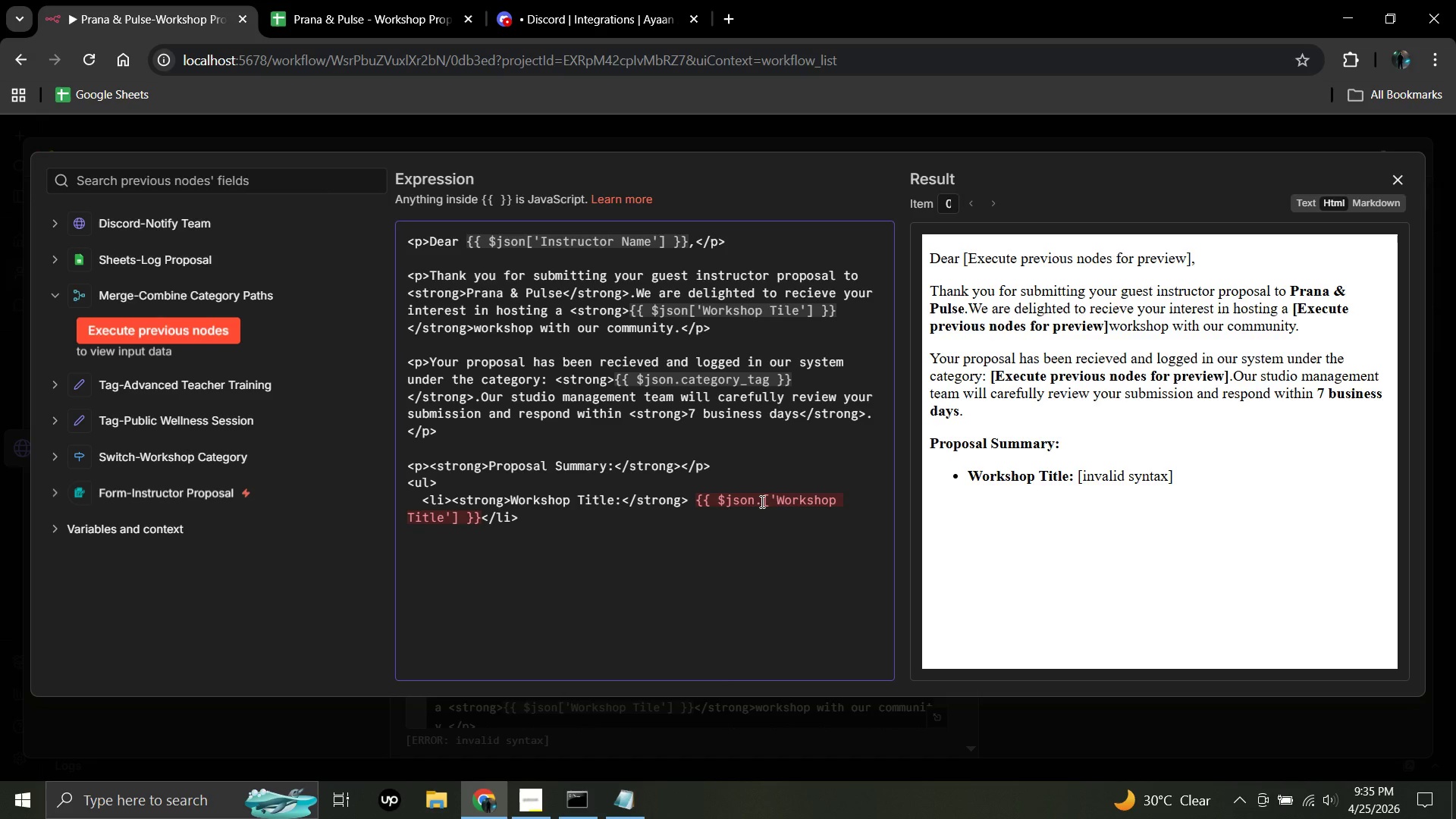 
left_click([761, 501])
 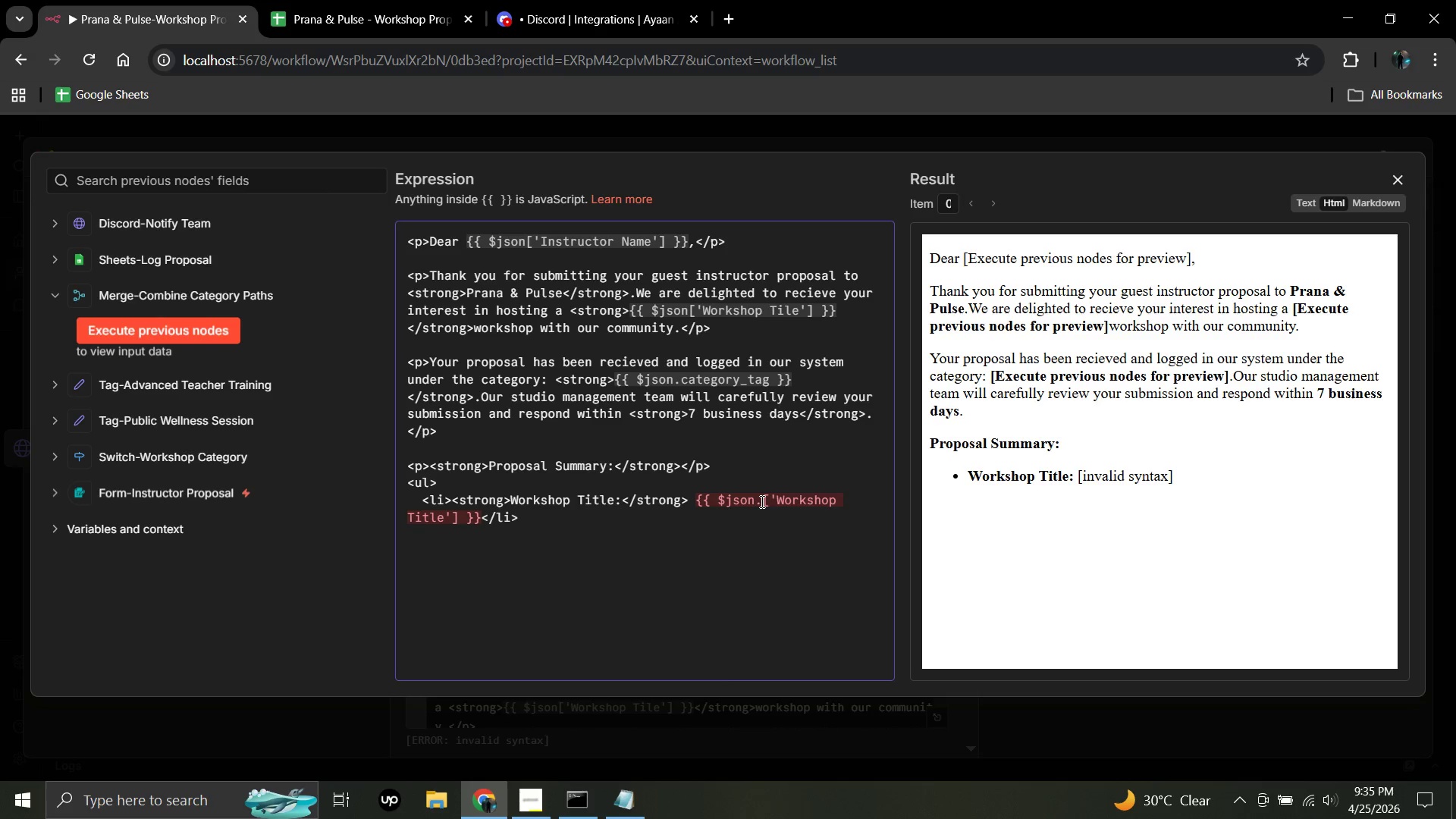 
key(Backspace)
 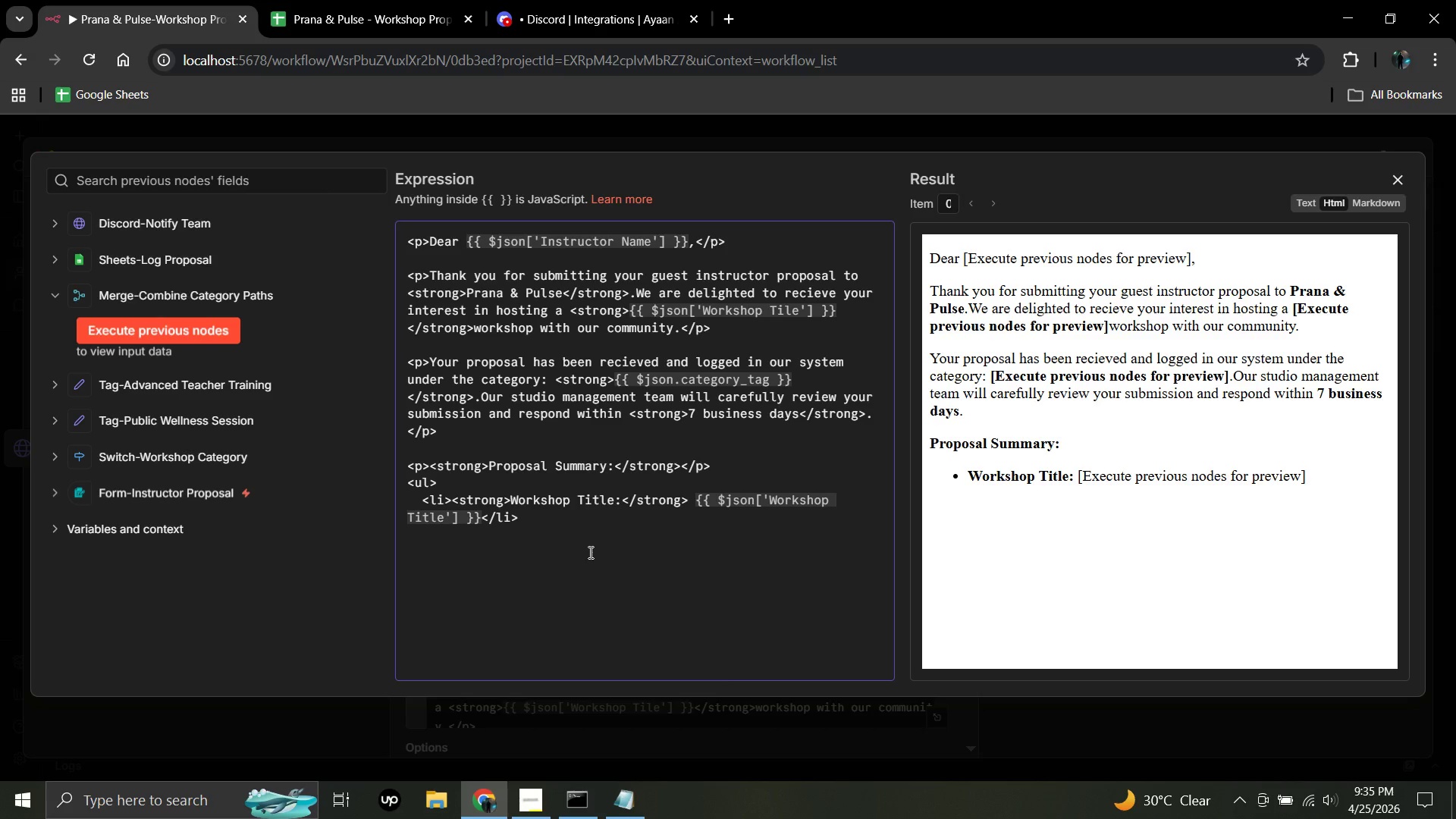 
wait(8.25)
 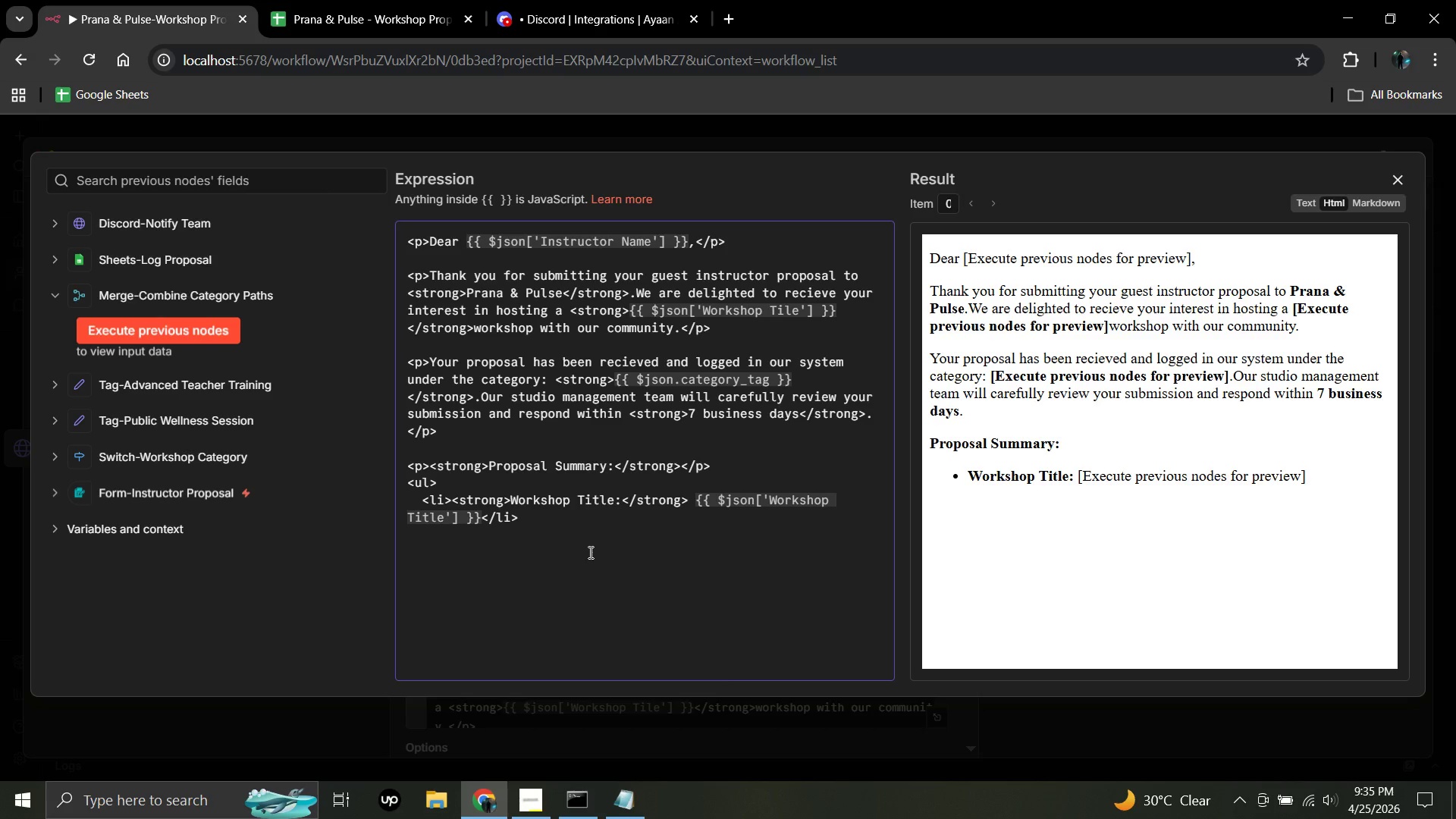 
left_click([526, 522])
 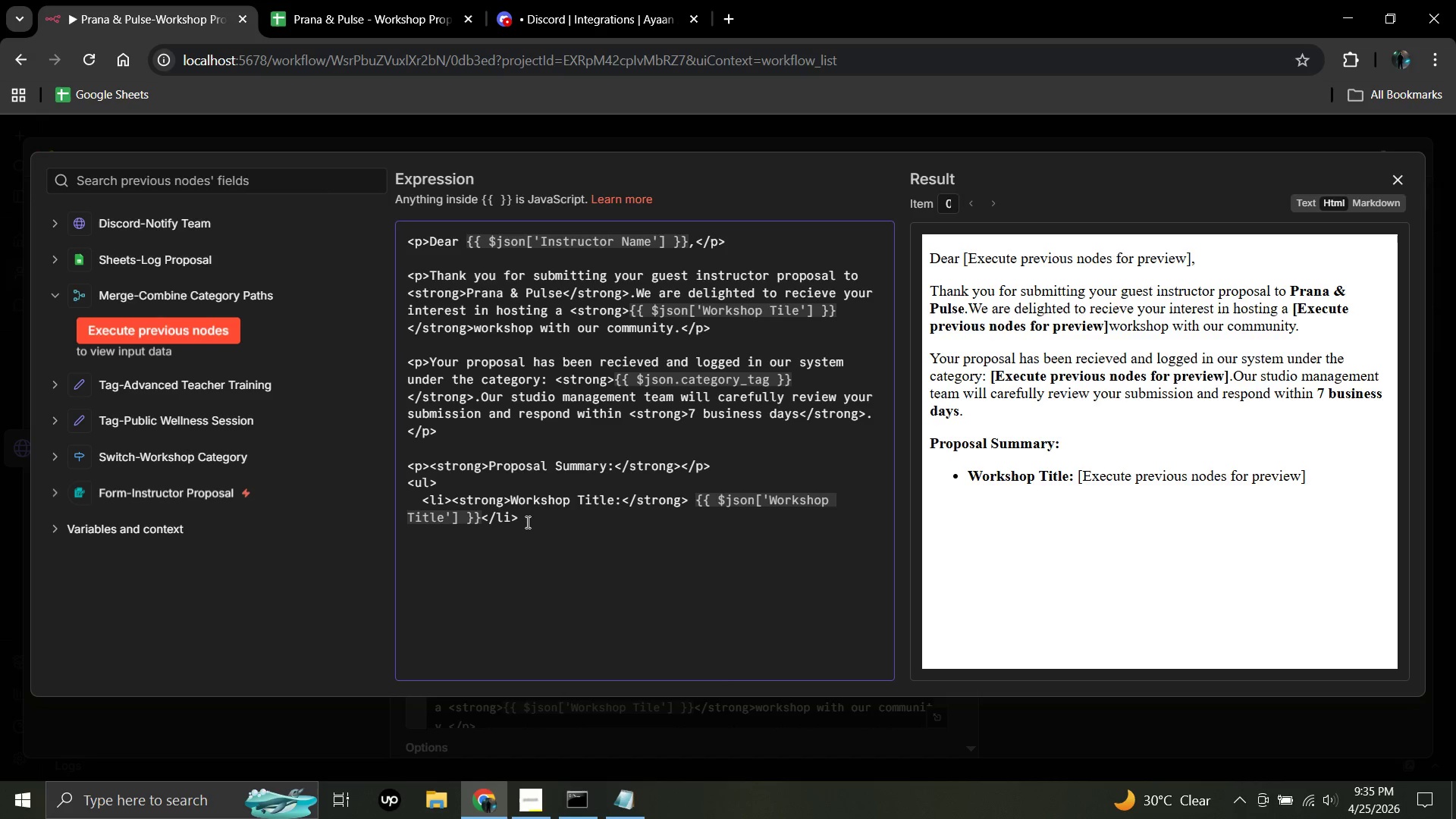 
key(Enter)
 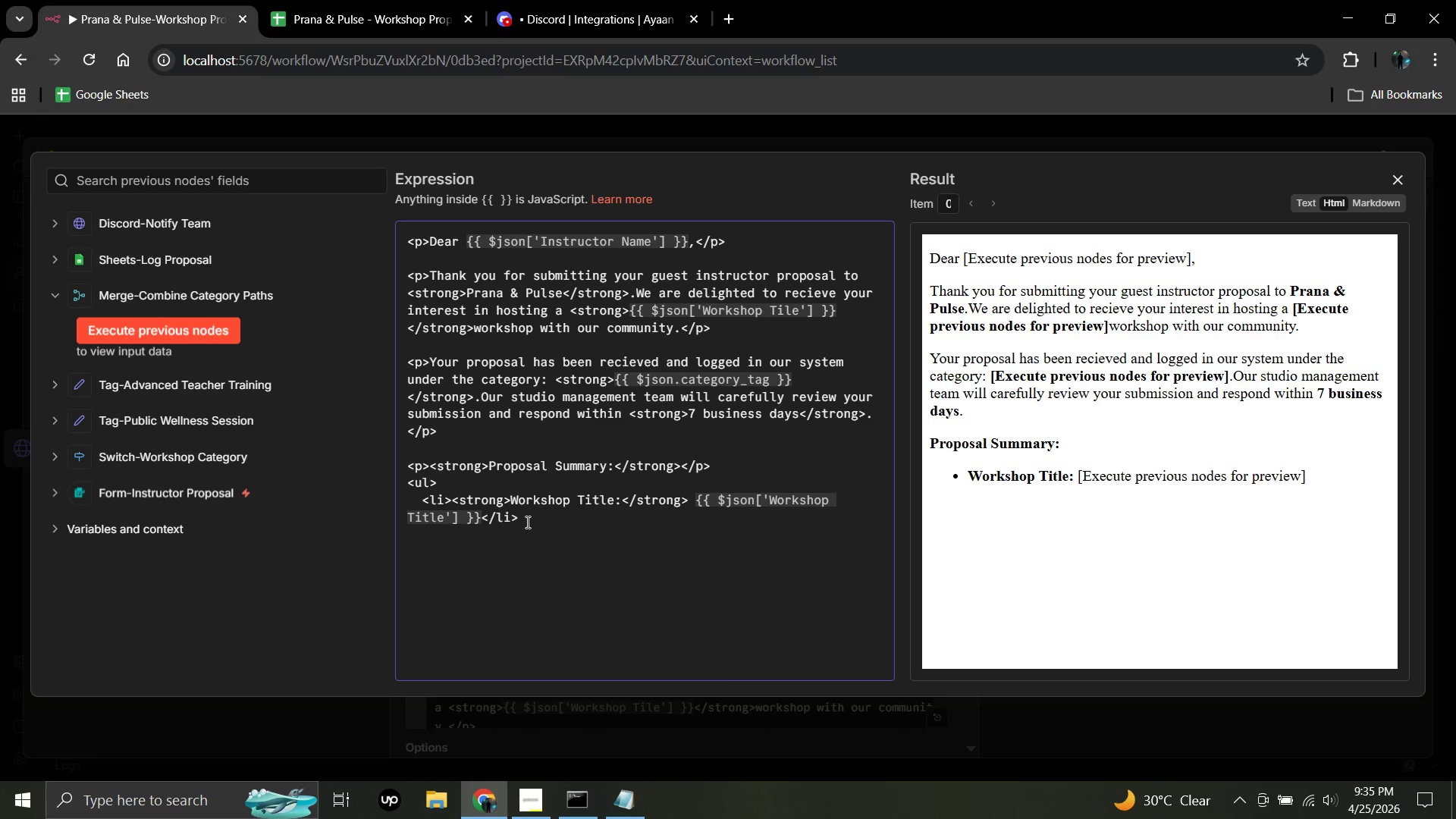 
type( <li><strong>)
 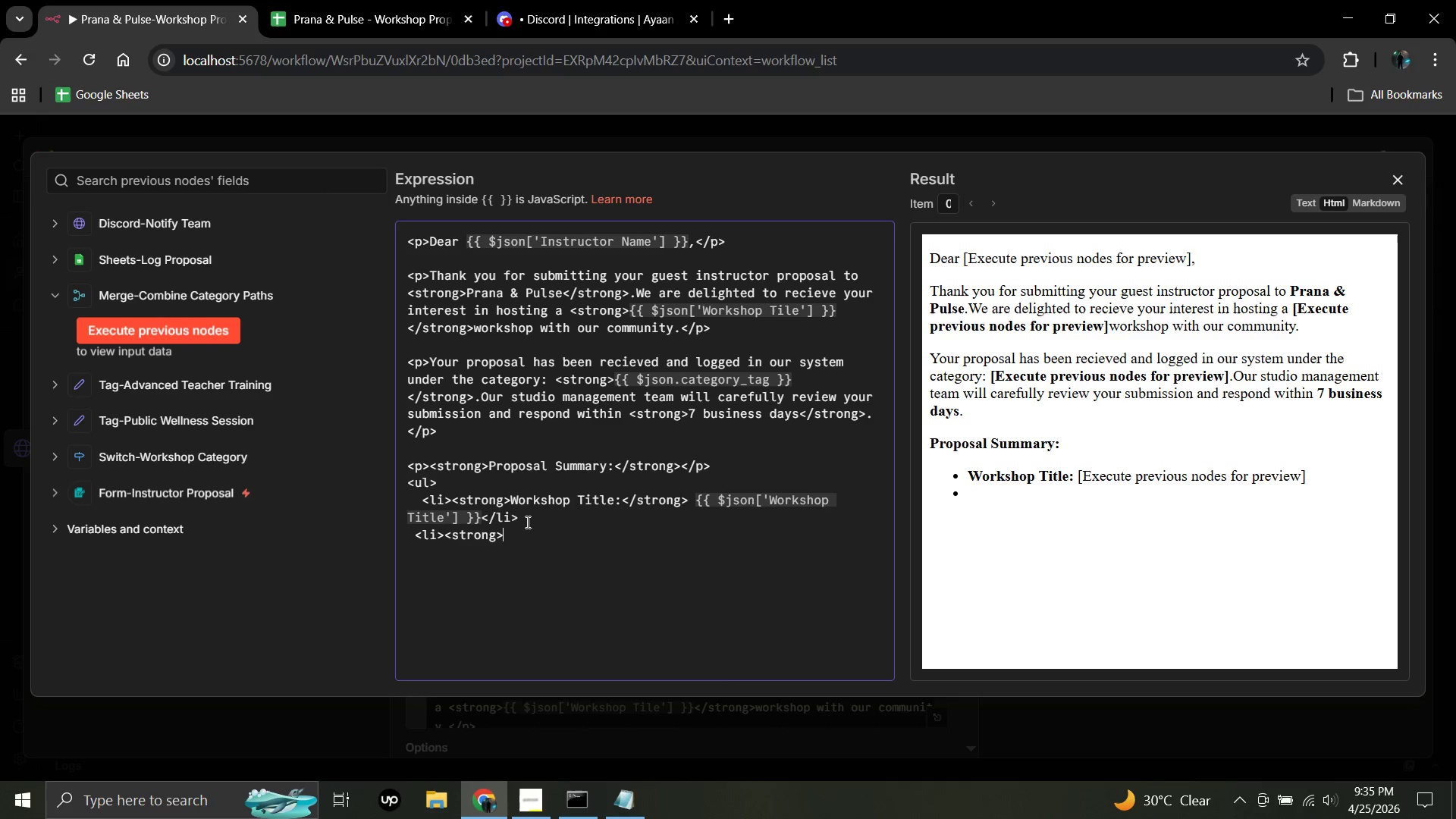 
type(Category)
 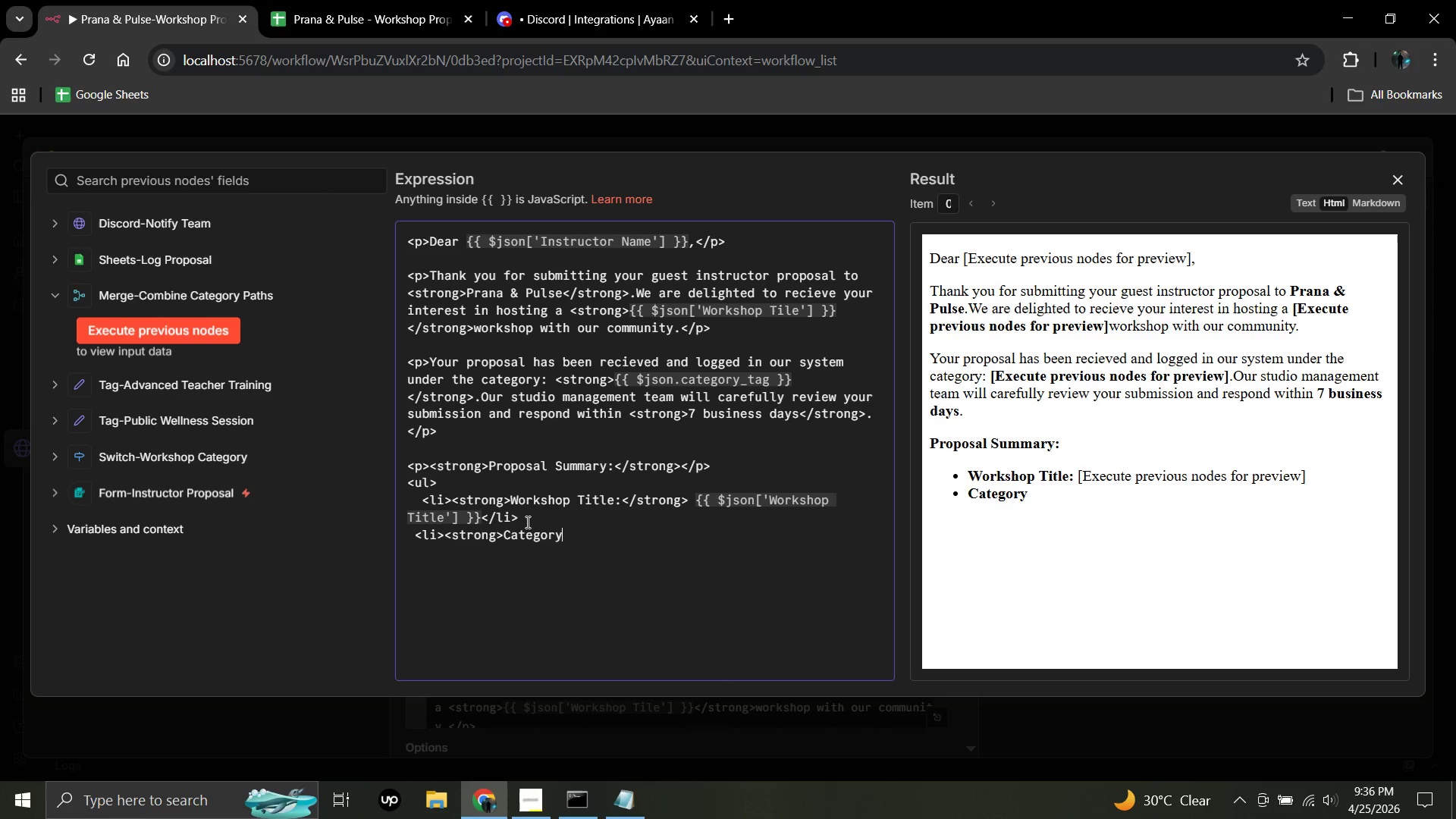 
type(:</strong>)
 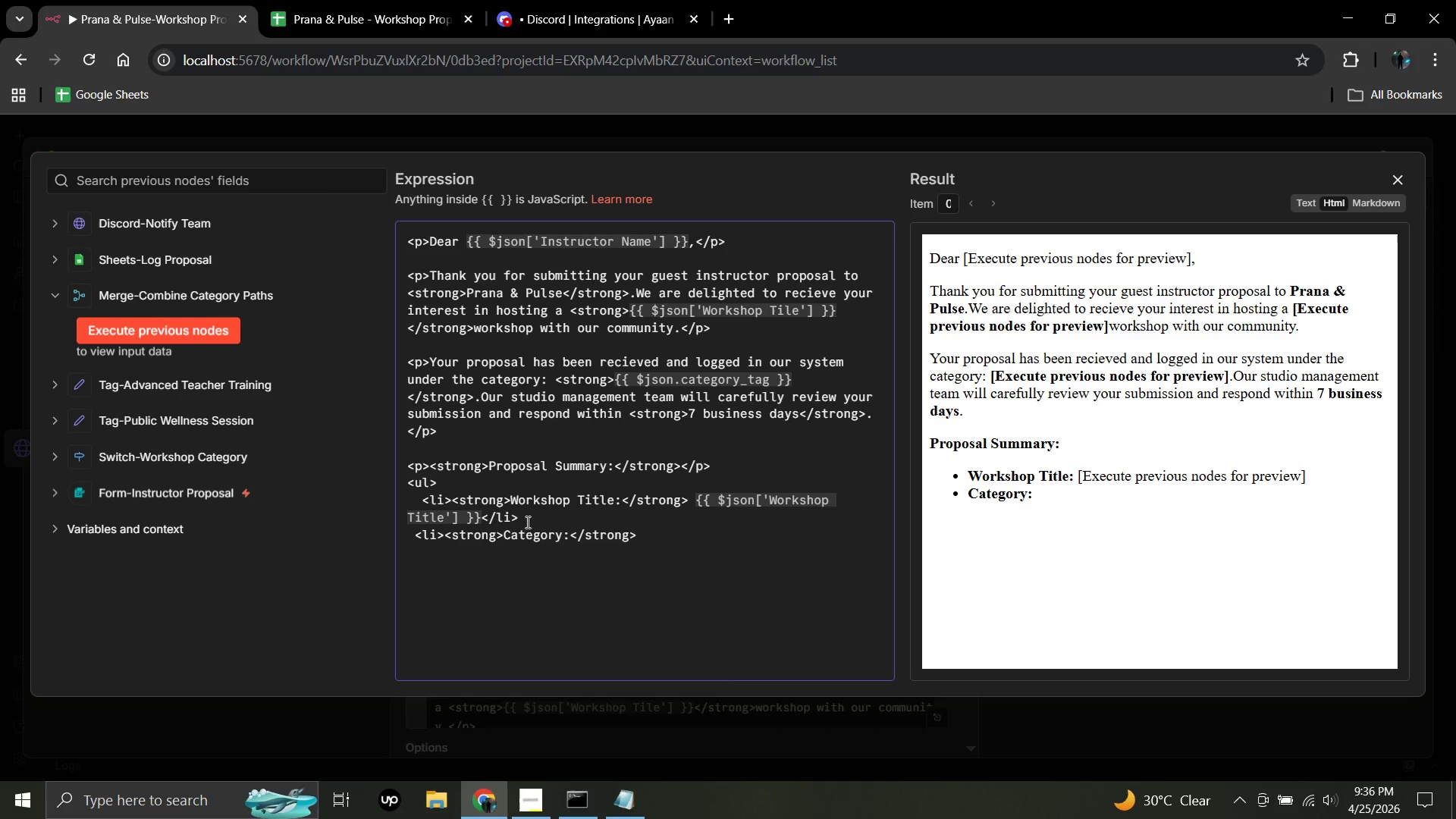 
wait(5.56)
 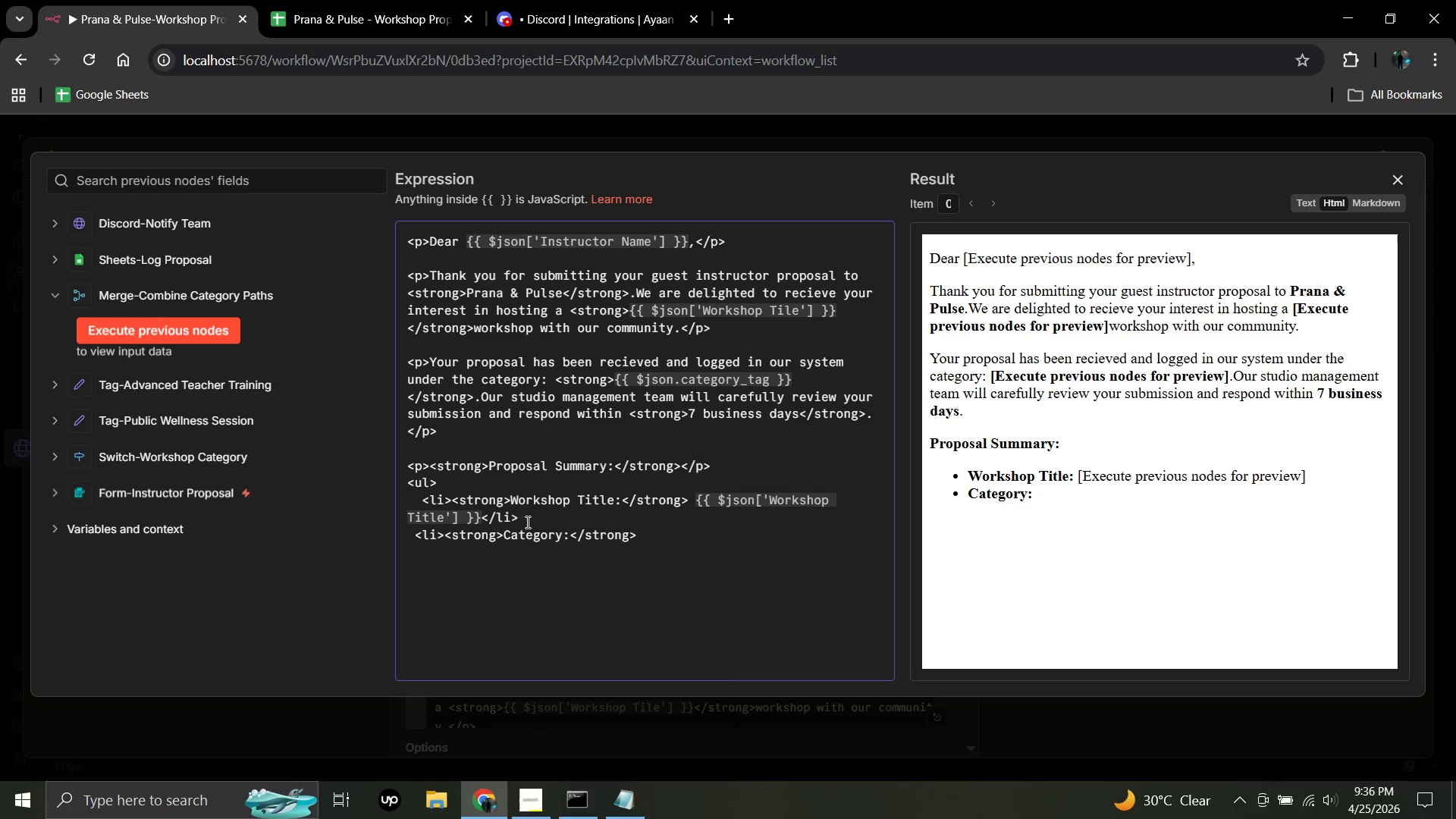 
type( {{$json)
 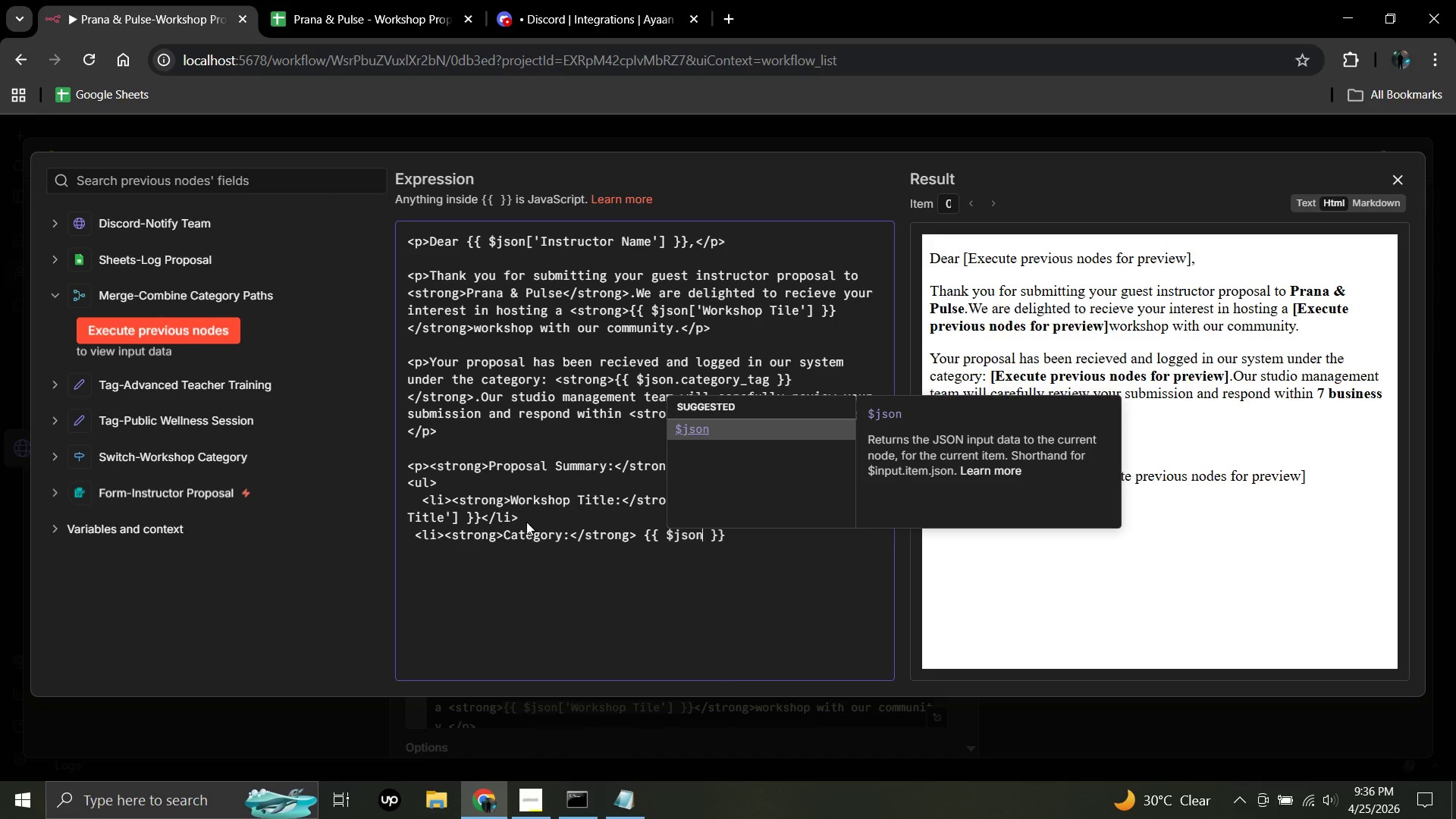 
wait(6.47)
 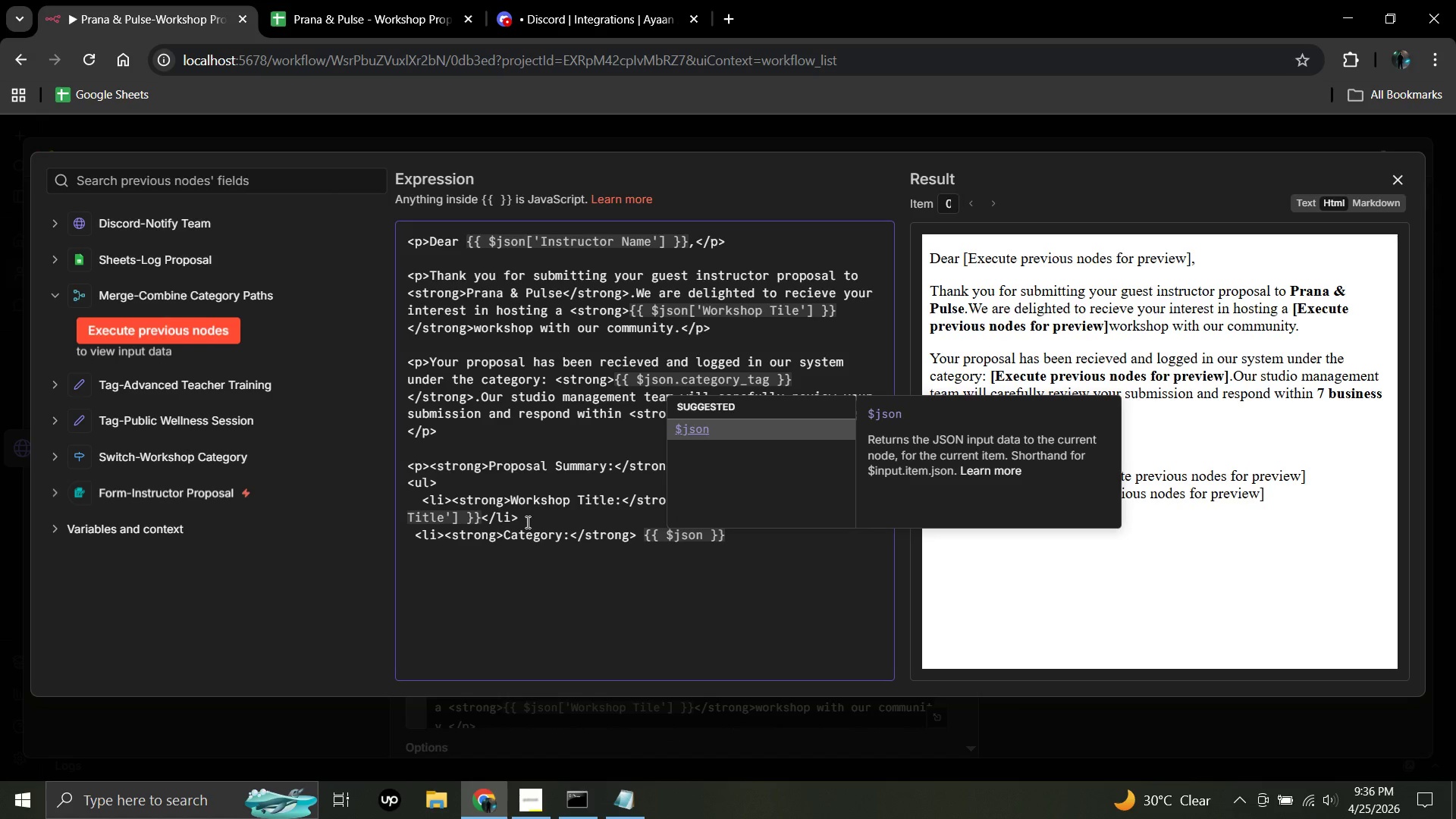 
type(.category_tag)
 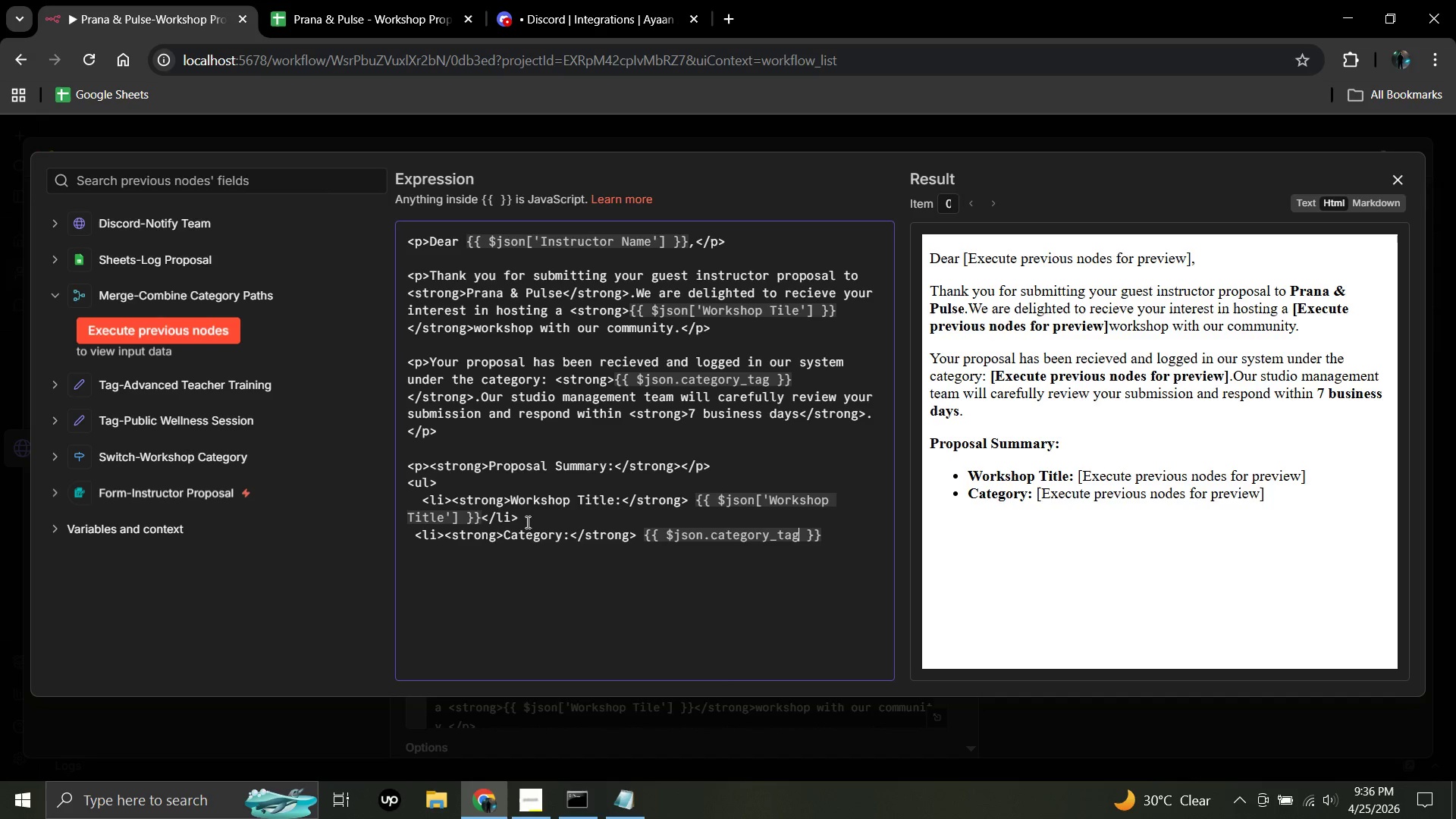 
left_click([837, 538])
 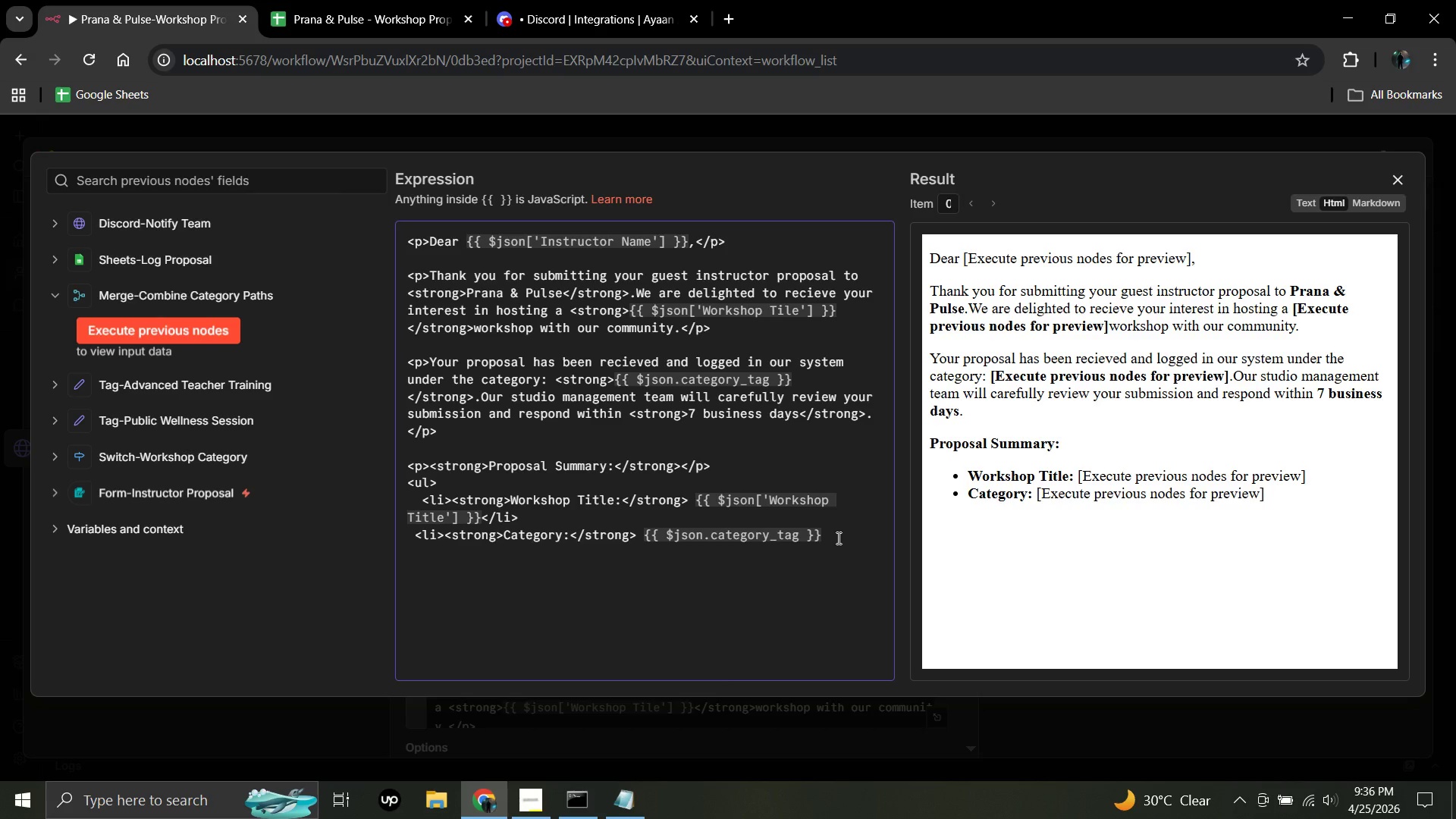 
type(</li>)
 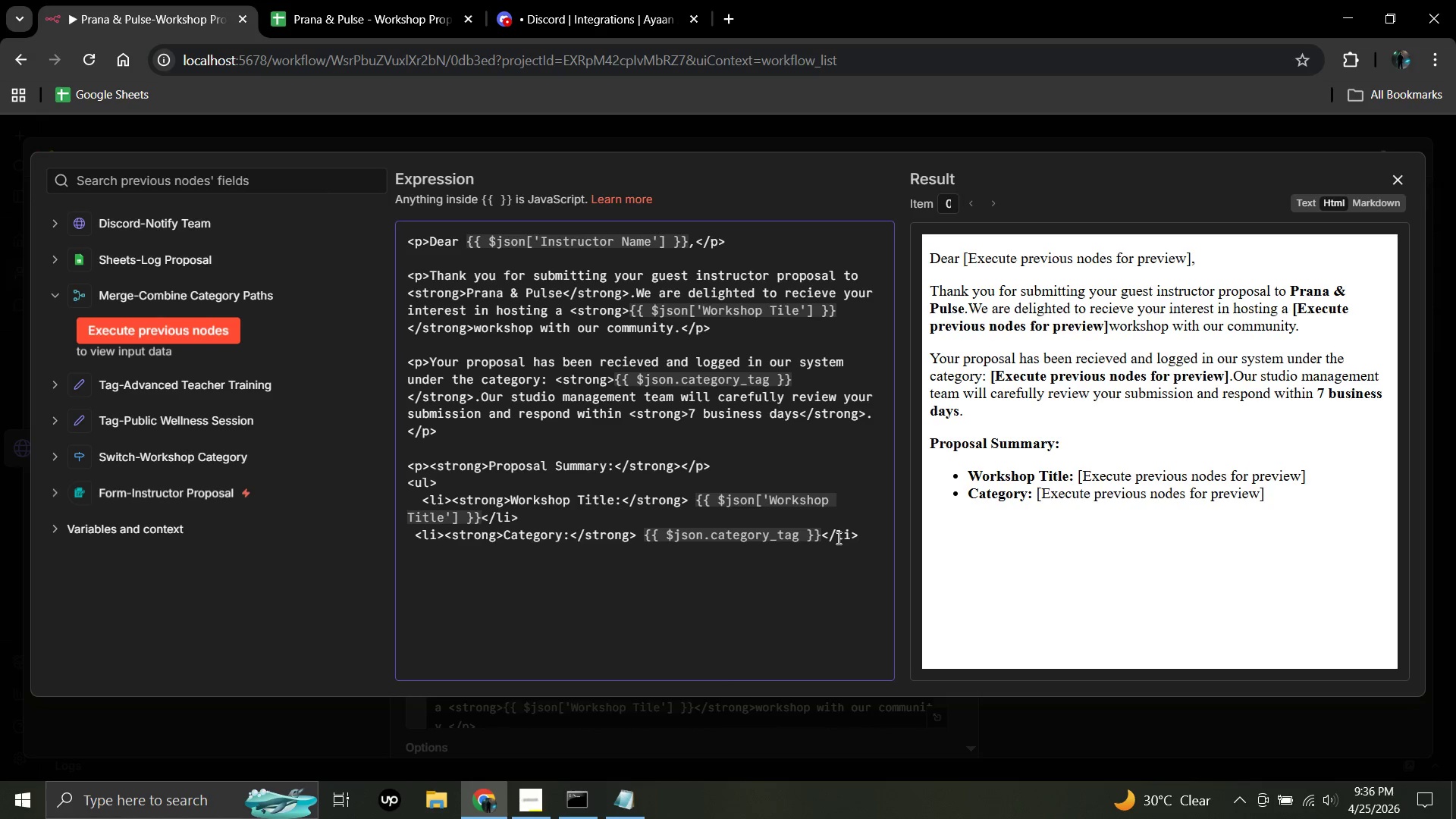 
key(Enter)
 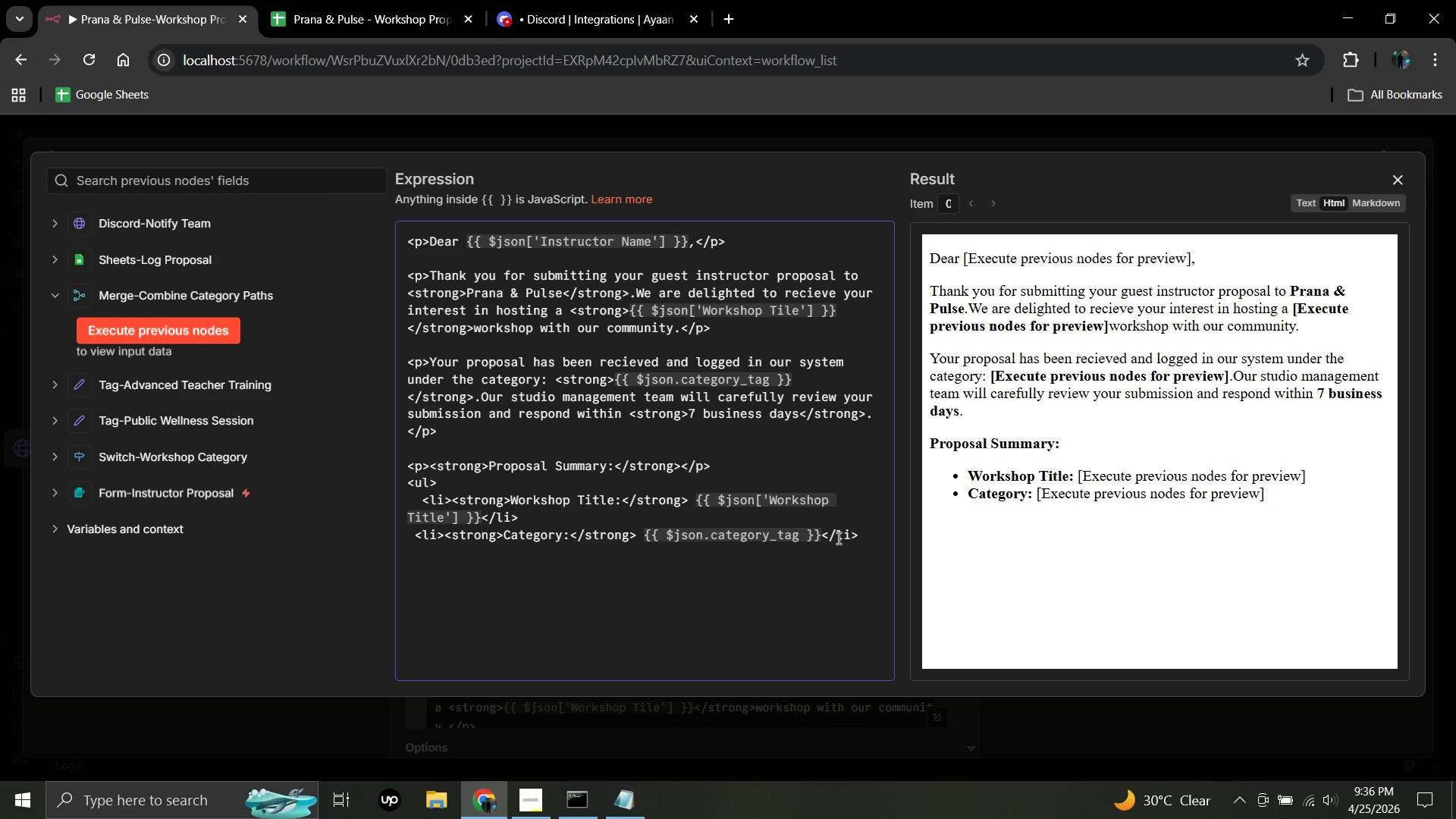 
type( <li><strong>)
 